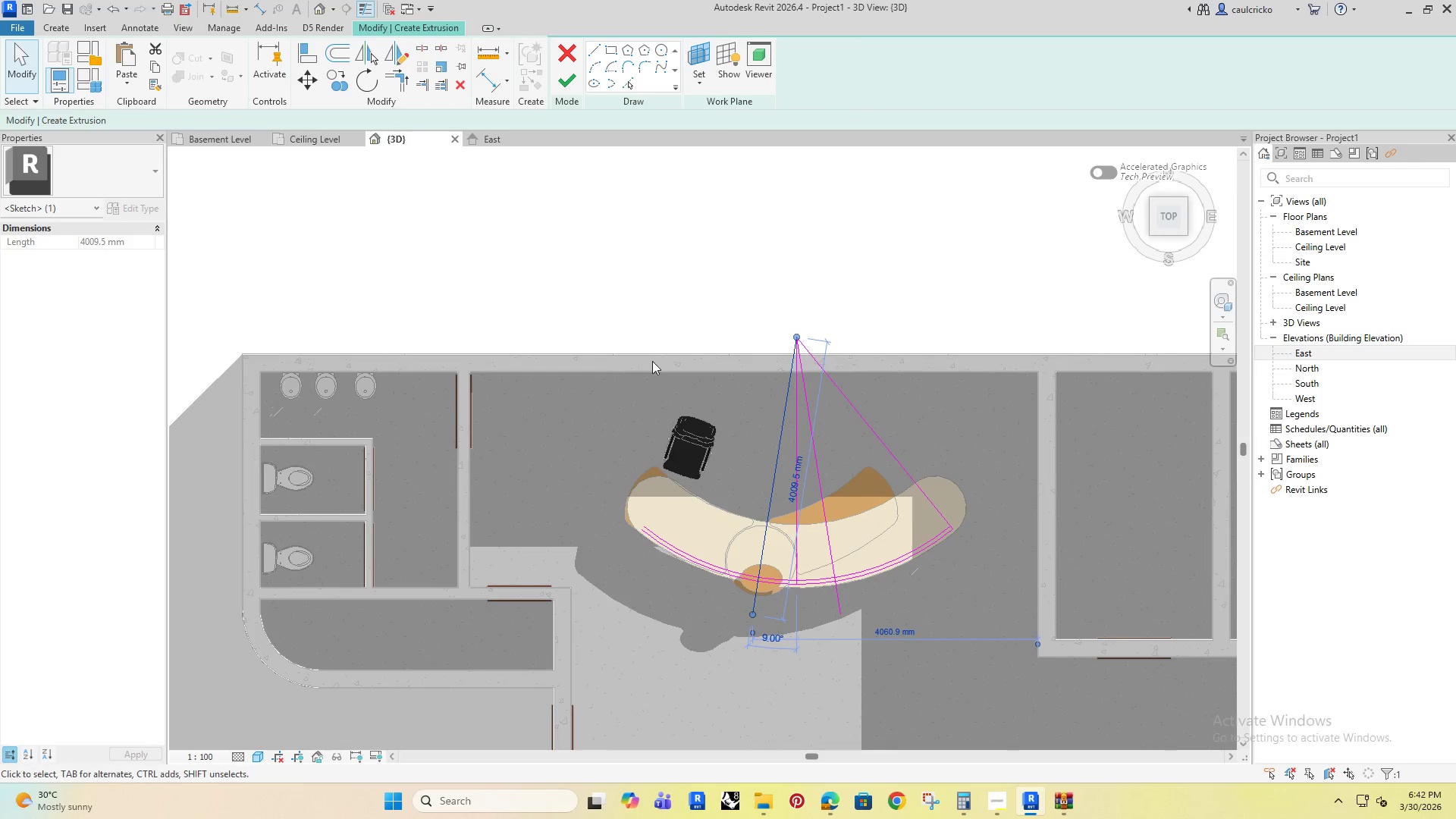 
key(Escape)
 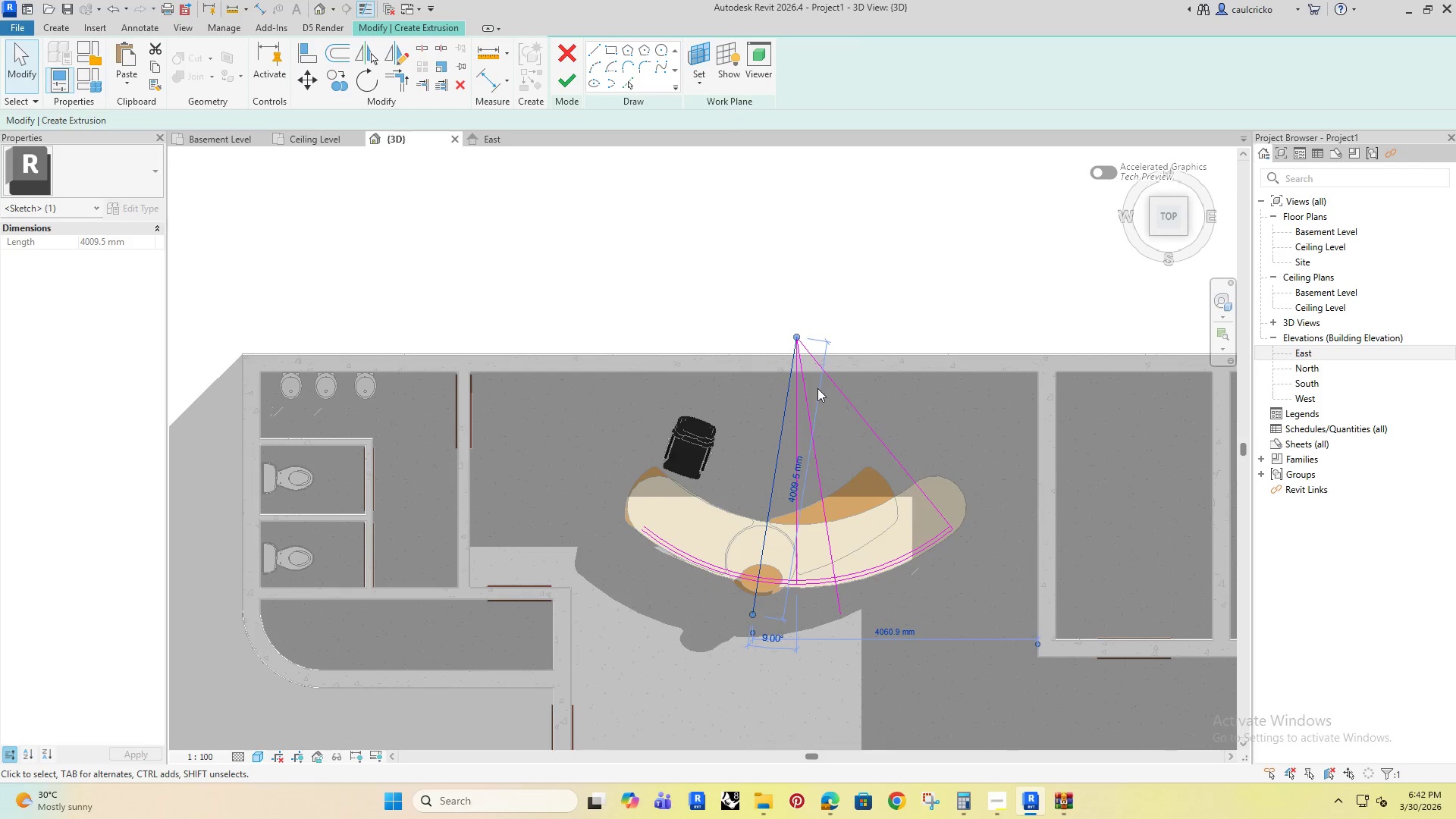 
key(Escape)
 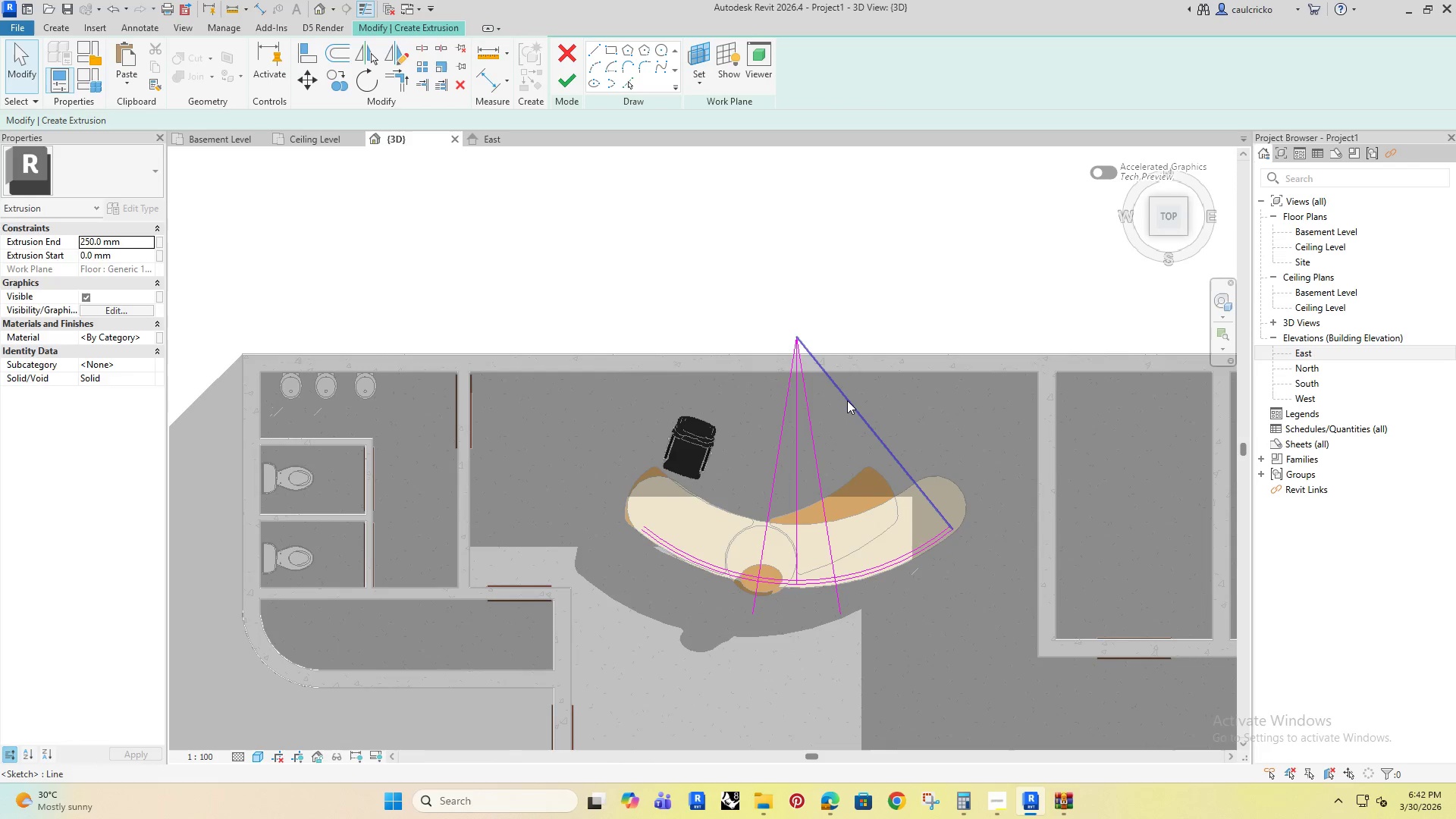 
left_click([847, 400])
 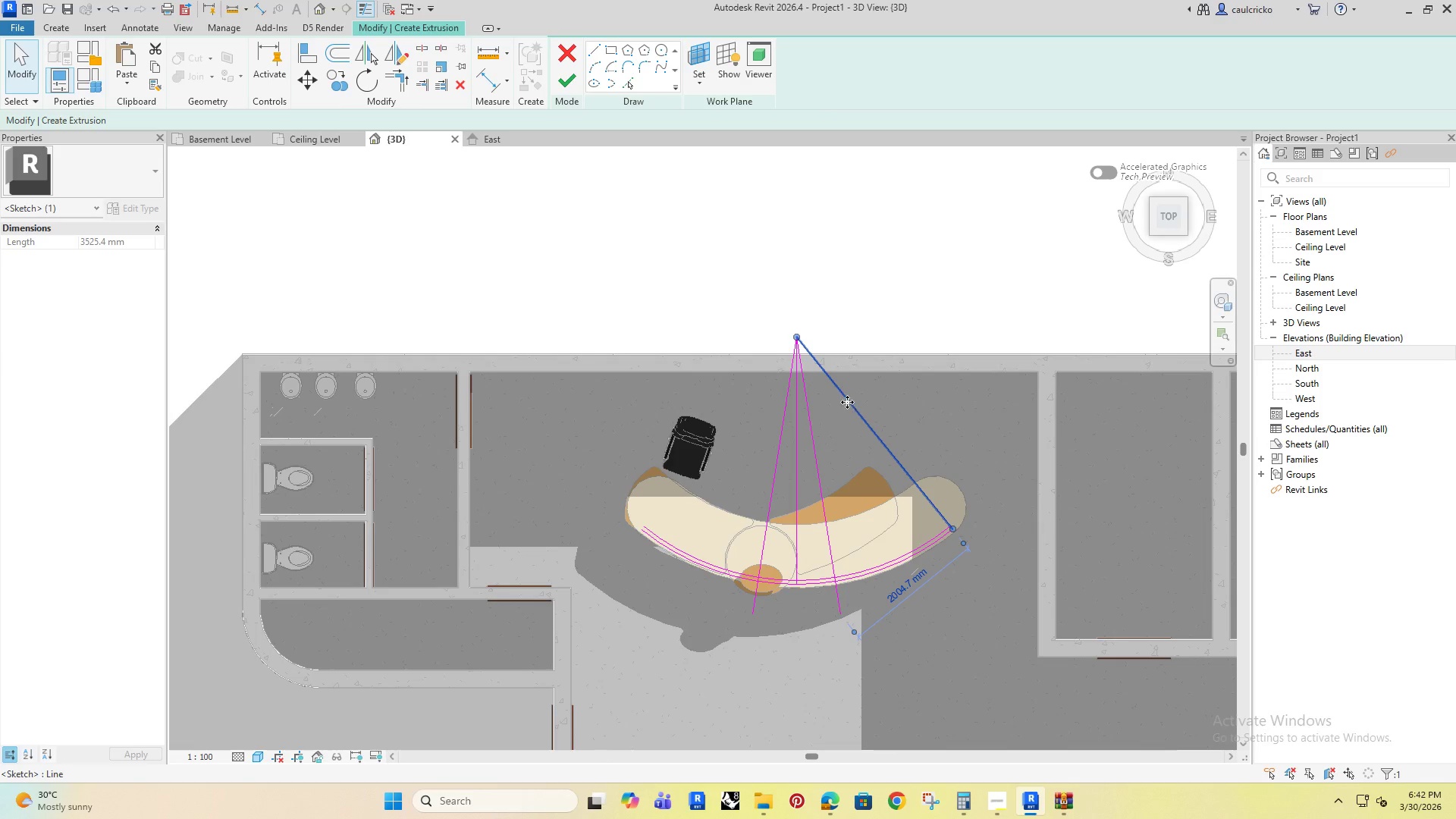 
key(Delete)
 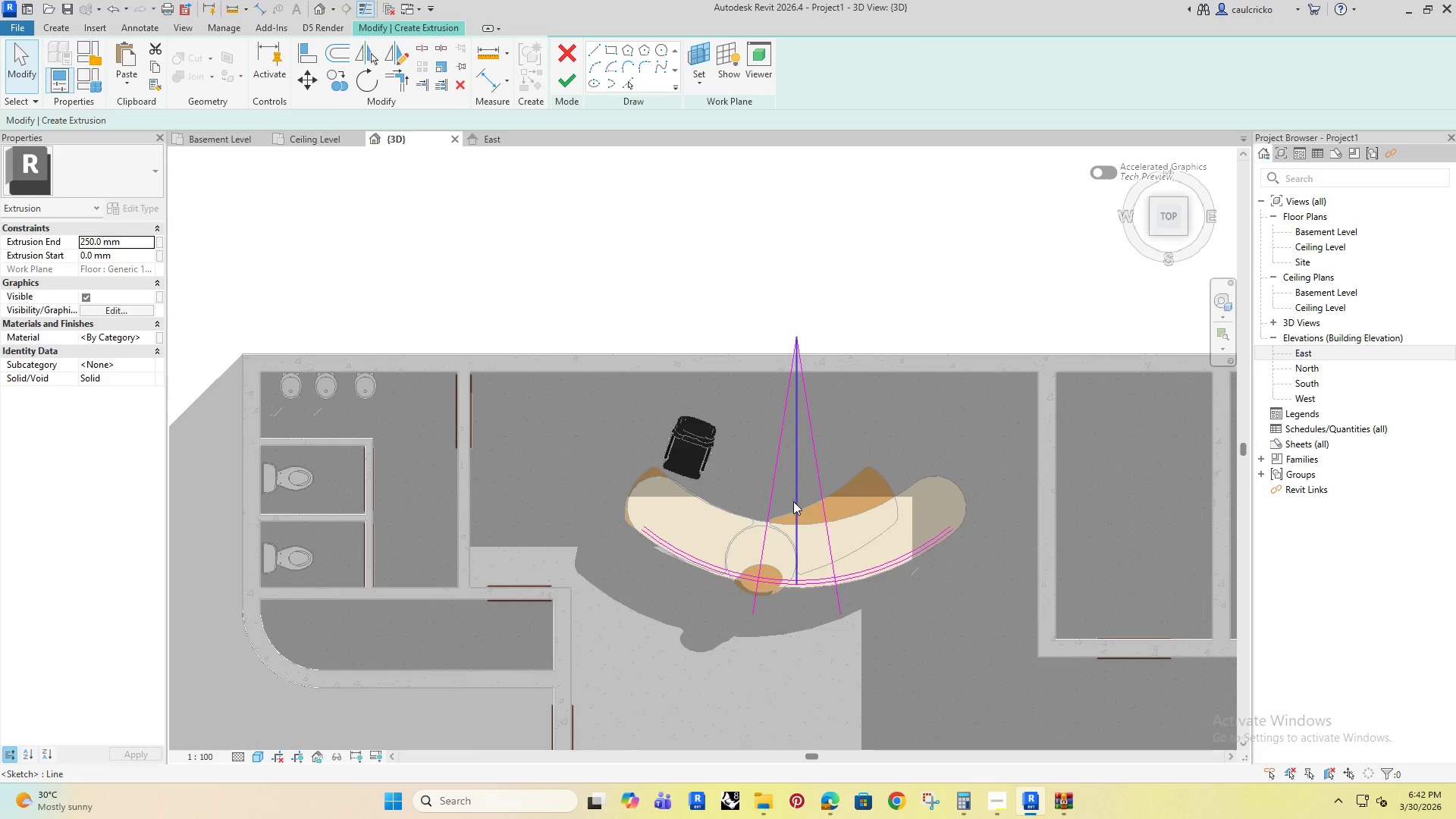 
left_click([798, 501])
 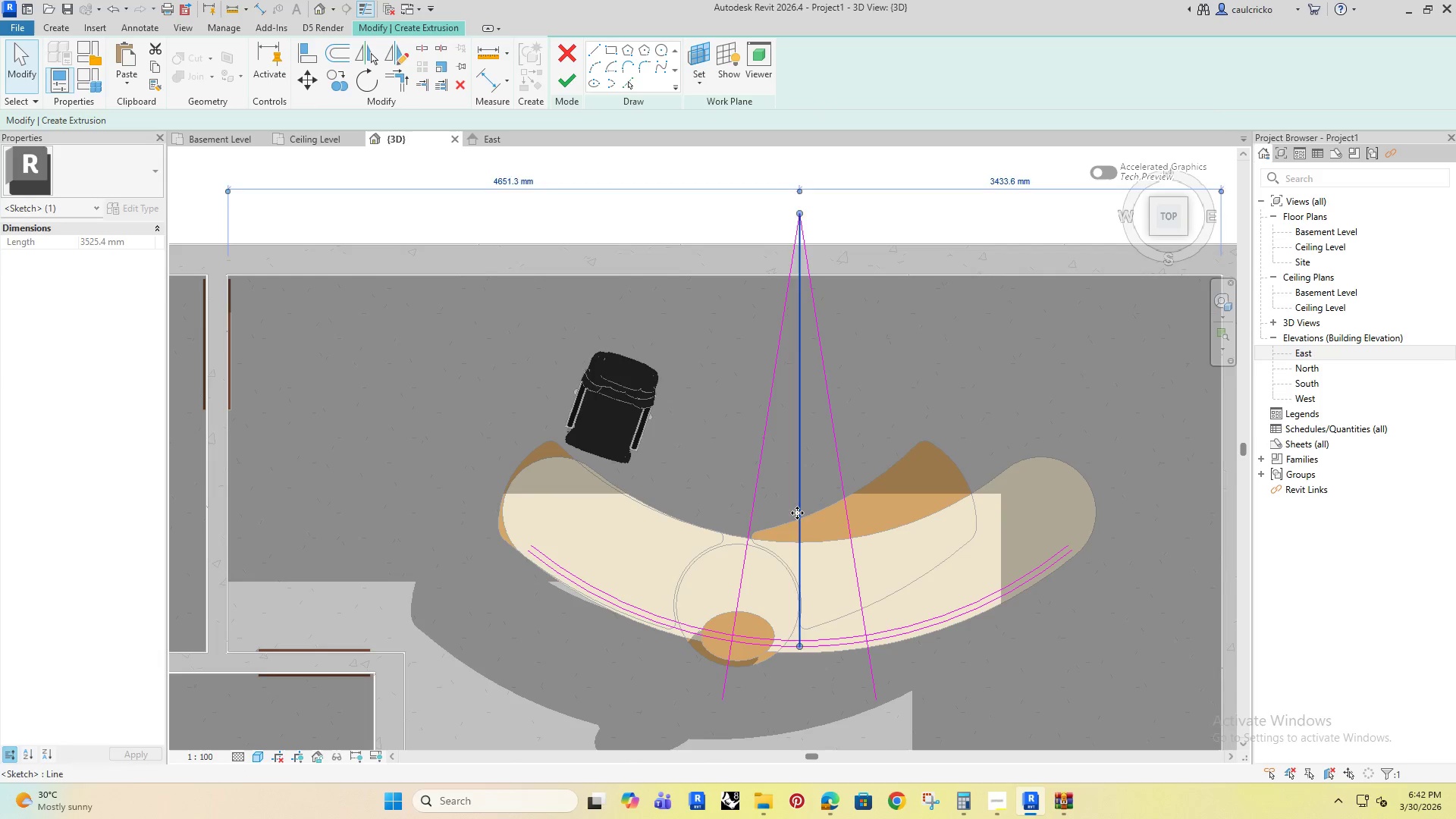 
key(Delete)
 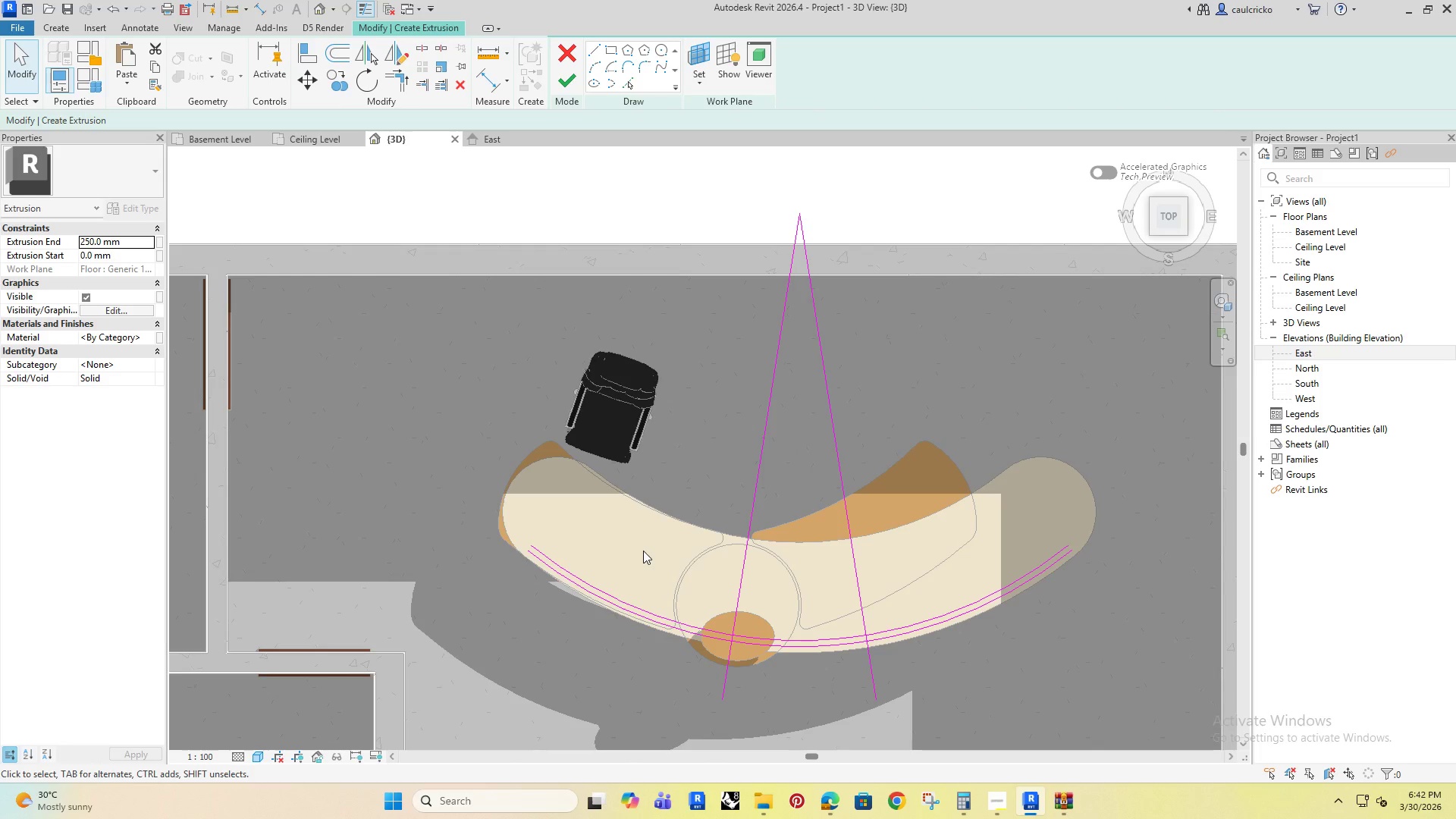 
scroll: coordinate [793, 501], scroll_direction: up, amount: 4.0
 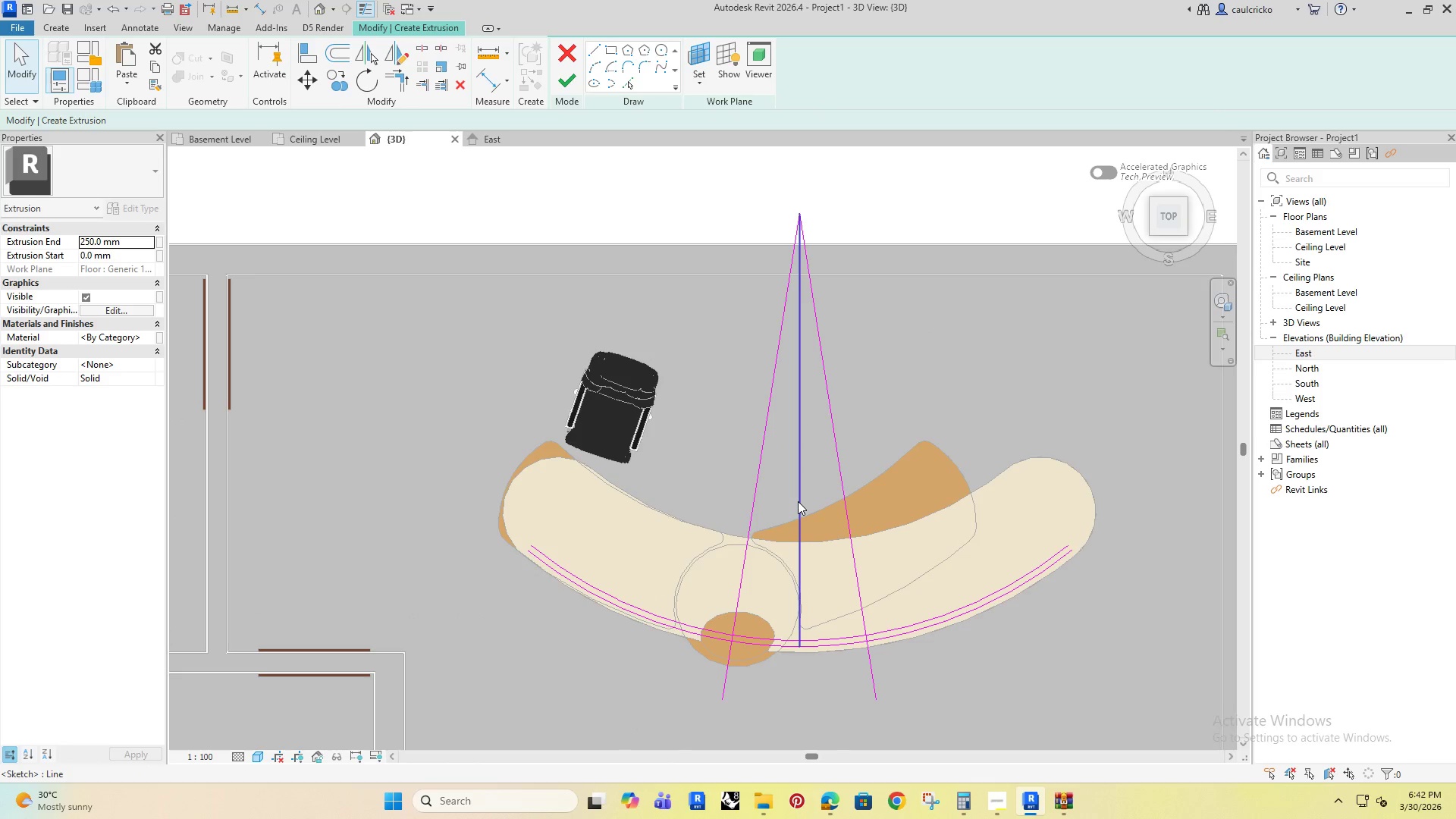 
left_click([751, 634])
 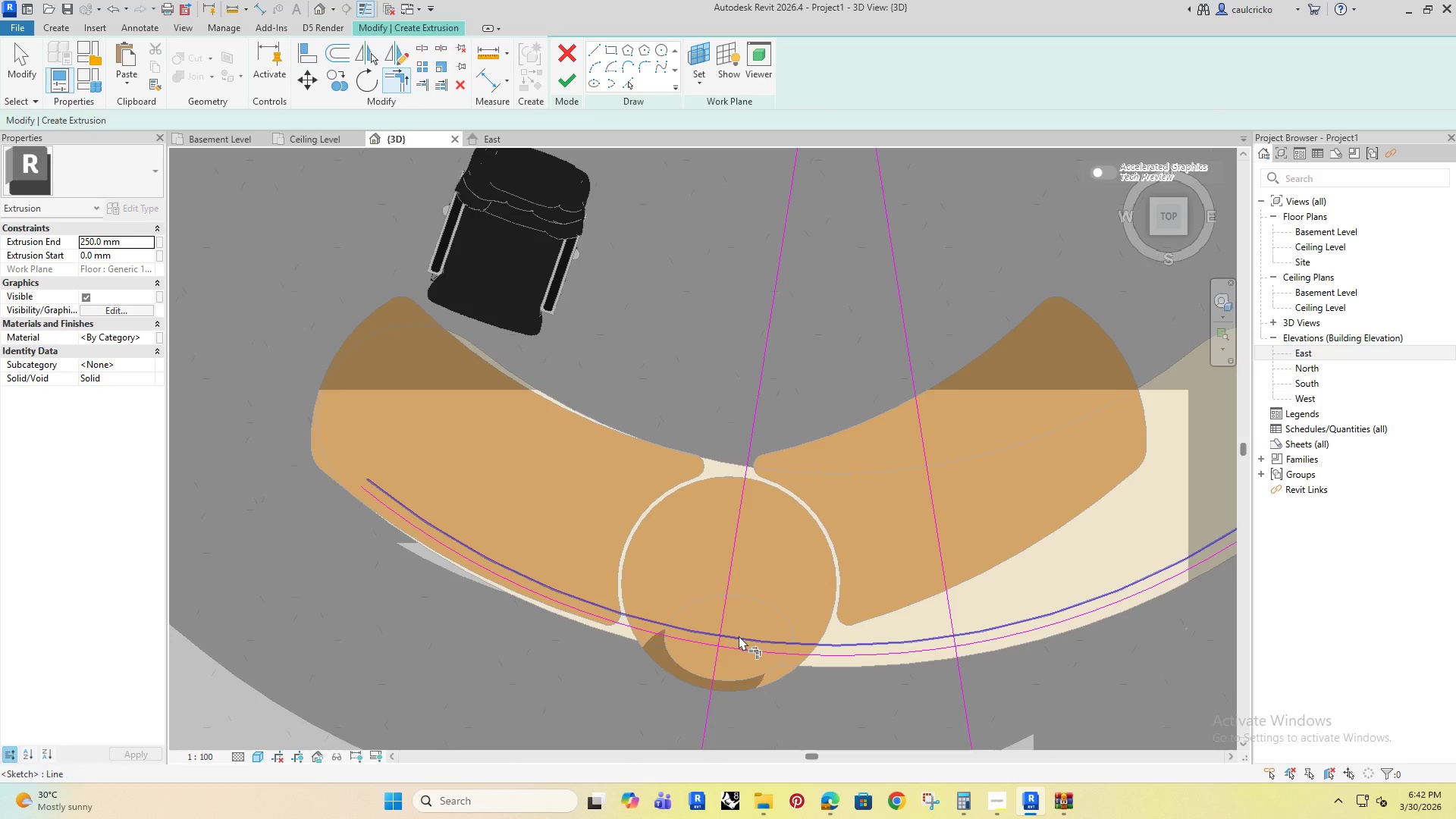 
left_click([739, 635])
 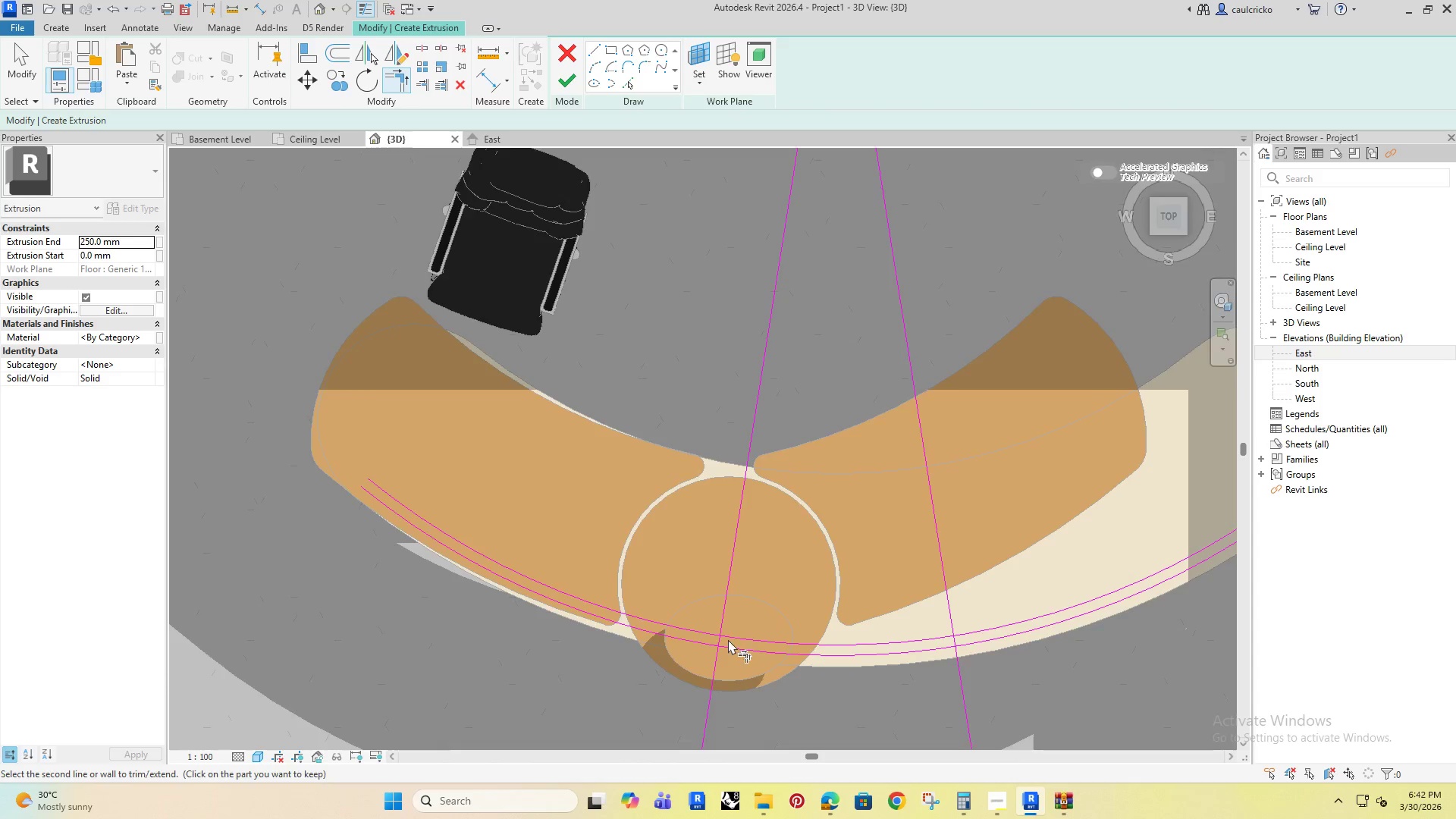 
left_click([716, 640])
 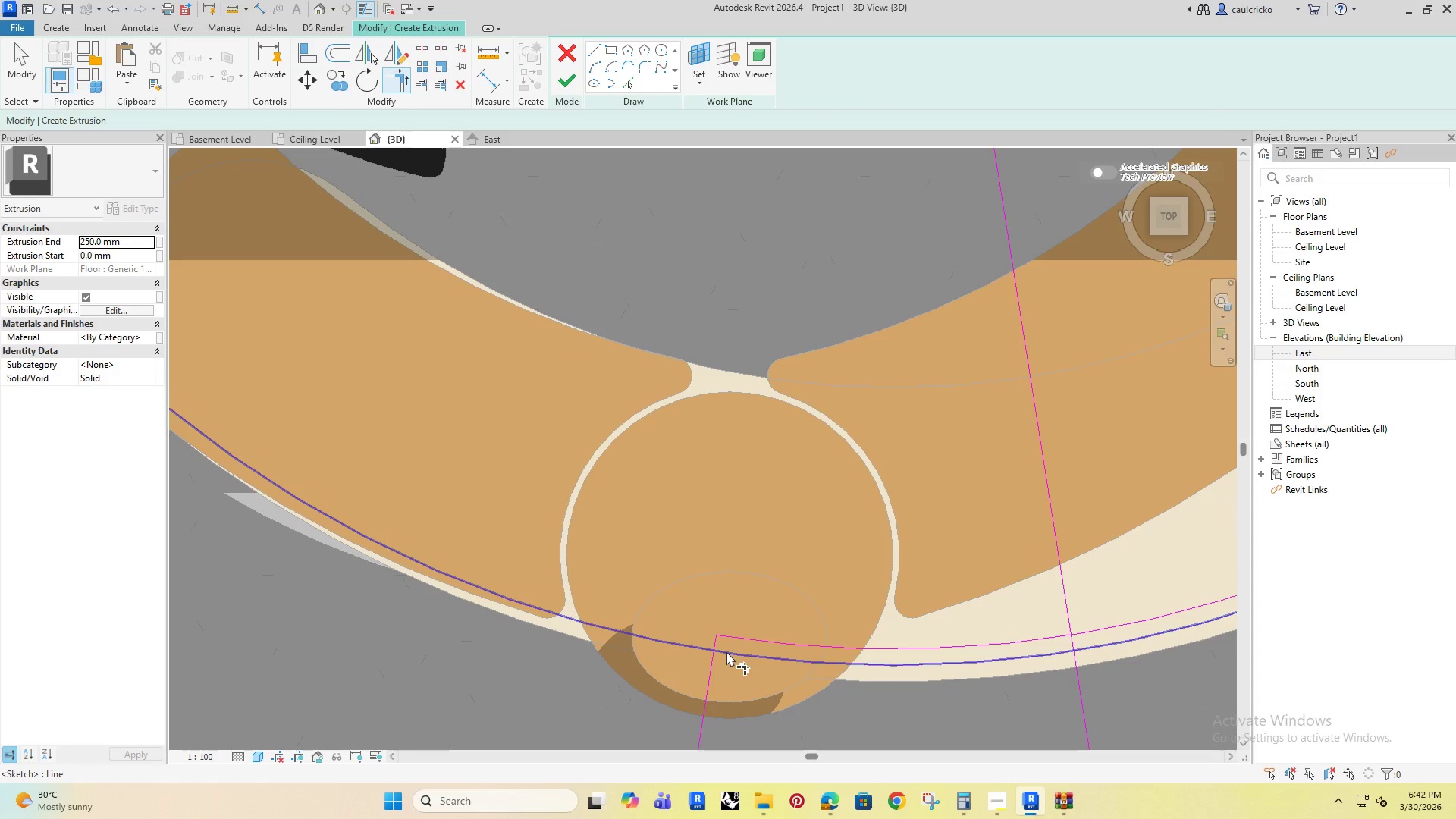 
scroll: coordinate [749, 634], scroll_direction: up, amount: 4.0
 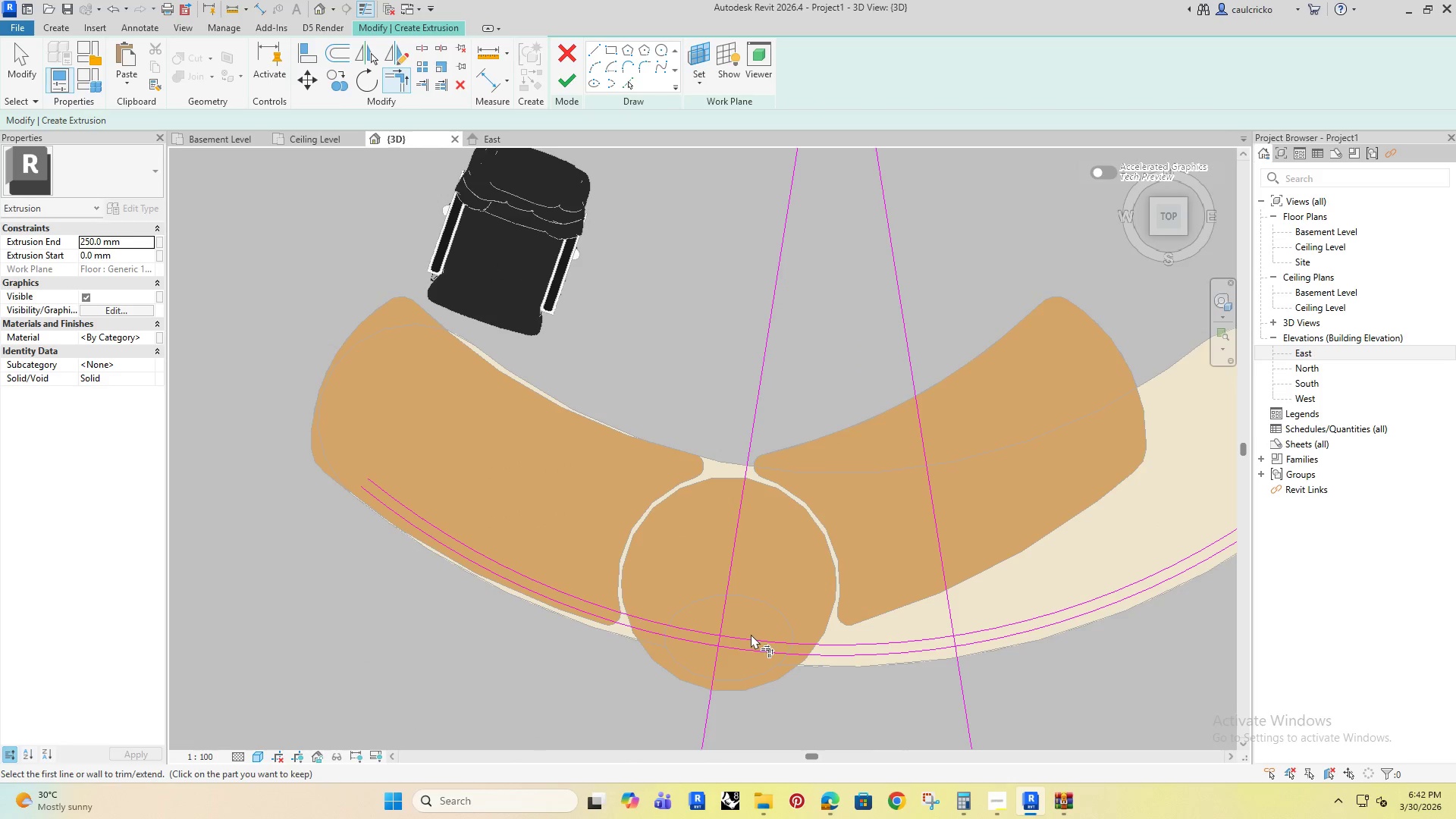 
left_click([726, 651])
 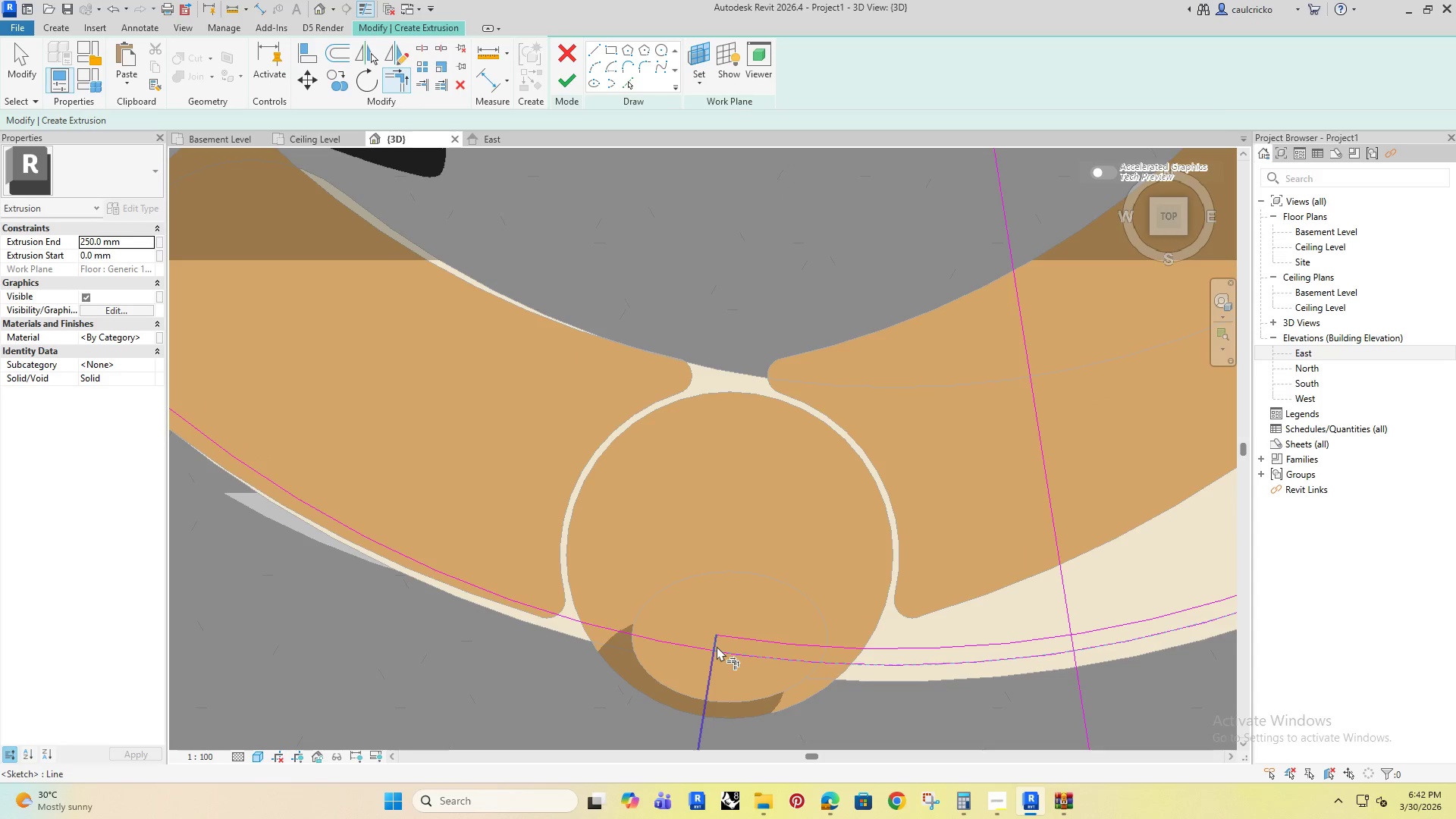 
left_click([717, 646])
 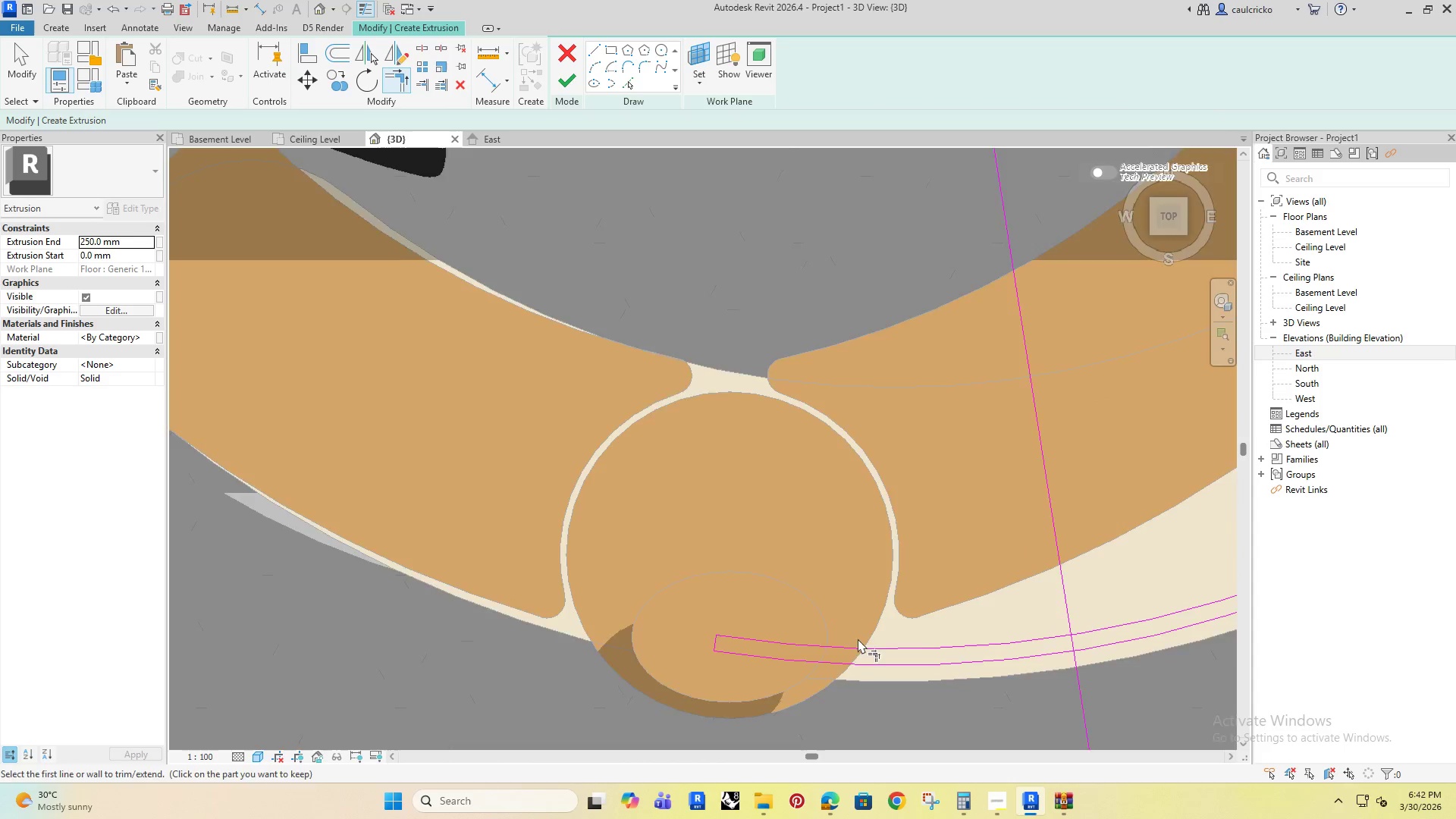 
scroll: coordinate [727, 639], scroll_direction: up, amount: 3.0
 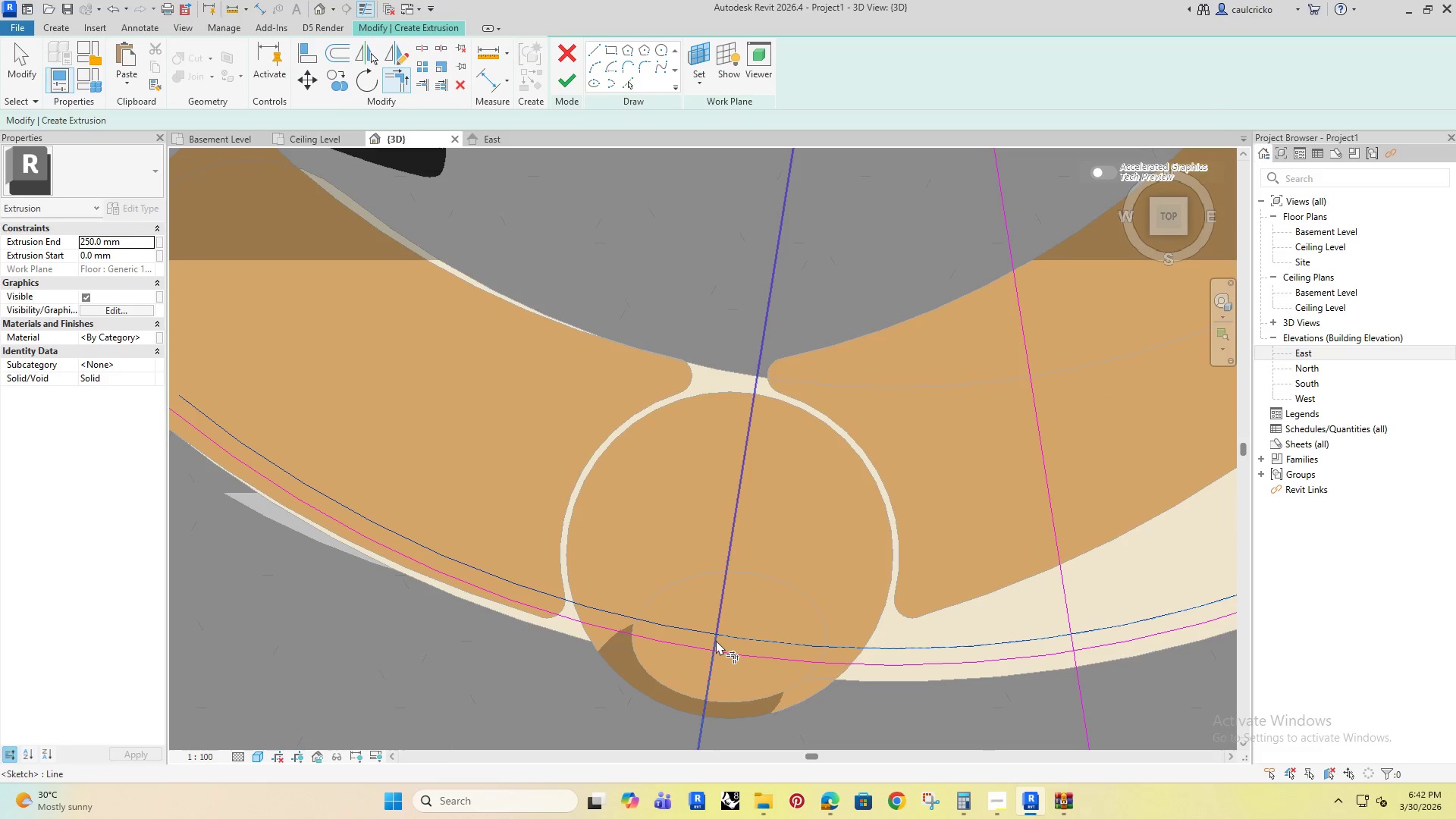 
left_click([854, 606])
 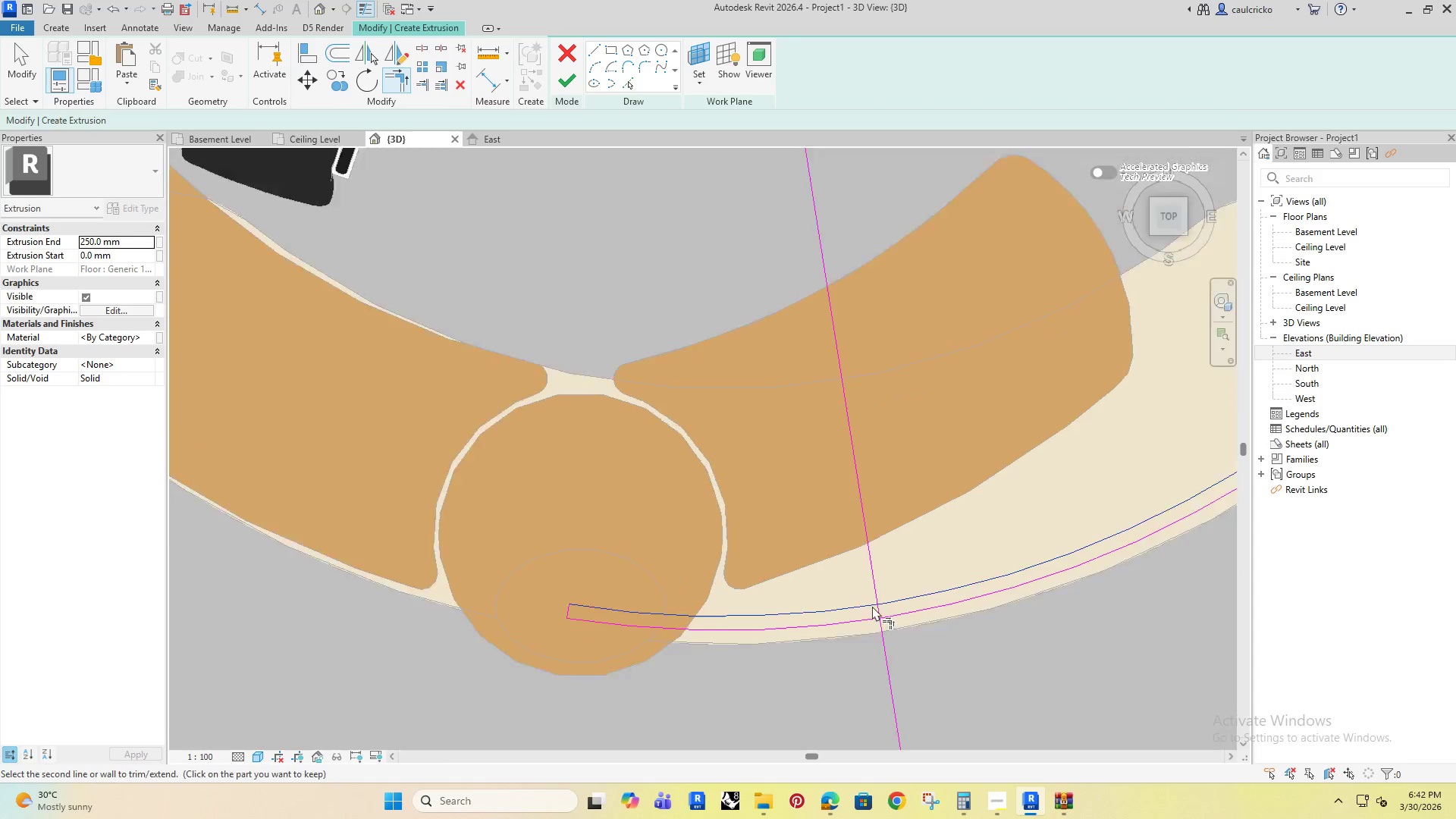 
left_click([882, 609])
 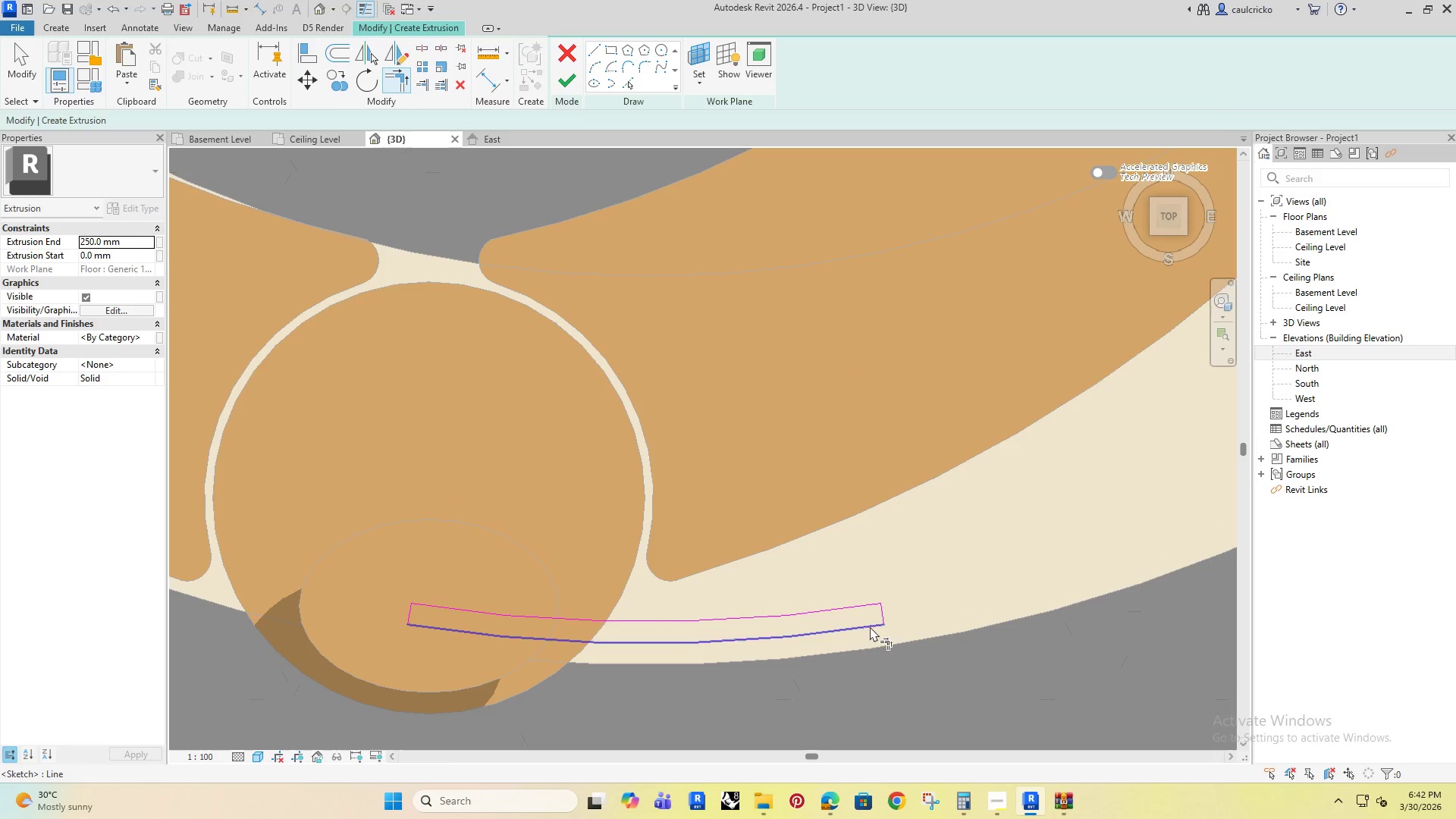 
scroll: coordinate [723, 609], scroll_direction: down, amount: 2.0
 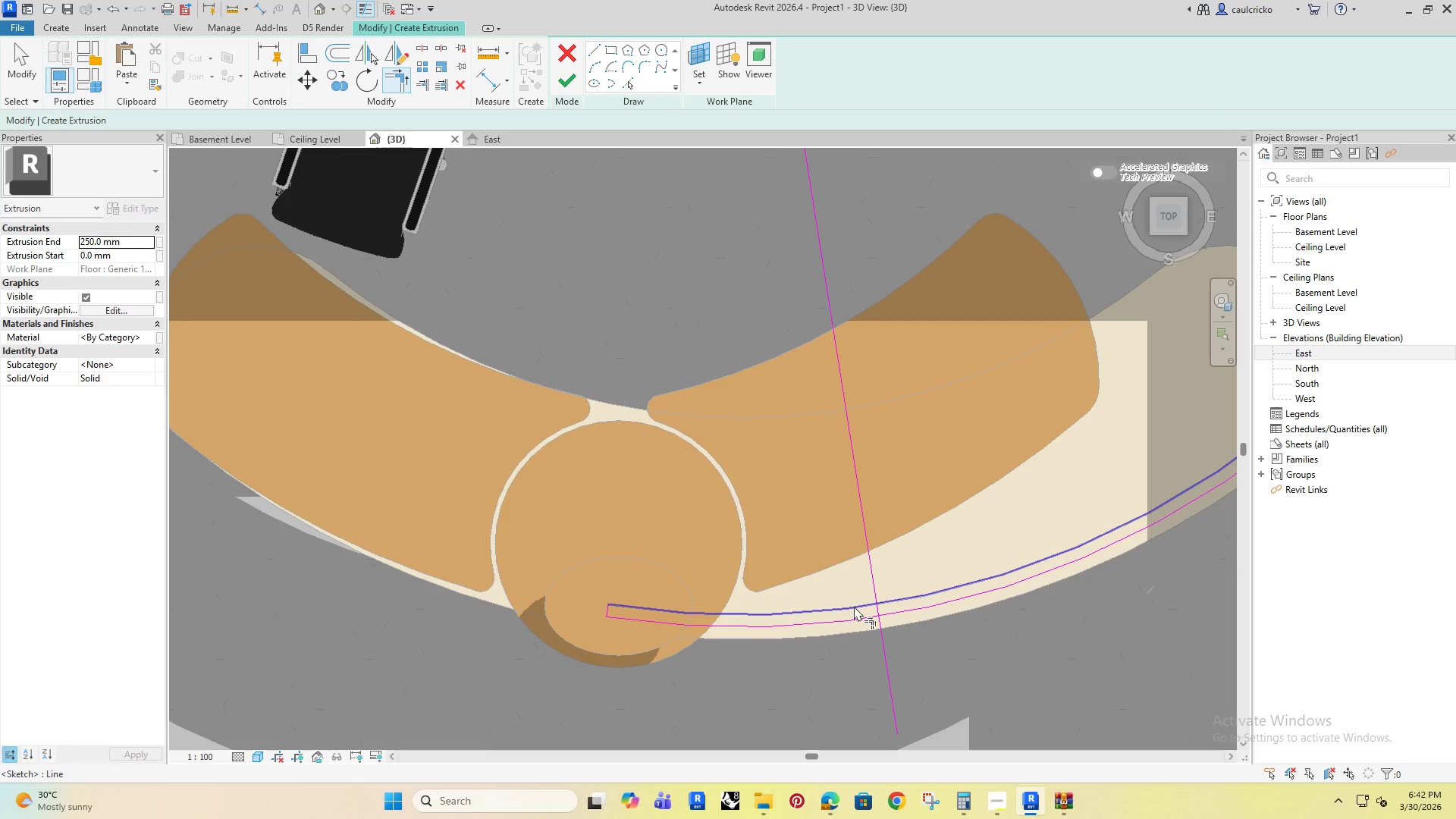 
scroll: coordinate [872, 606], scroll_direction: up, amount: 4.0
 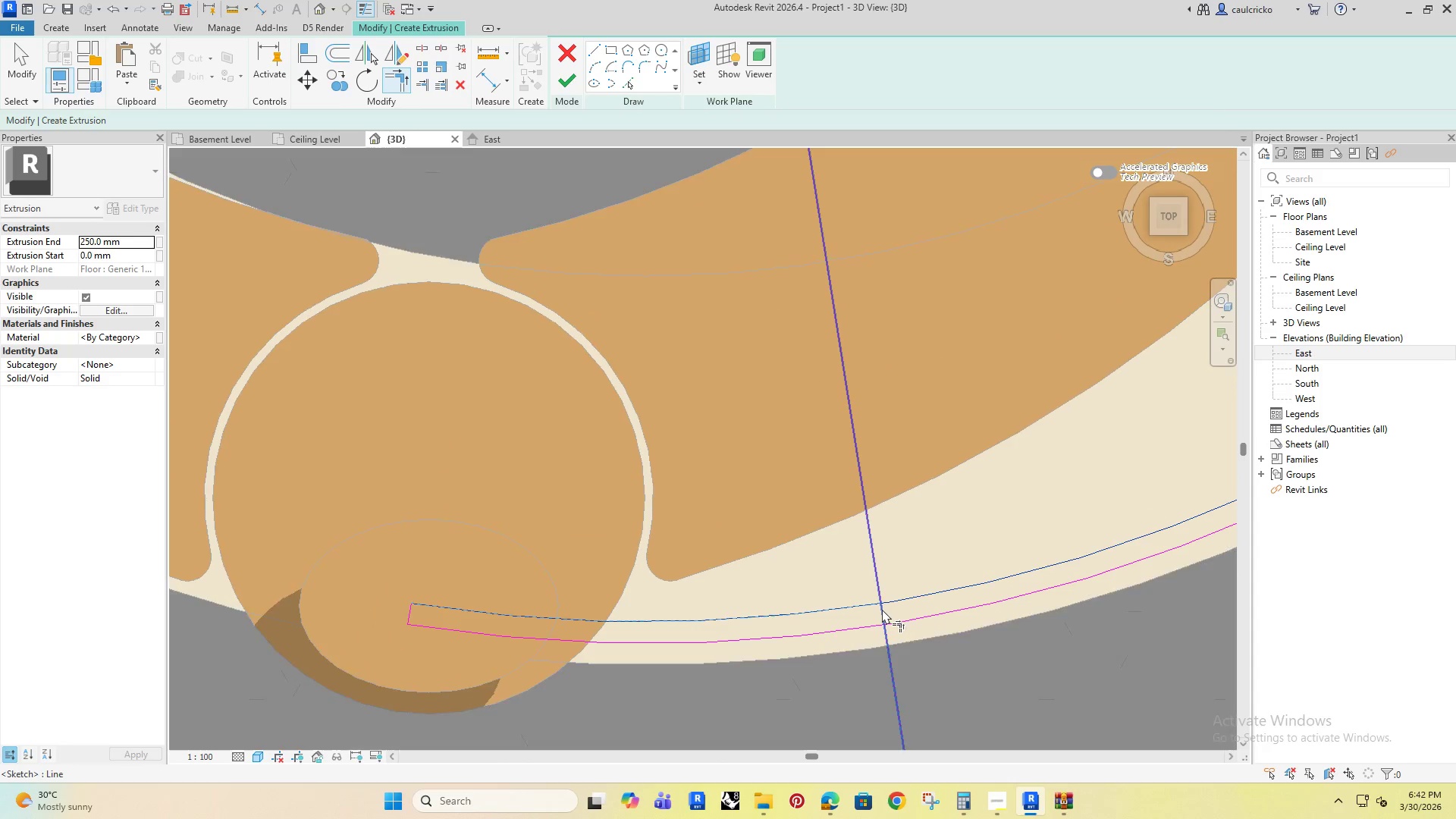 
key(Escape)
 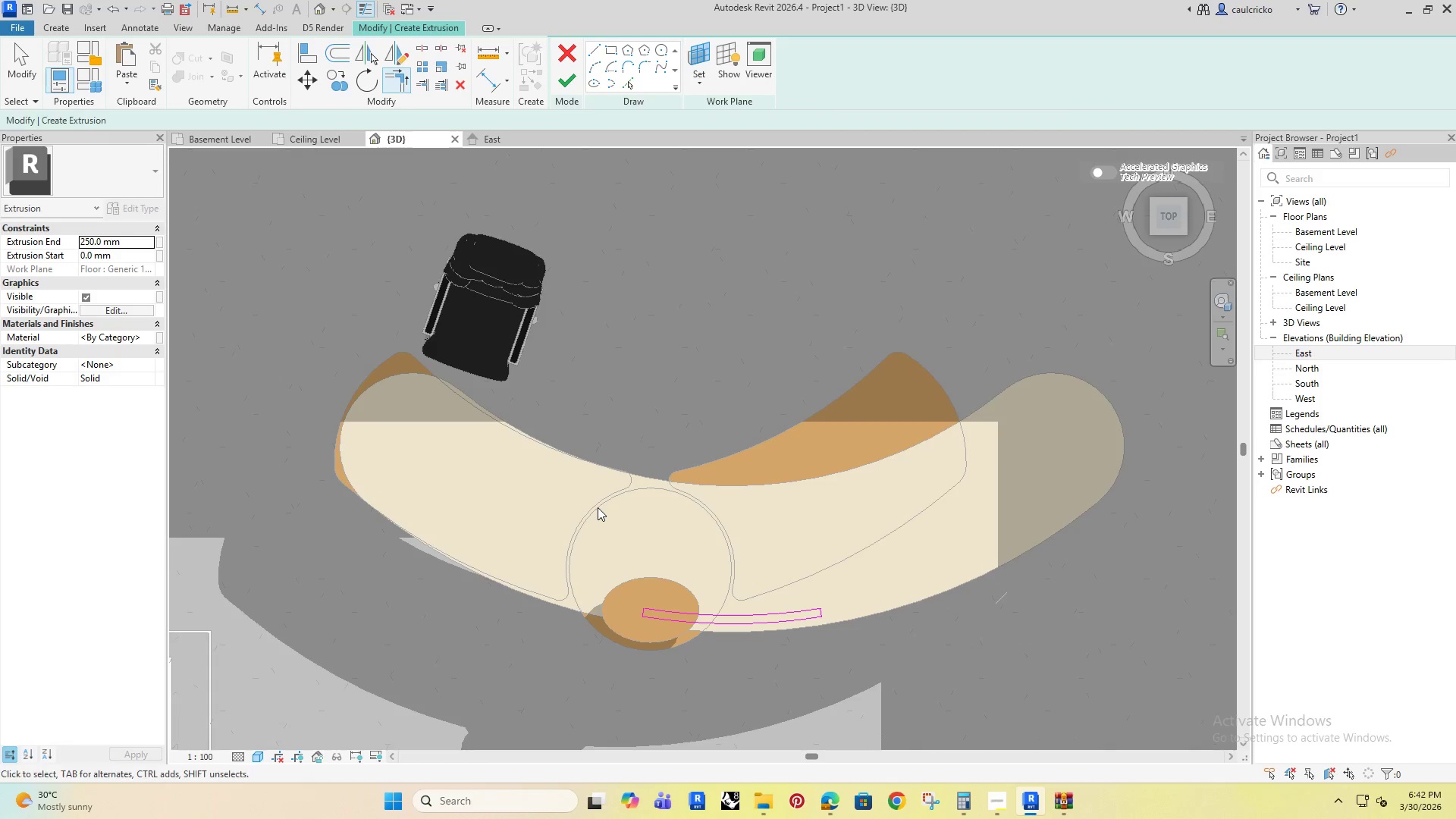 
key(Escape)
 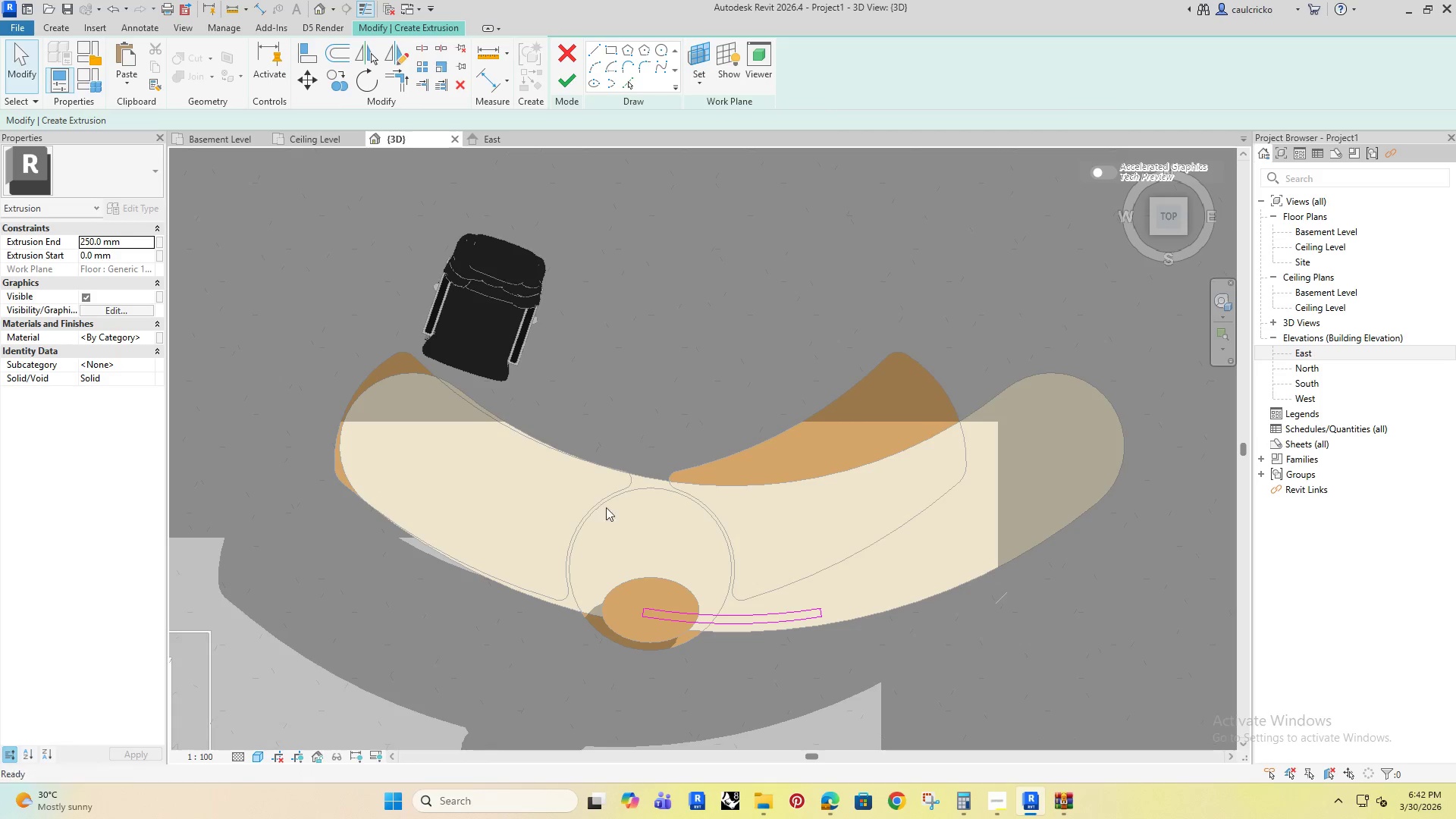 
key(Escape)
 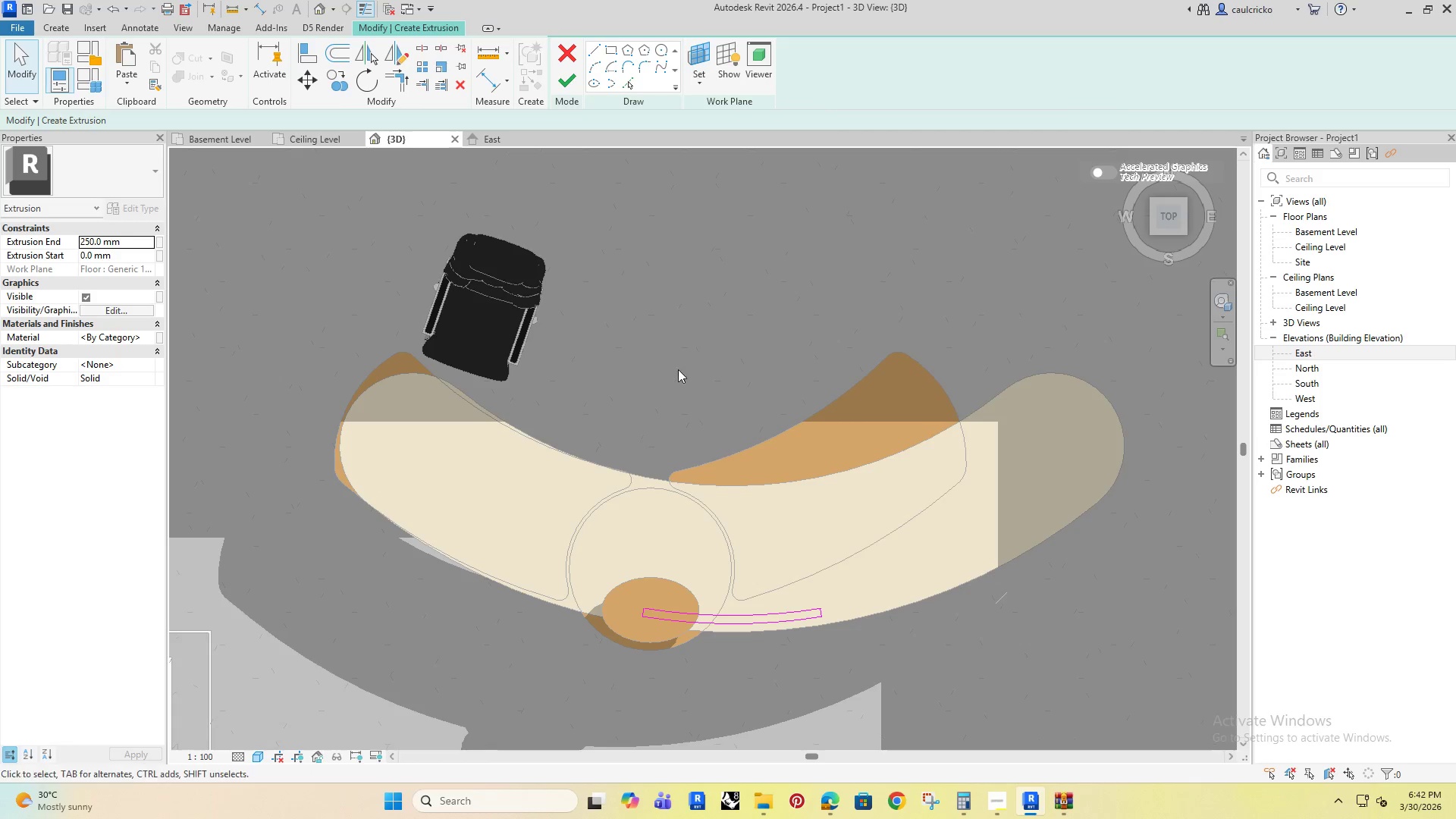 
key(Escape)
 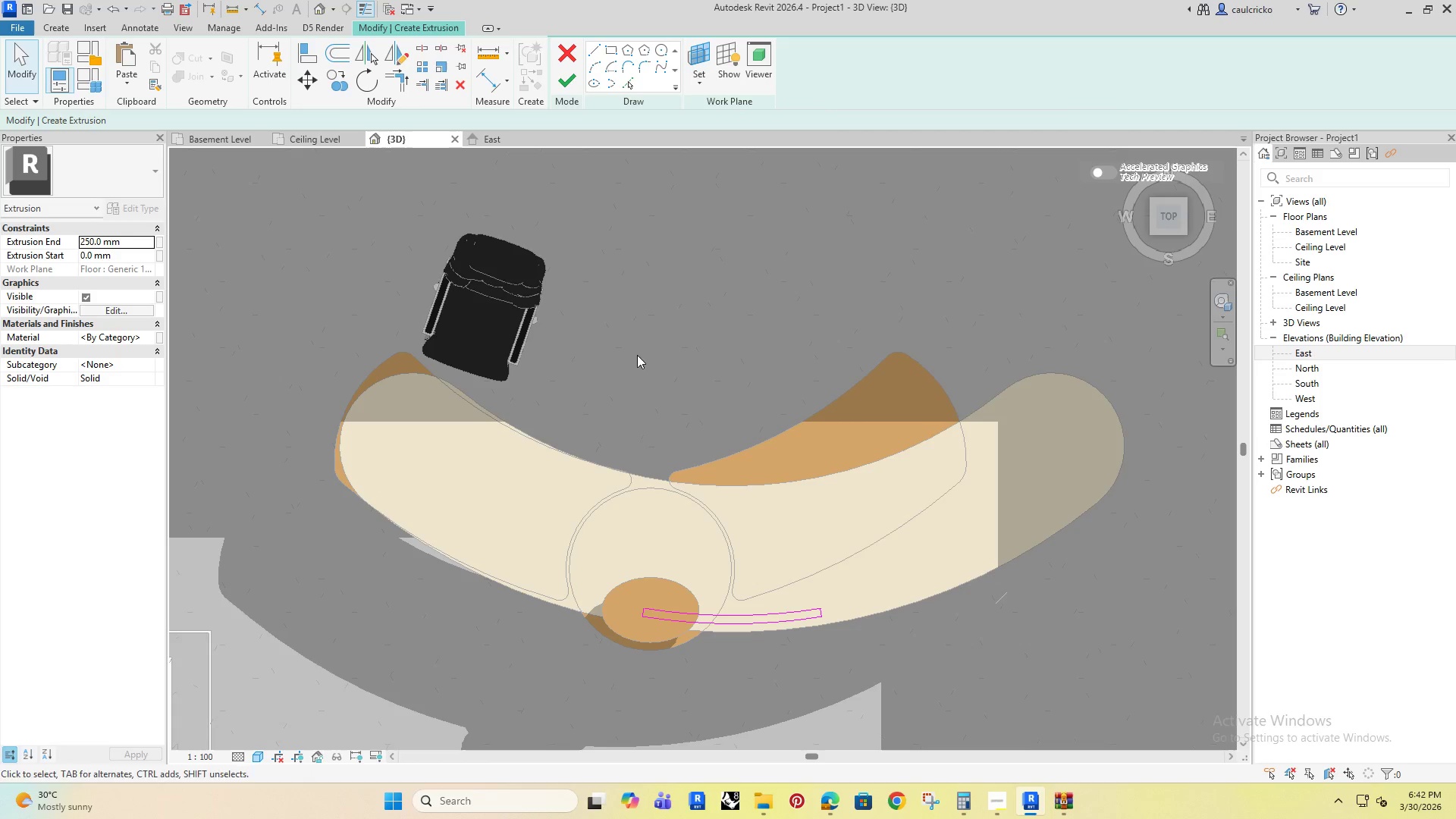 
key(Escape)
 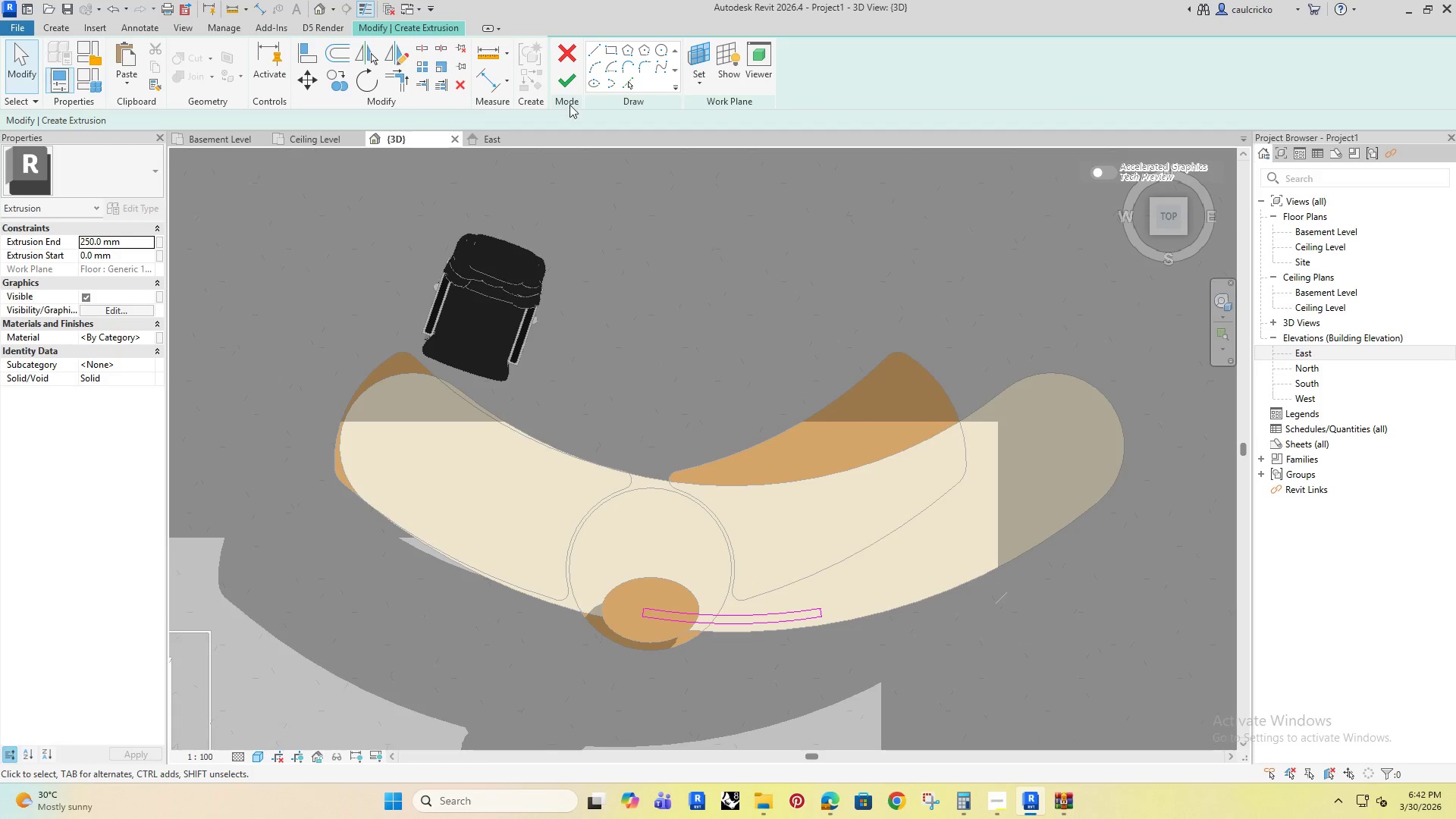 
scroll: coordinate [764, 629], scroll_direction: down, amount: 7.0
 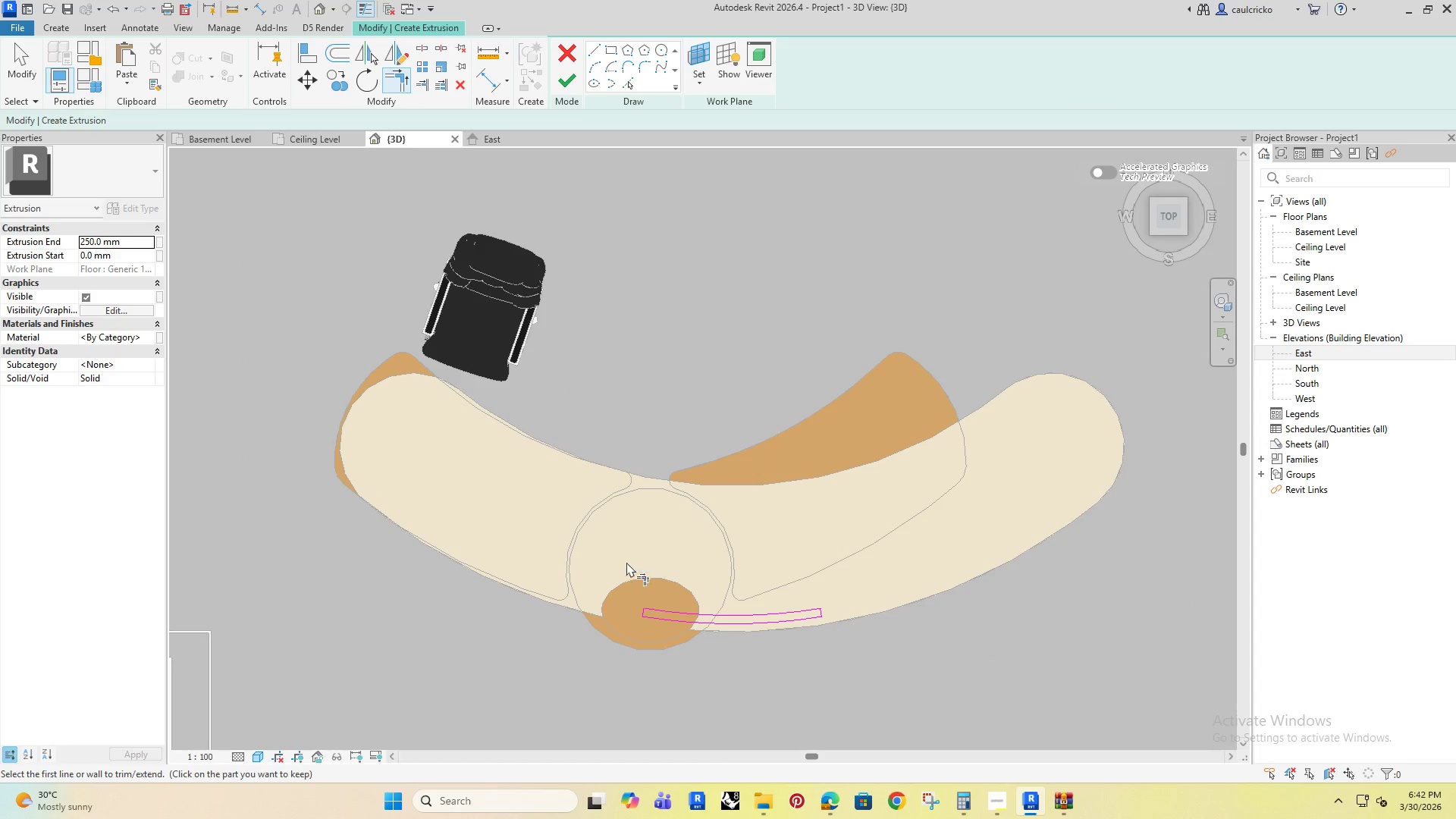 
left_click([565, 80])
 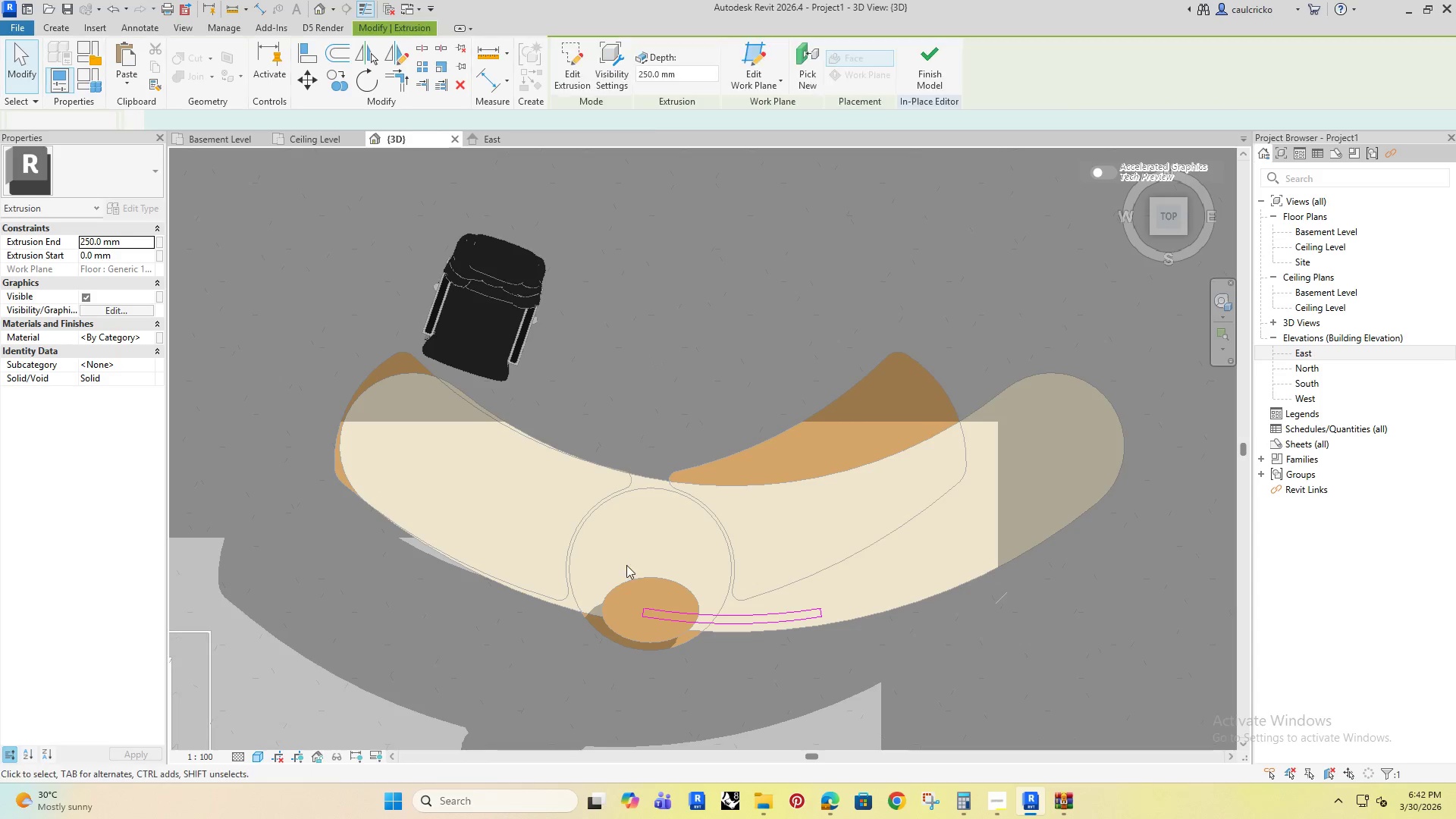 
hold_key(key=ShiftRight, duration=1.05)
 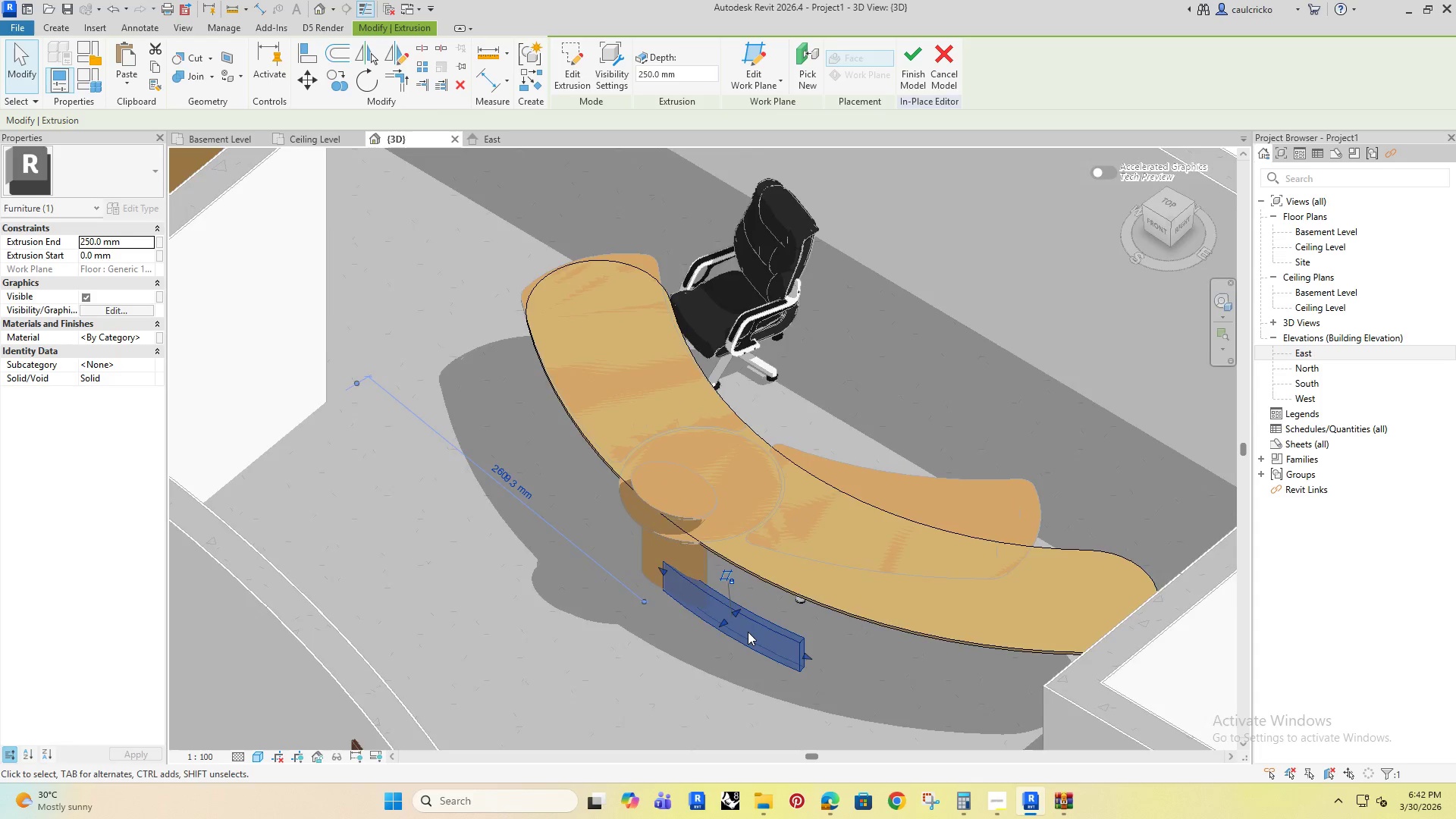 
key(Shift+ShiftRight)
 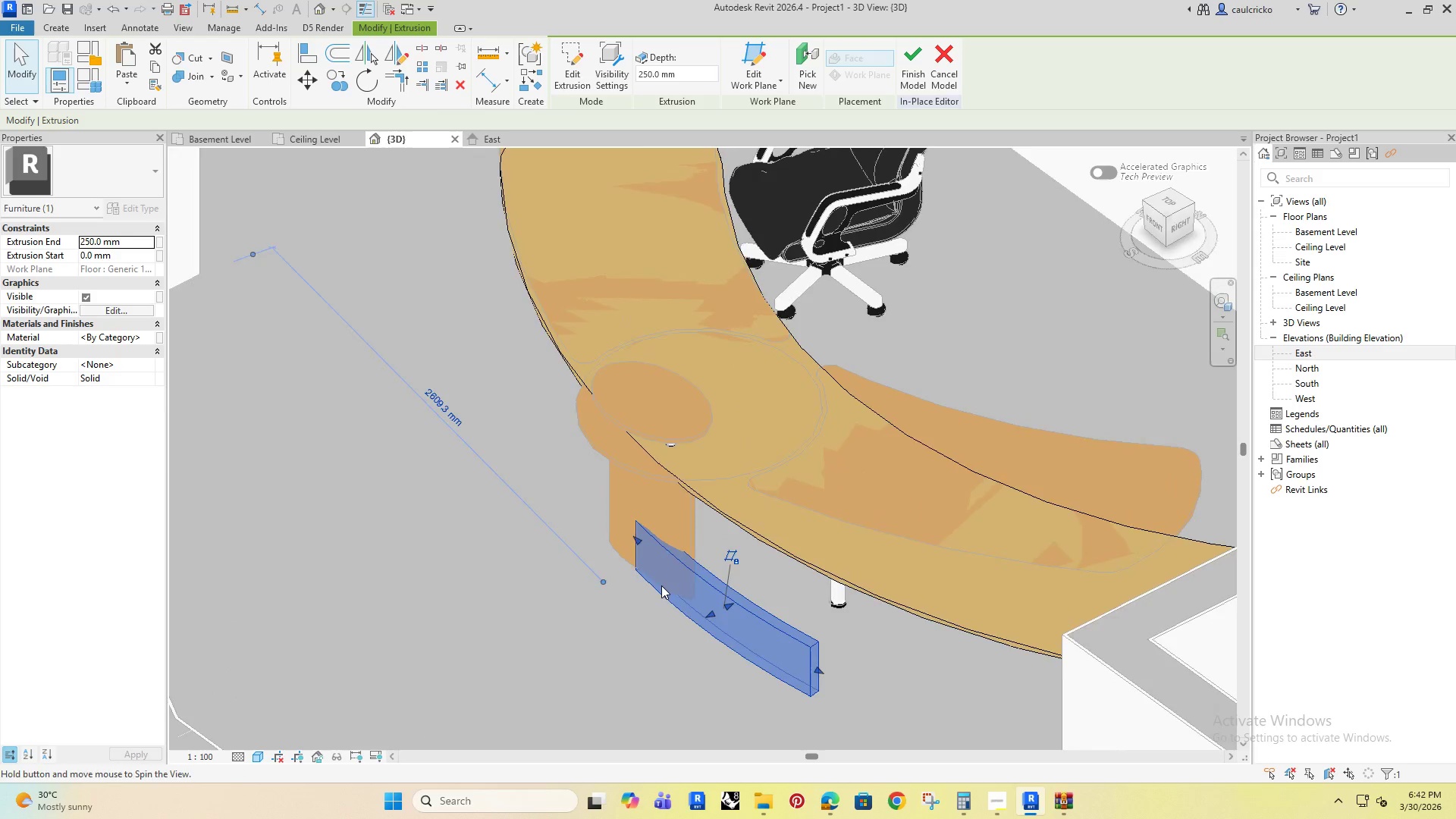 
left_click([626, 612])
 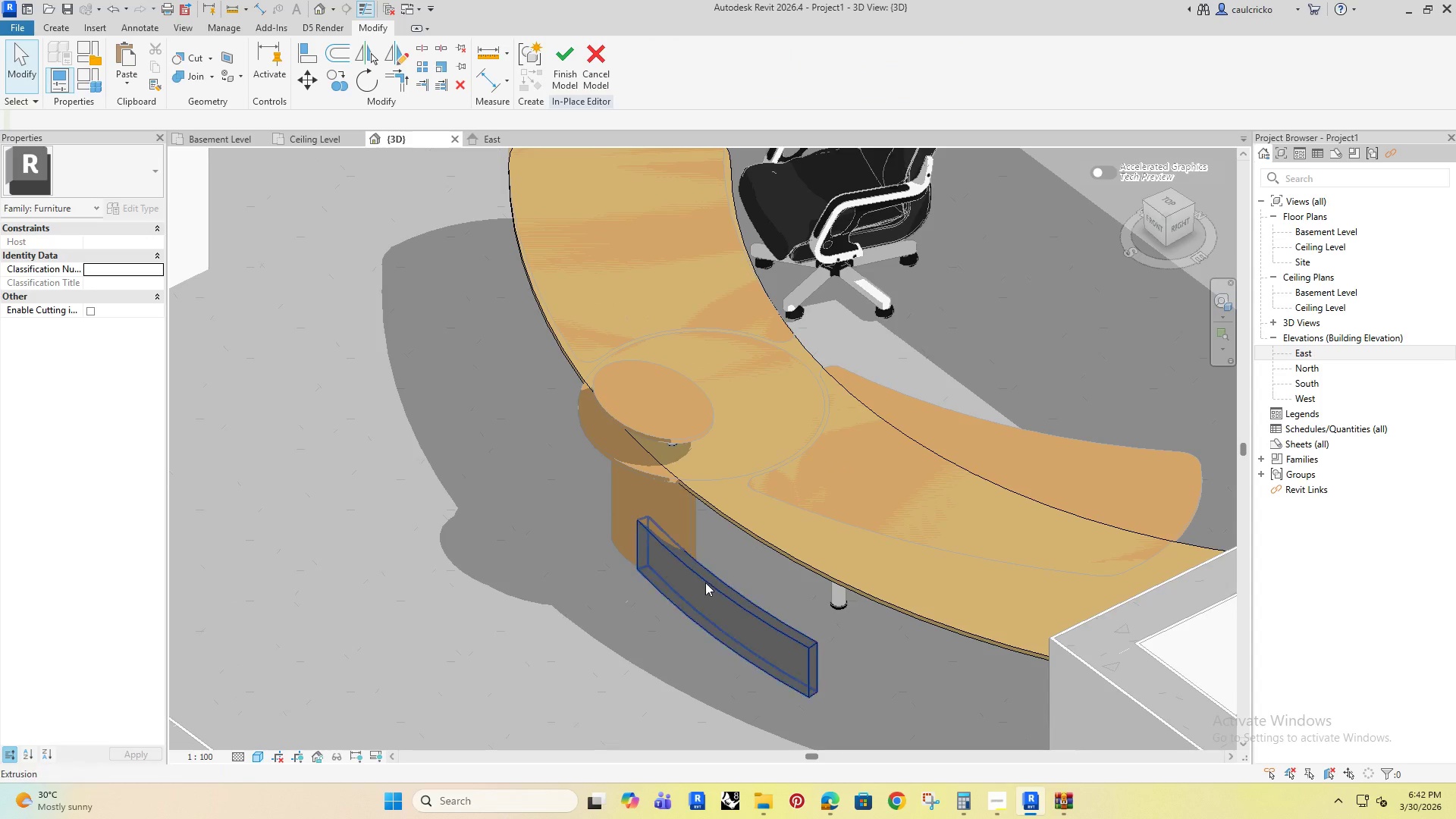 
left_click([706, 582])
 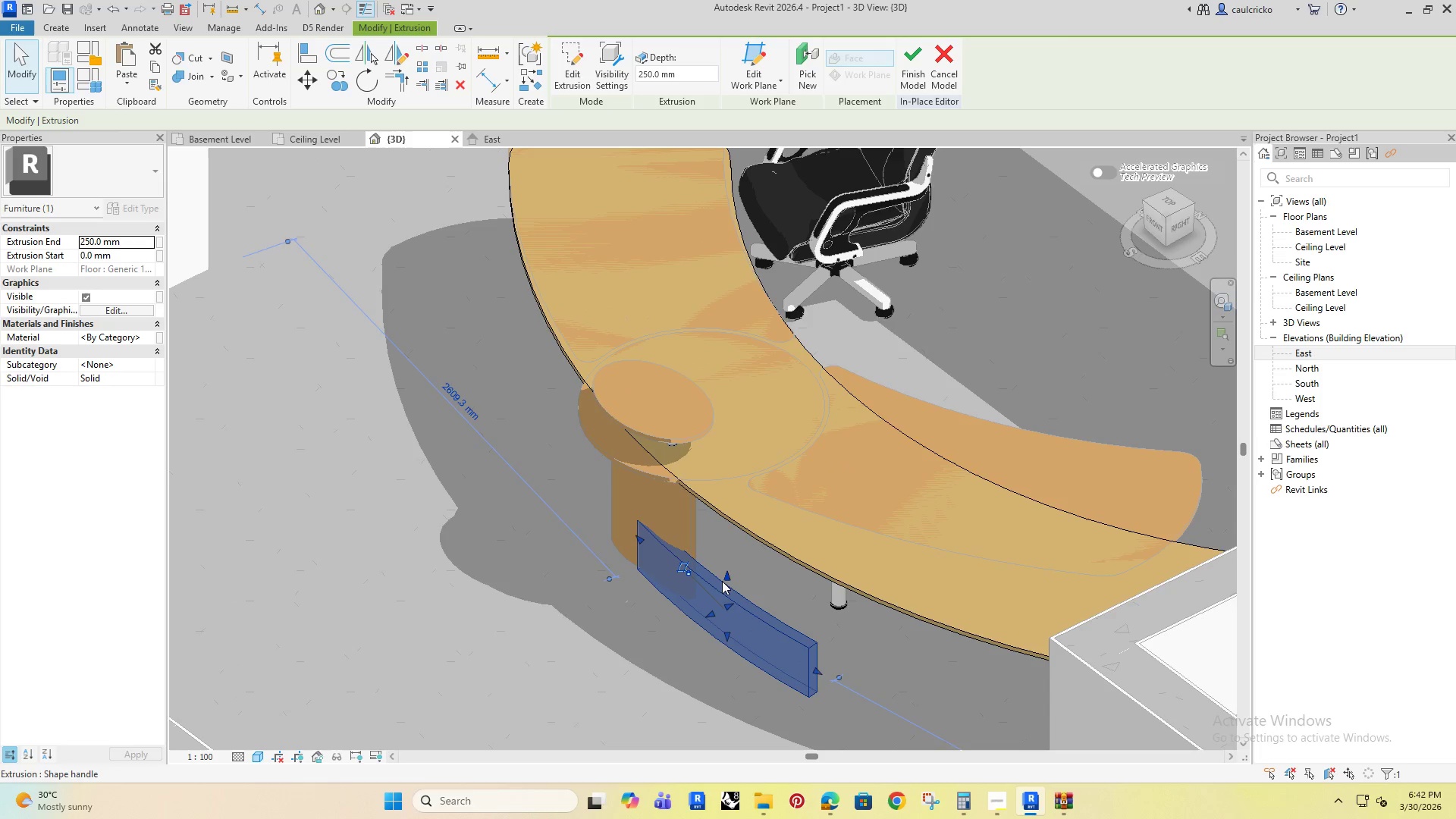 
left_click_drag(start_coordinate=[725, 575], to_coordinate=[732, 495])
 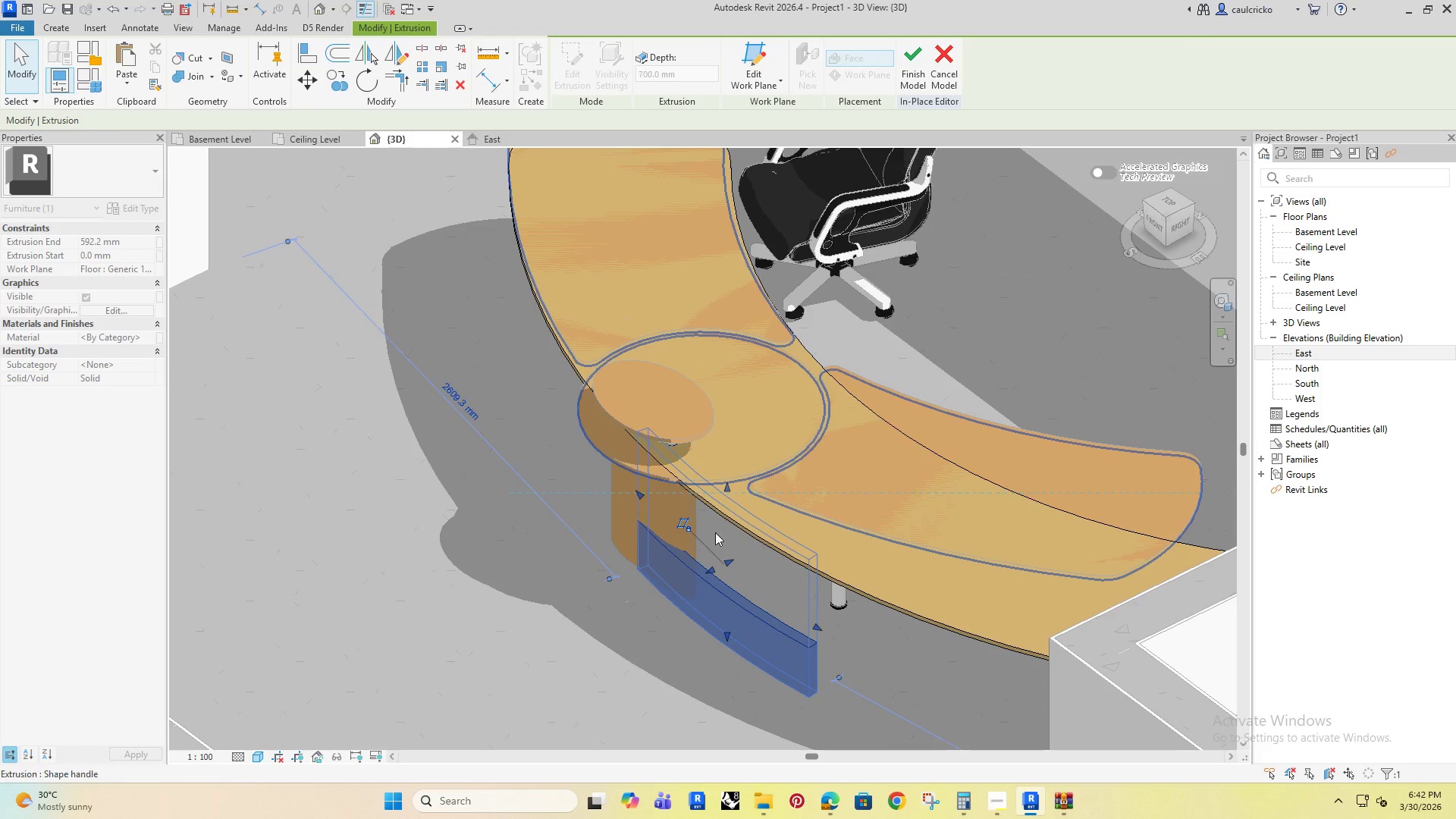 
scroll: coordinate [748, 632], scroll_direction: up, amount: 3.0
 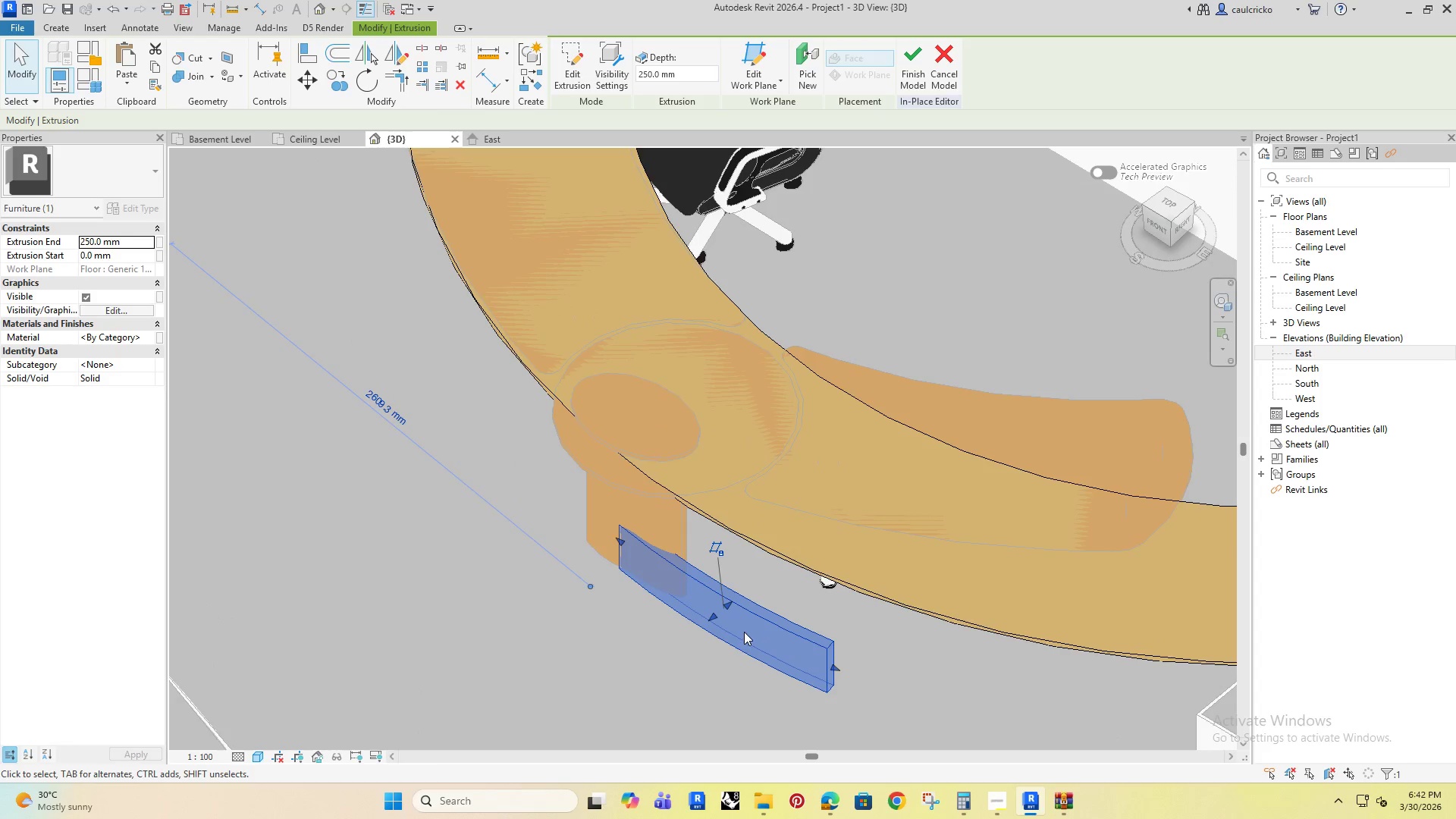 
hold_key(key=ShiftRight, duration=1.49)
 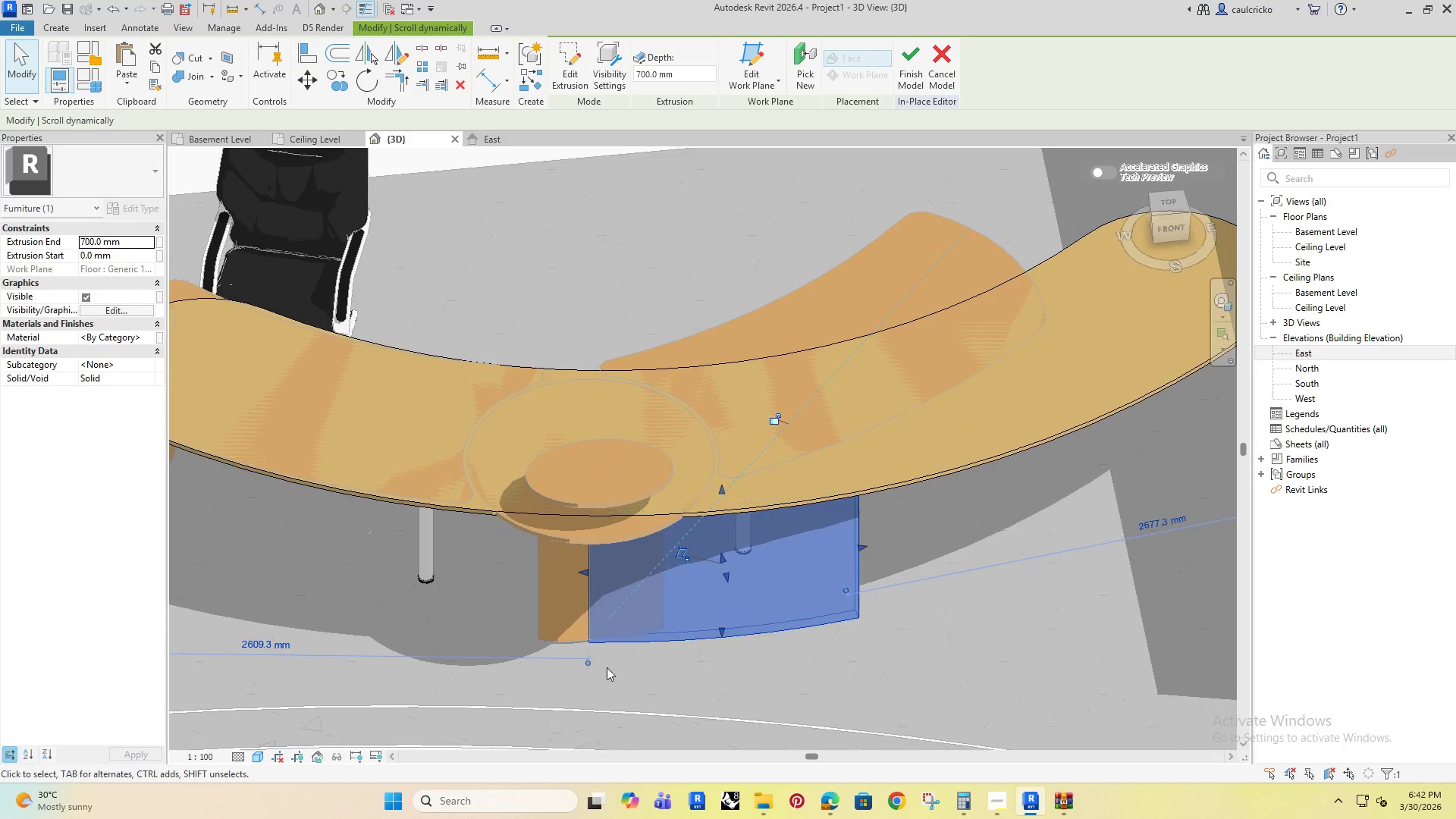 
left_click([529, 645])
 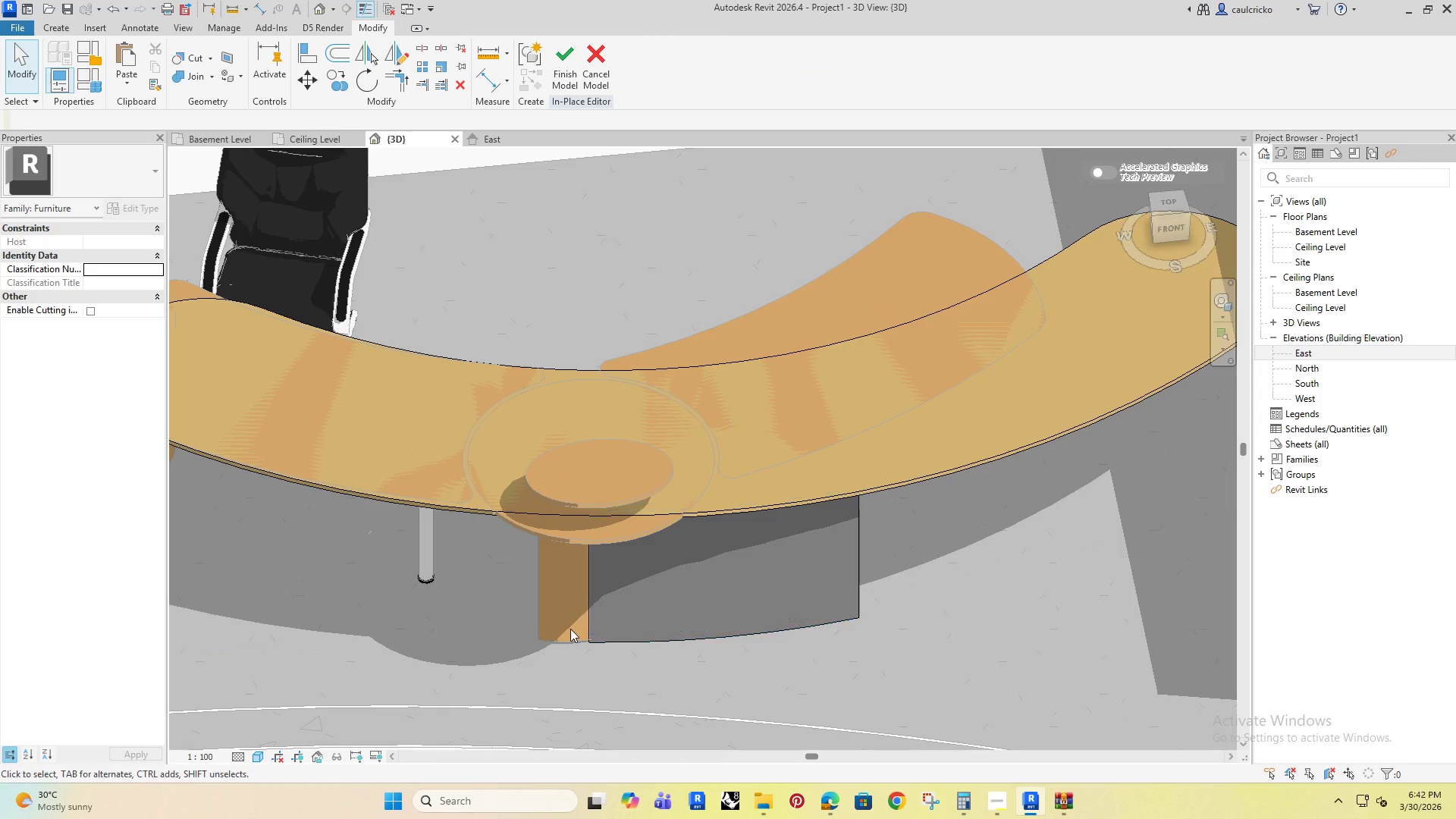 
hold_key(key=ShiftRight, duration=1.5)
 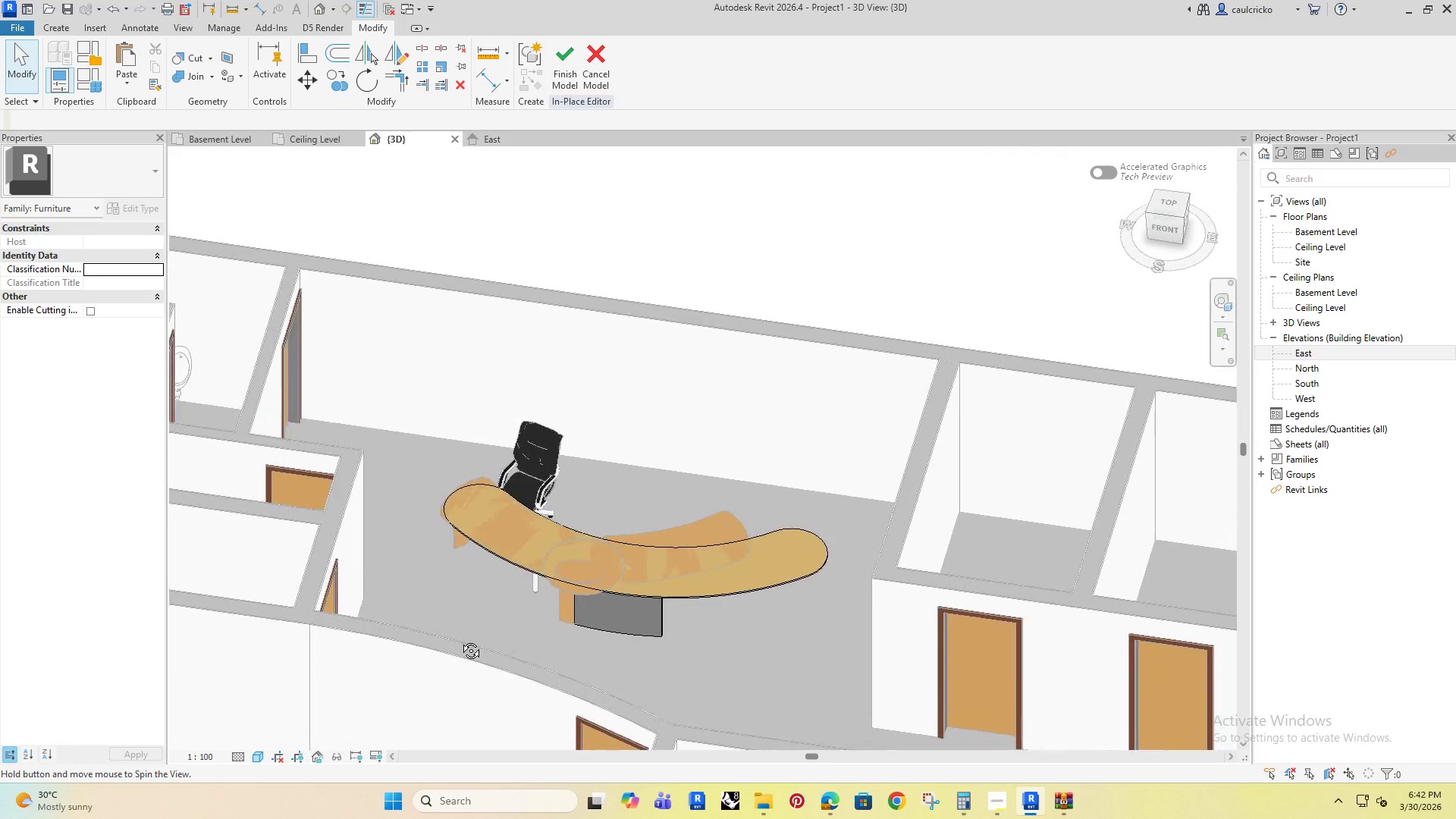 
hold_key(key=ShiftRight, duration=0.67)
 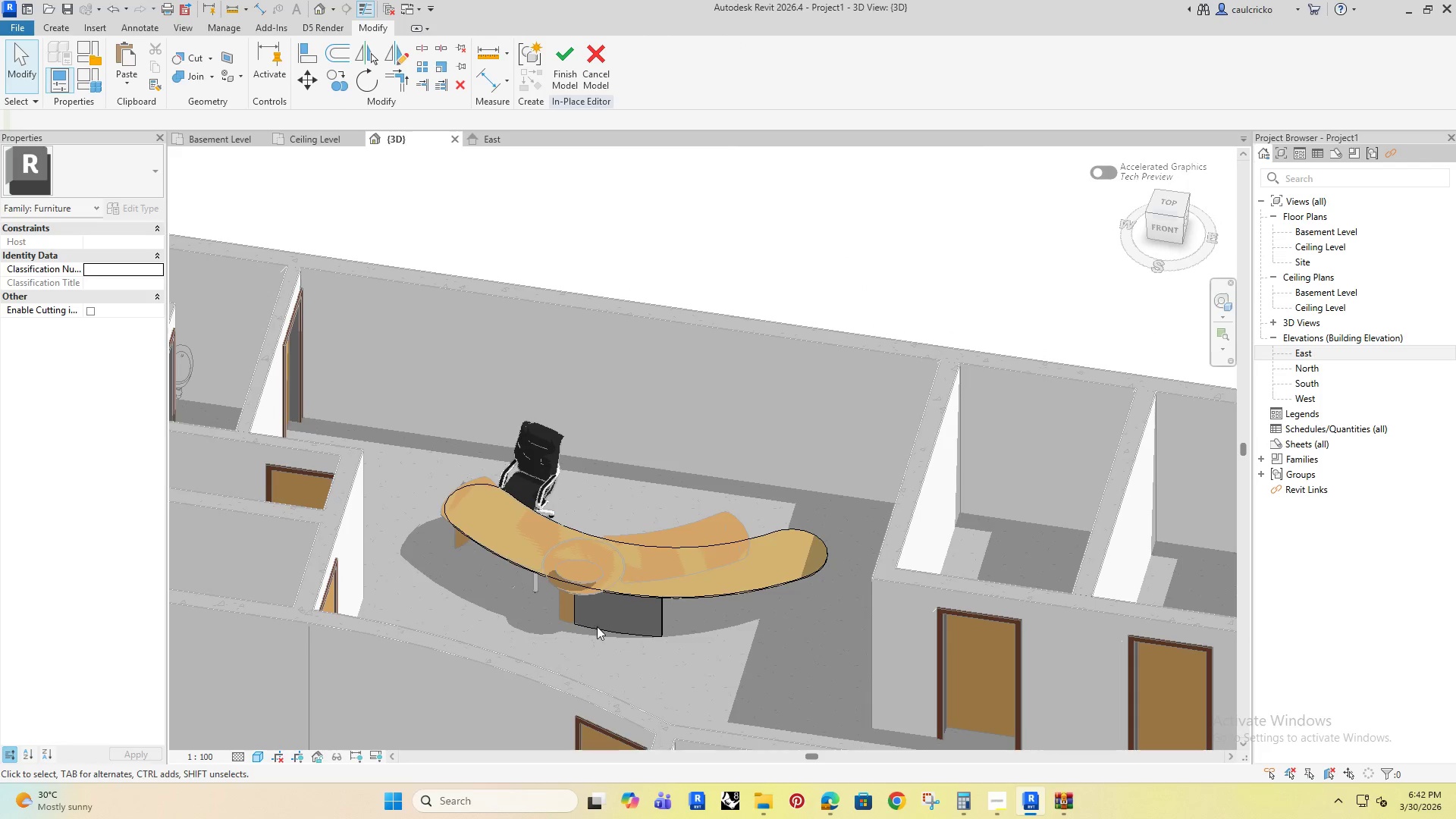 
scroll: coordinate [567, 632], scroll_direction: down, amount: 8.0
 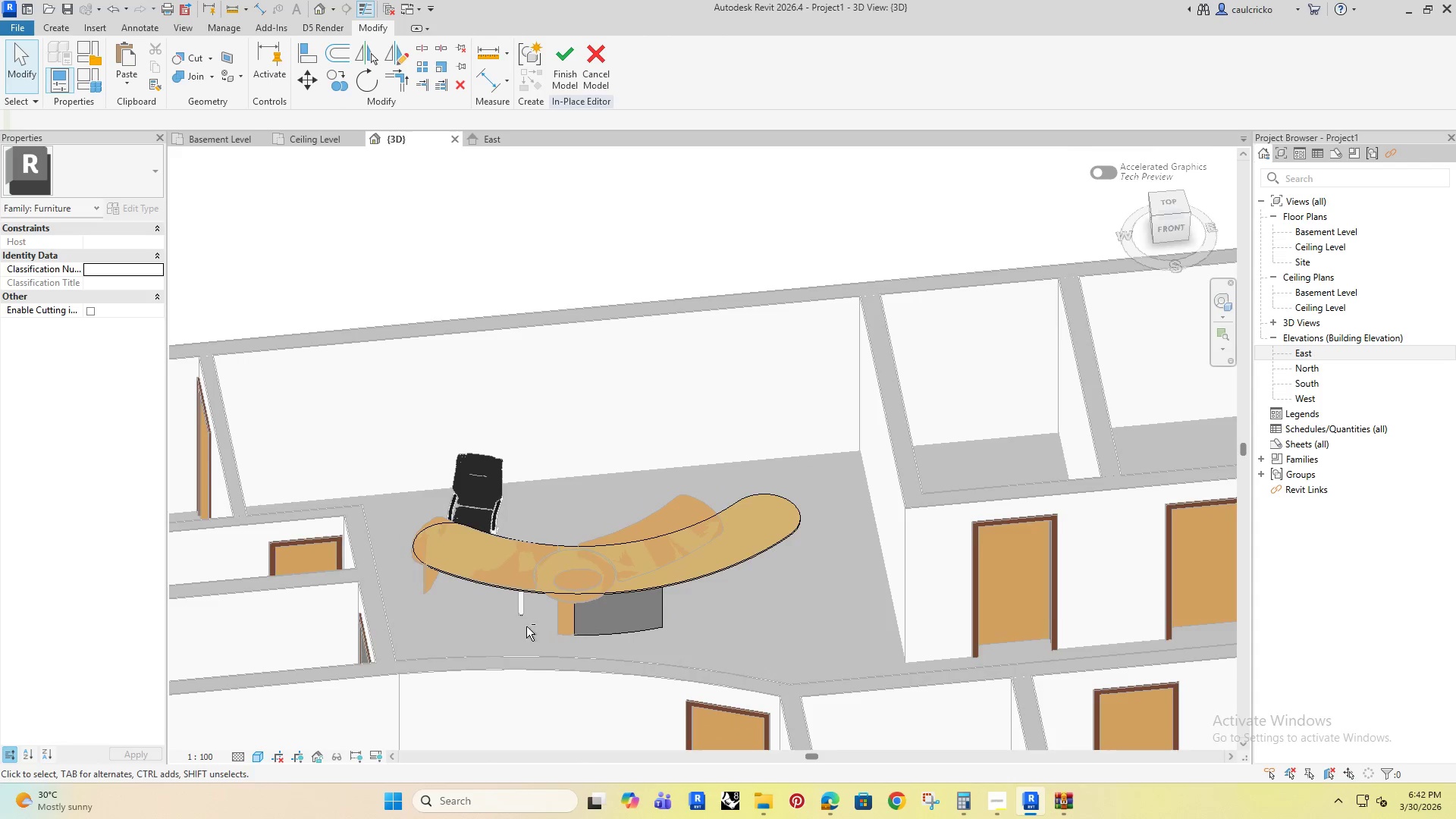 
left_click([598, 629])
 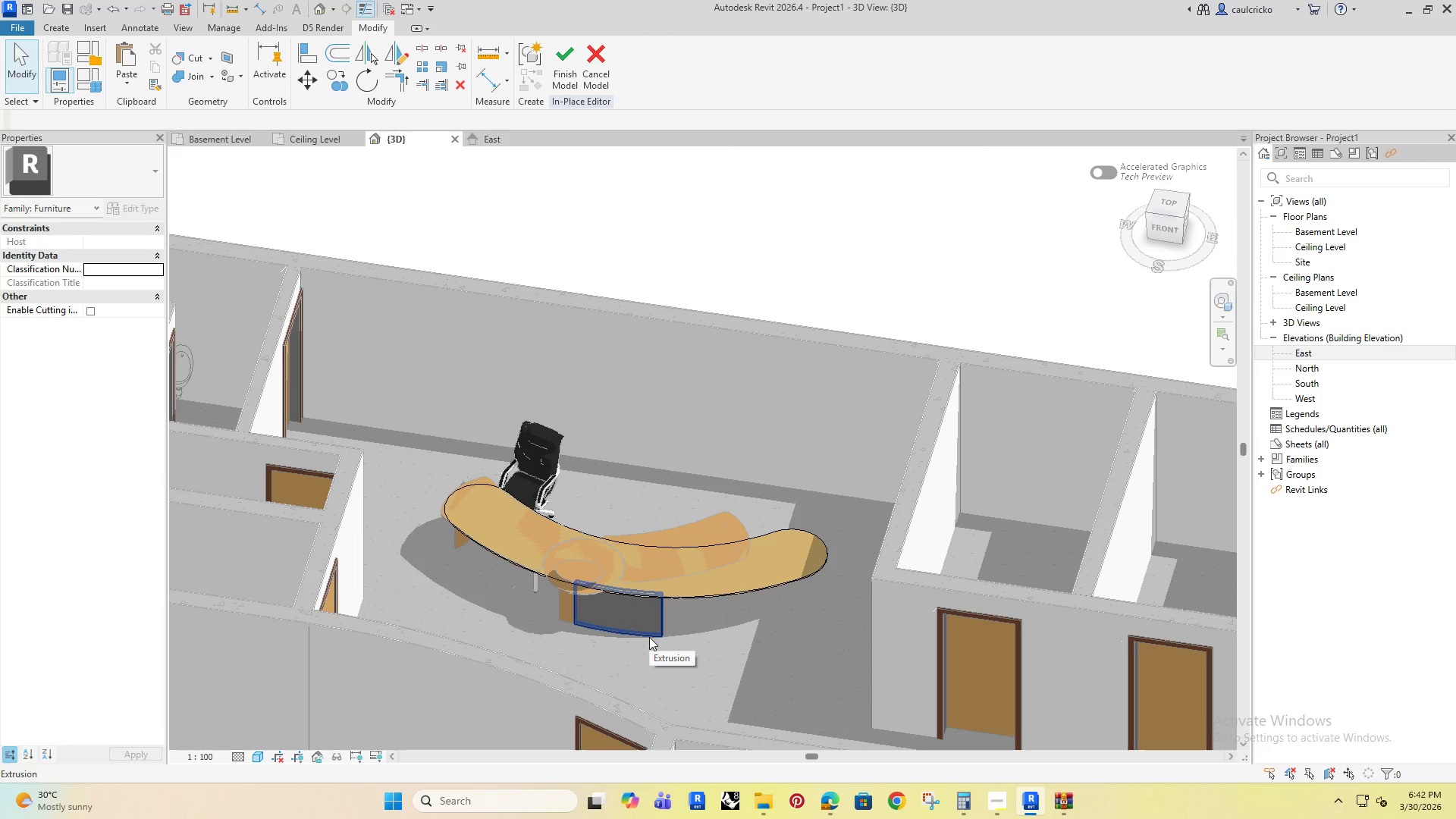 
left_click([59, 25])
 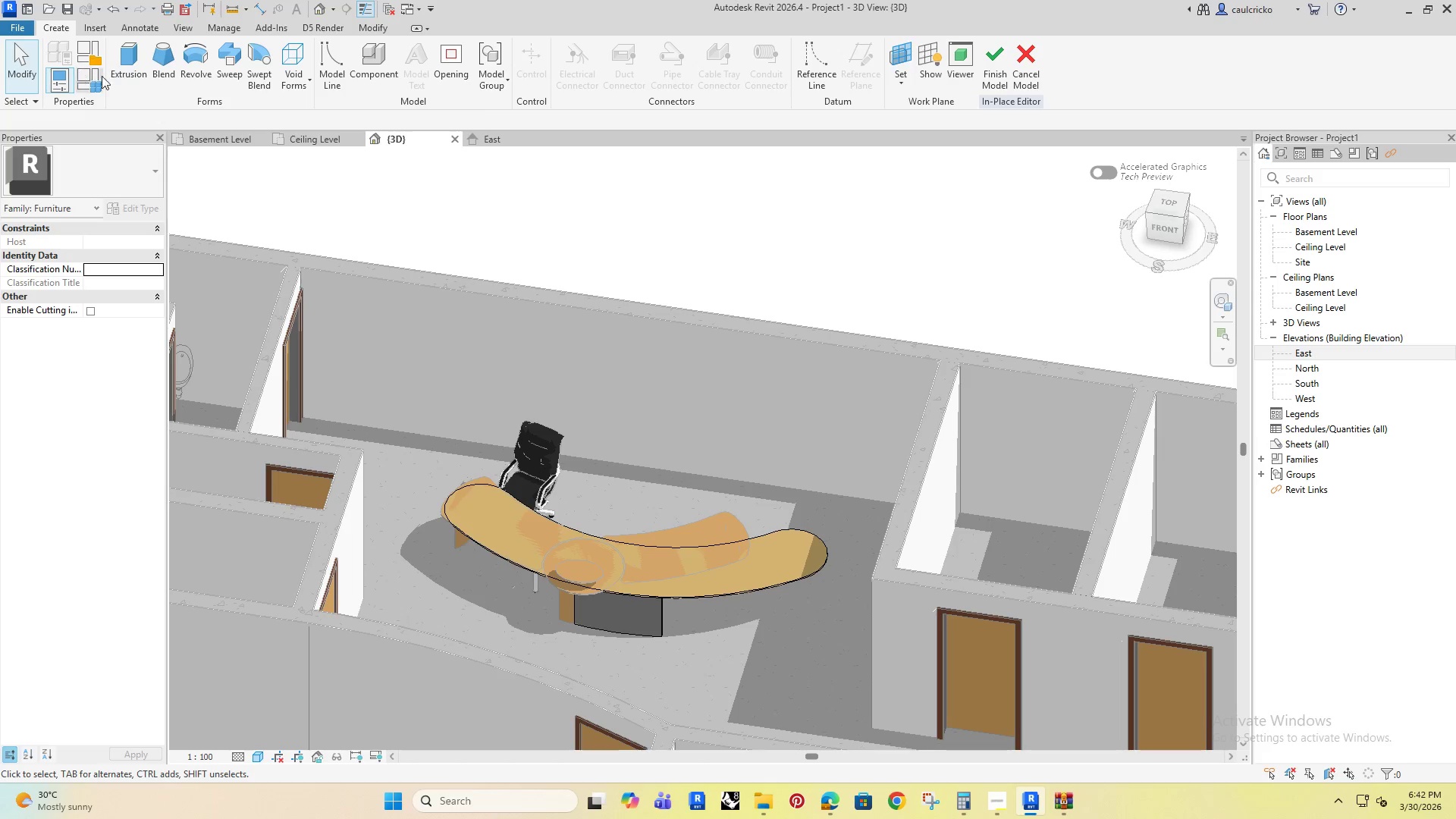 
left_click([120, 78])
 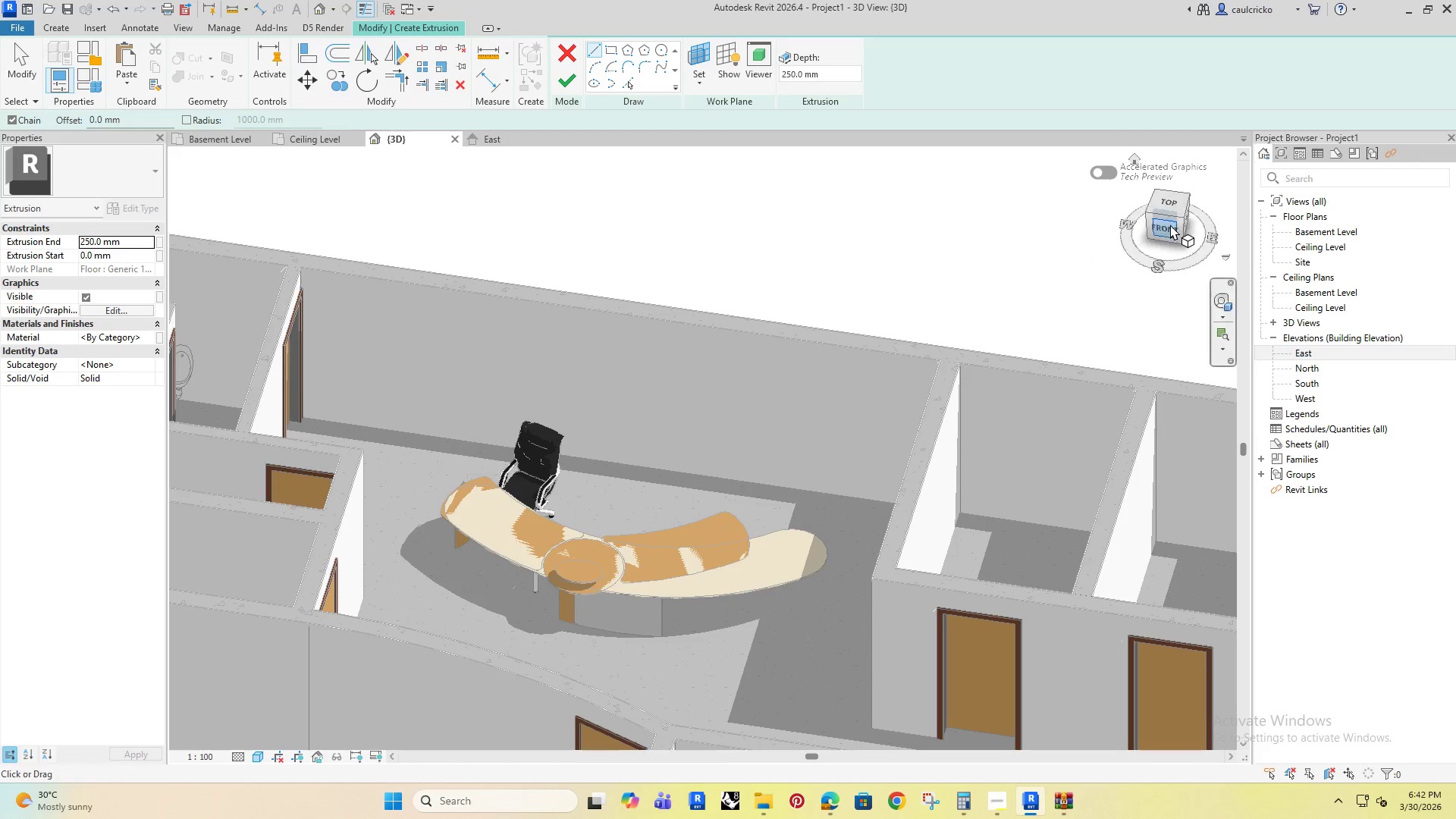 
left_click([1172, 202])
 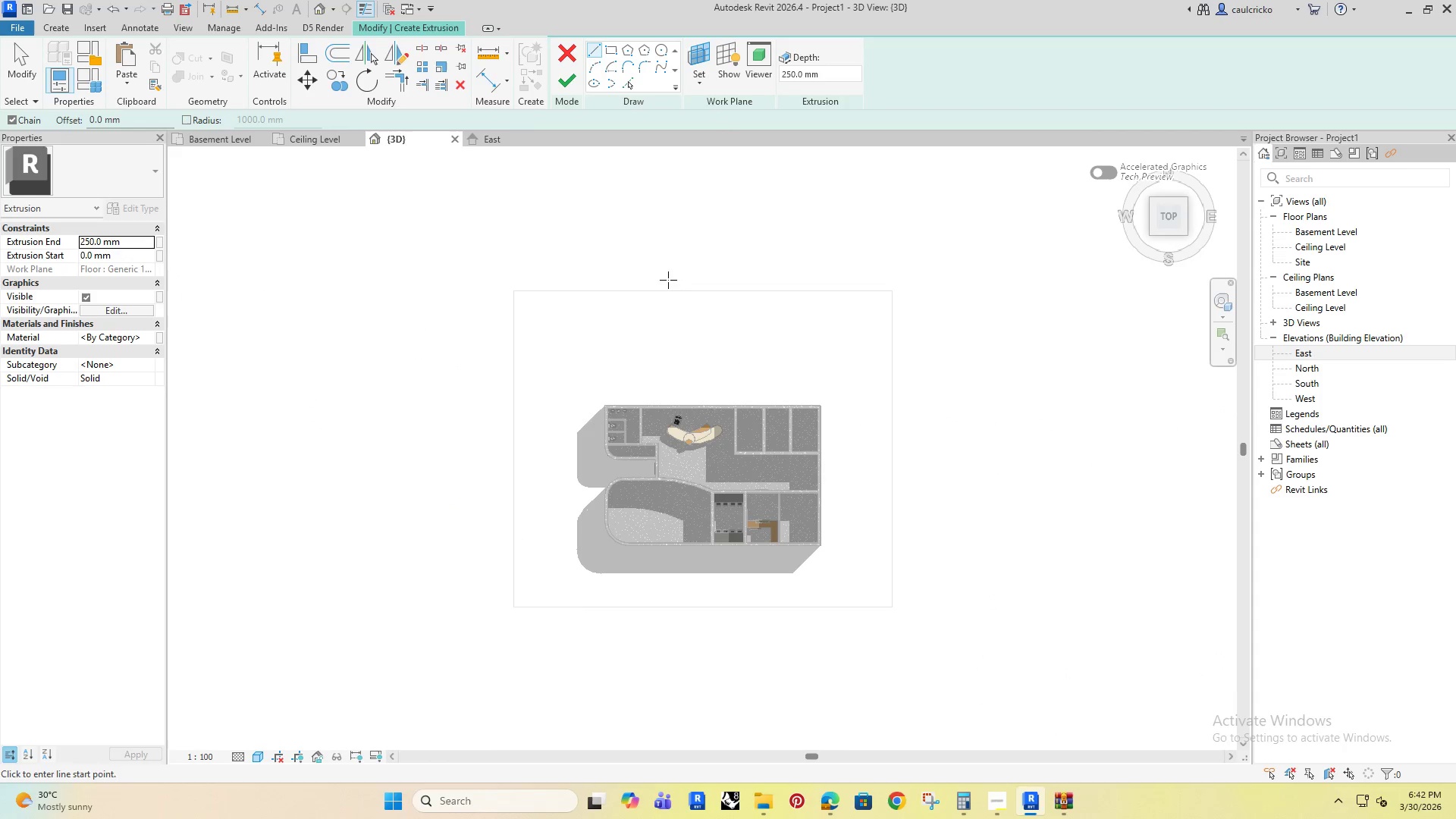 
scroll: coordinate [685, 265], scroll_direction: up, amount: 11.0
 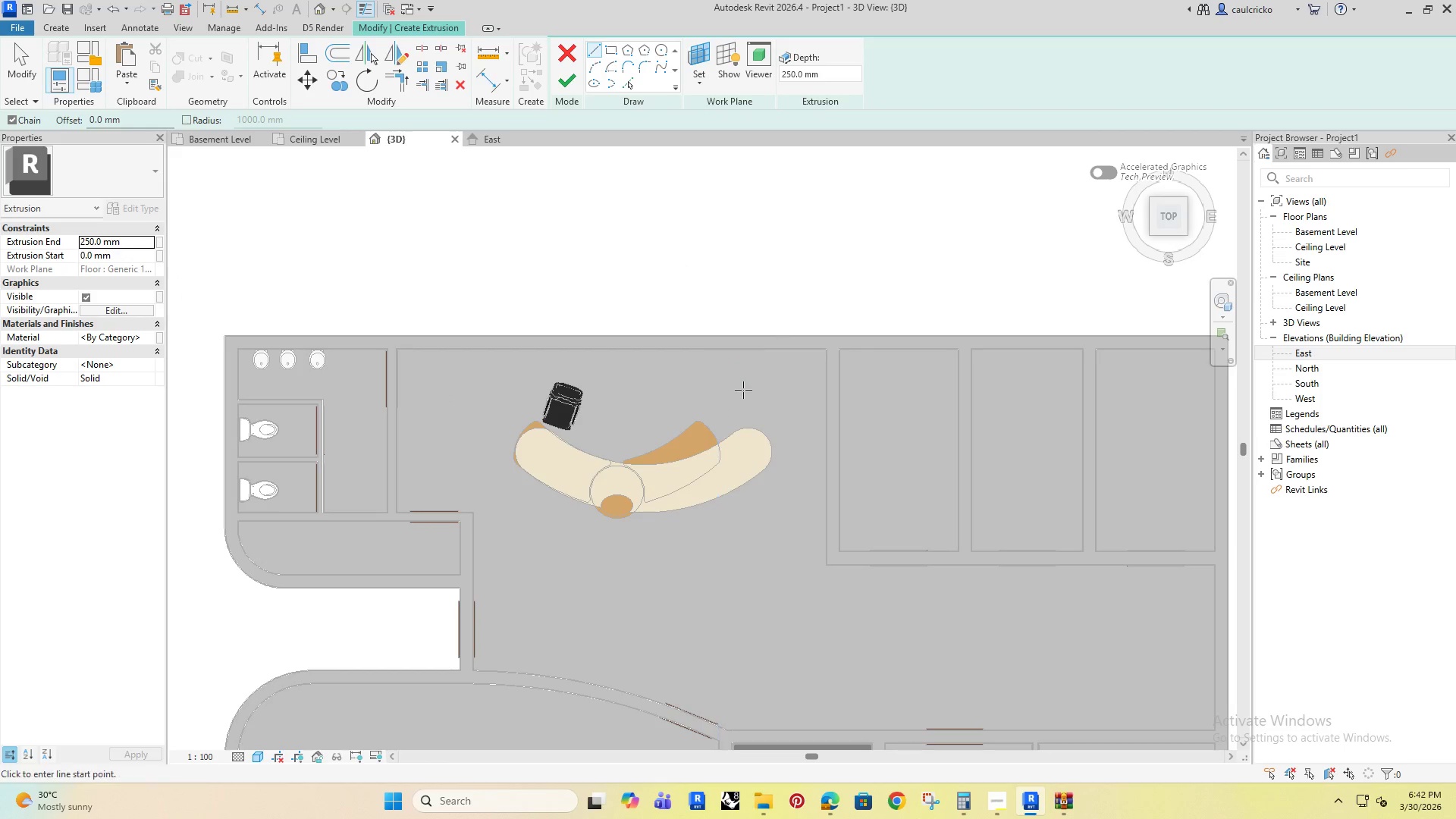 
left_click([592, 84])
 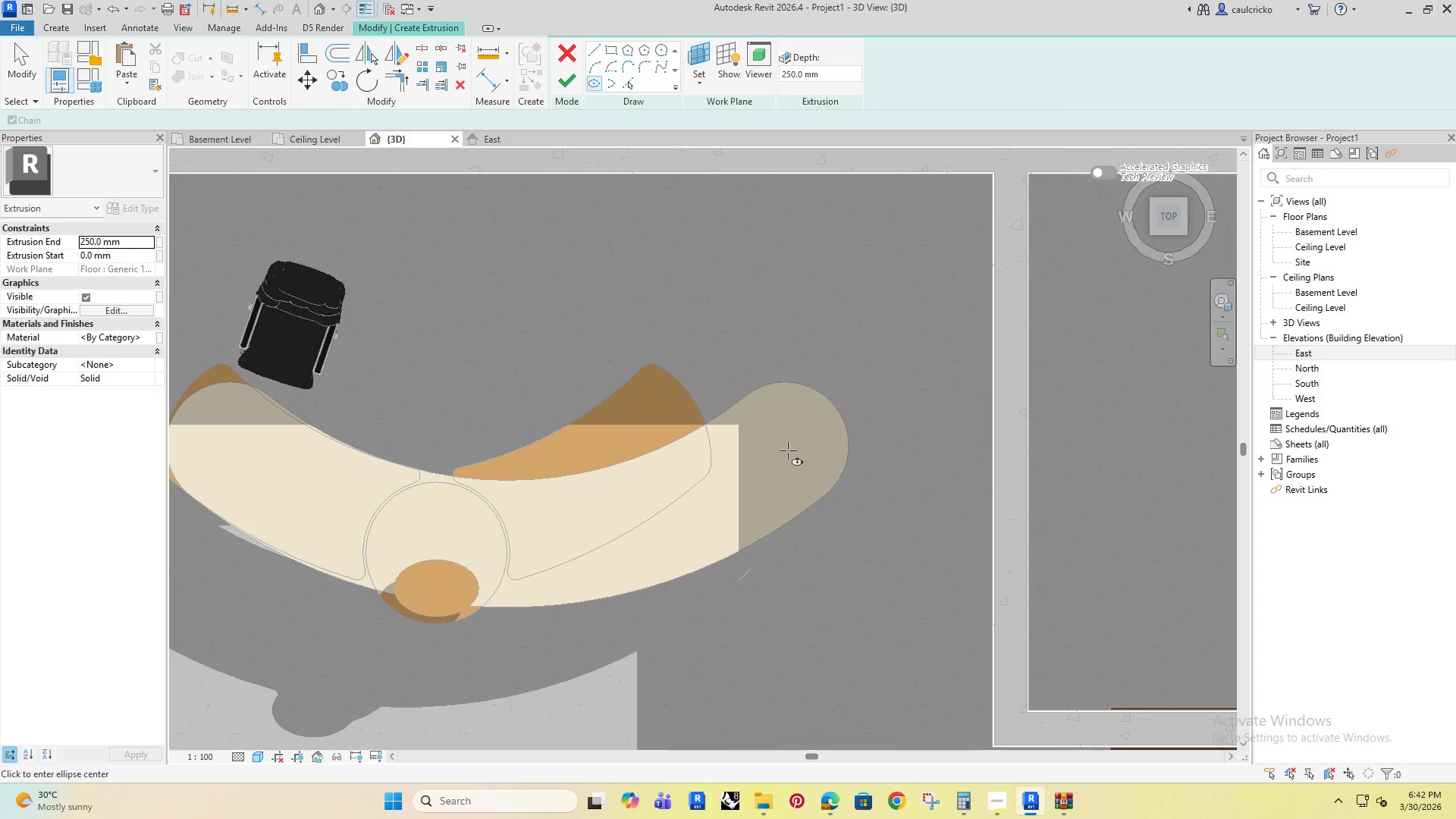 
scroll: coordinate [743, 391], scroll_direction: up, amount: 7.0
 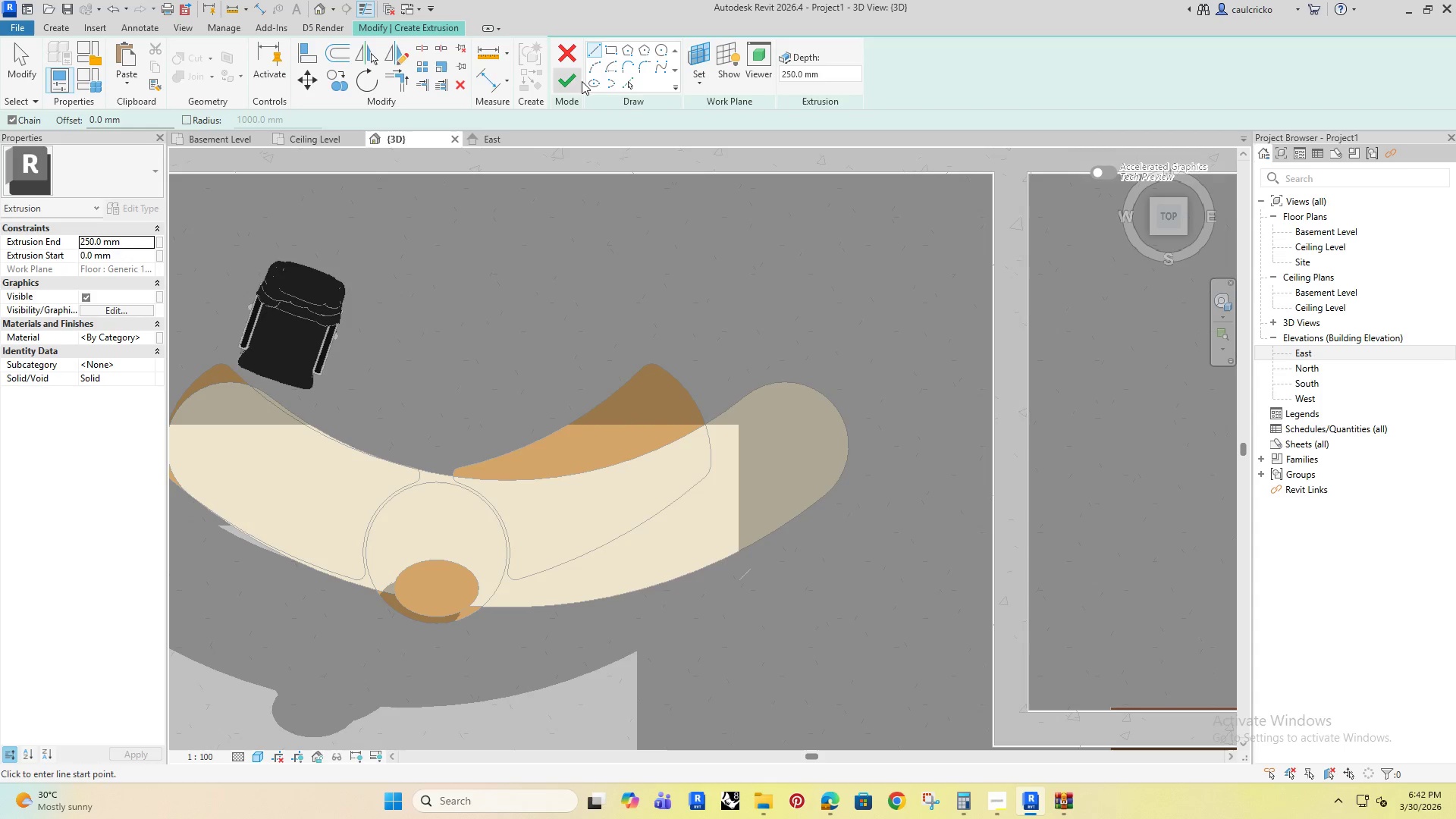 
left_click([786, 444])
 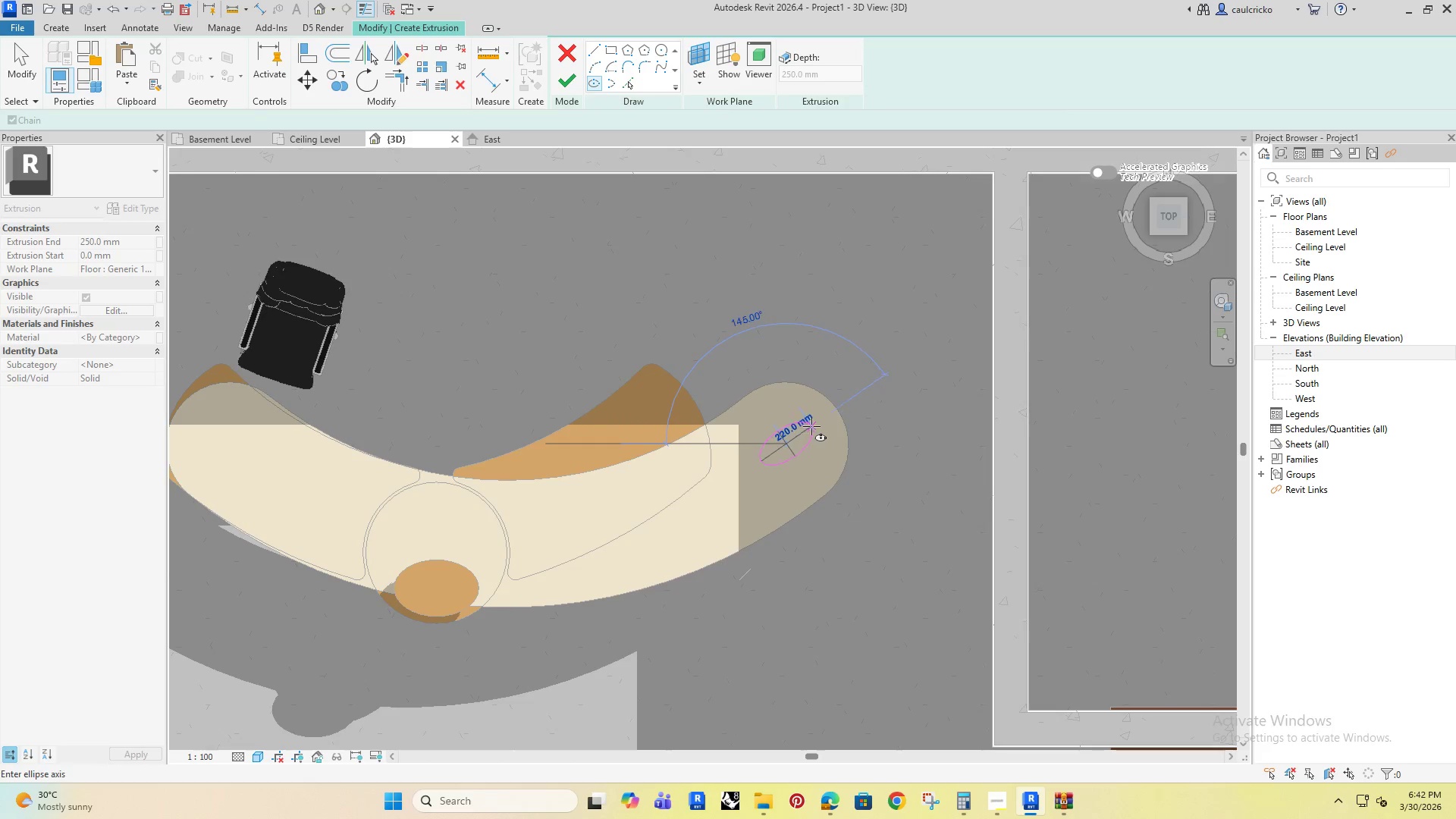 
left_click([811, 426])
 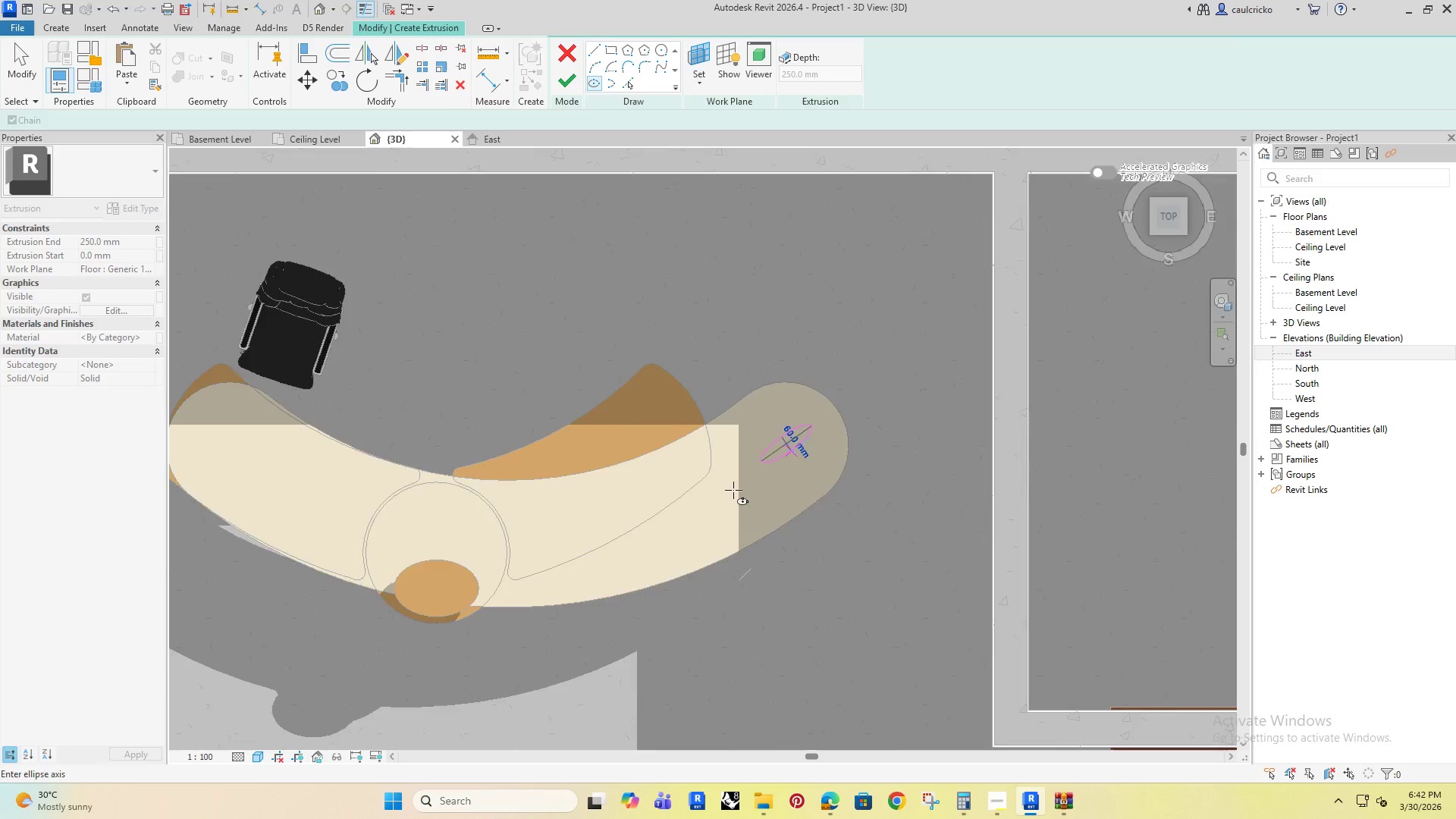 
left_click([803, 479])
 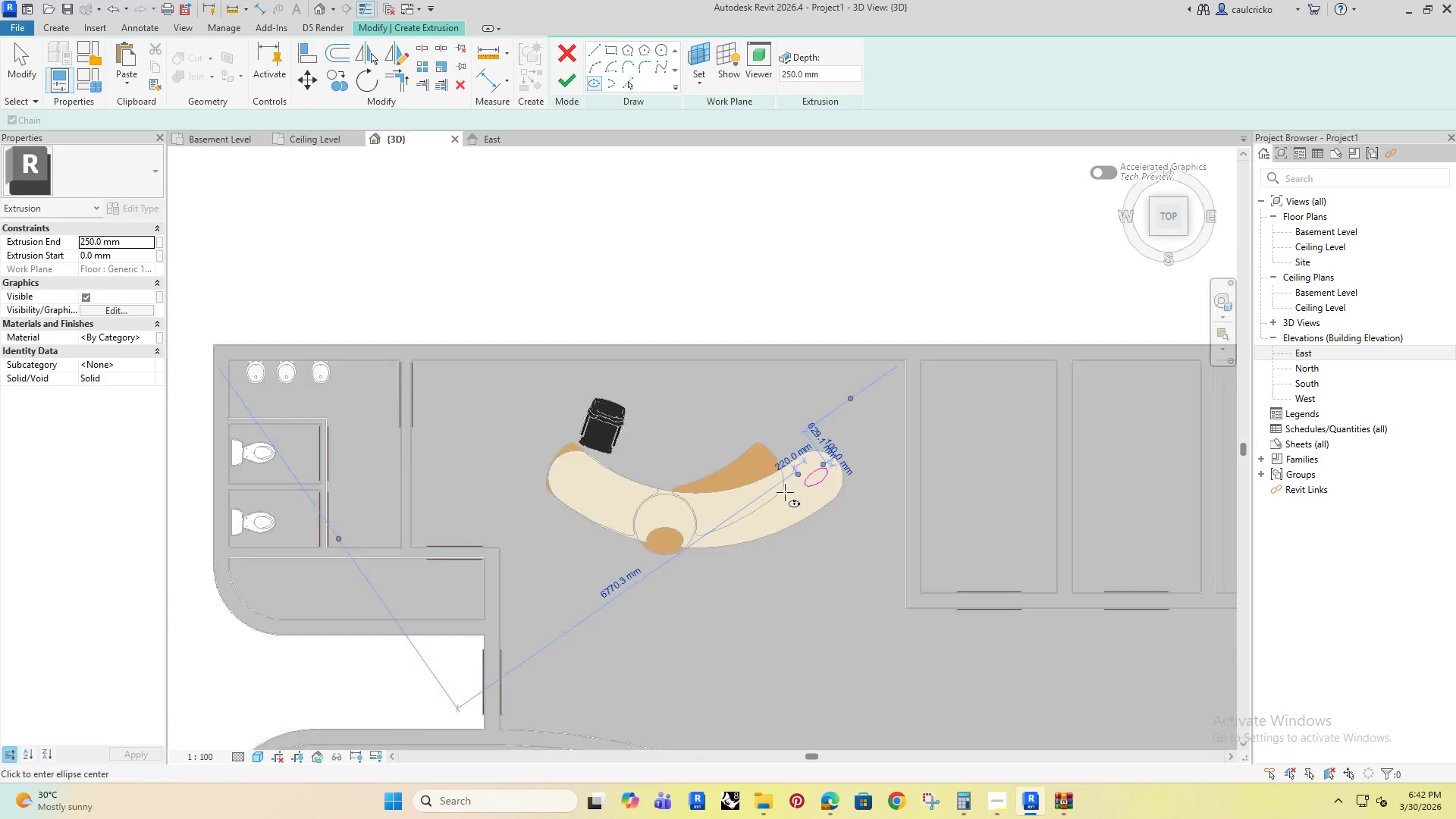 
scroll: coordinate [733, 490], scroll_direction: down, amount: 3.0
 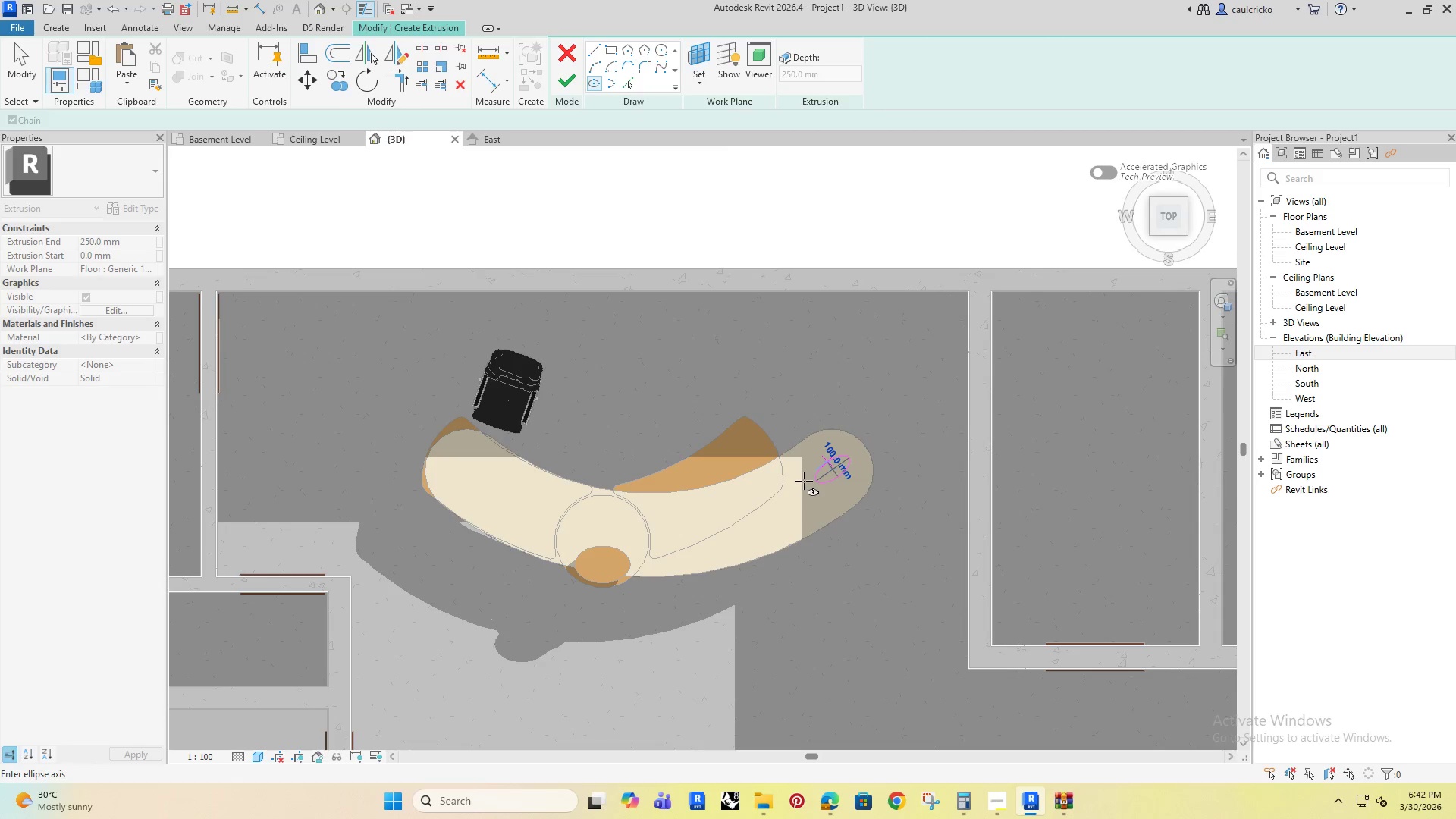 
key(Escape)
 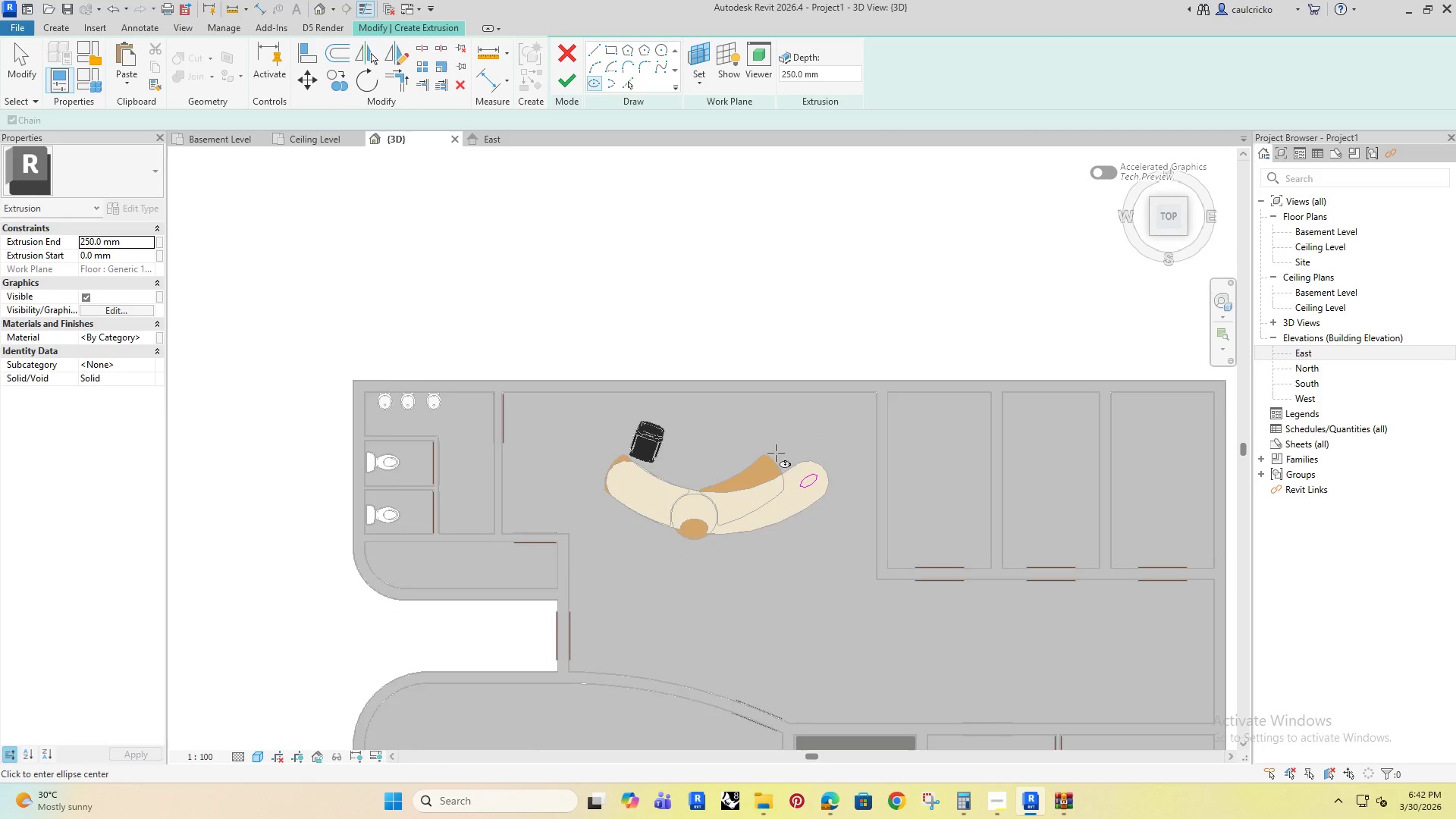 
key(Escape)
 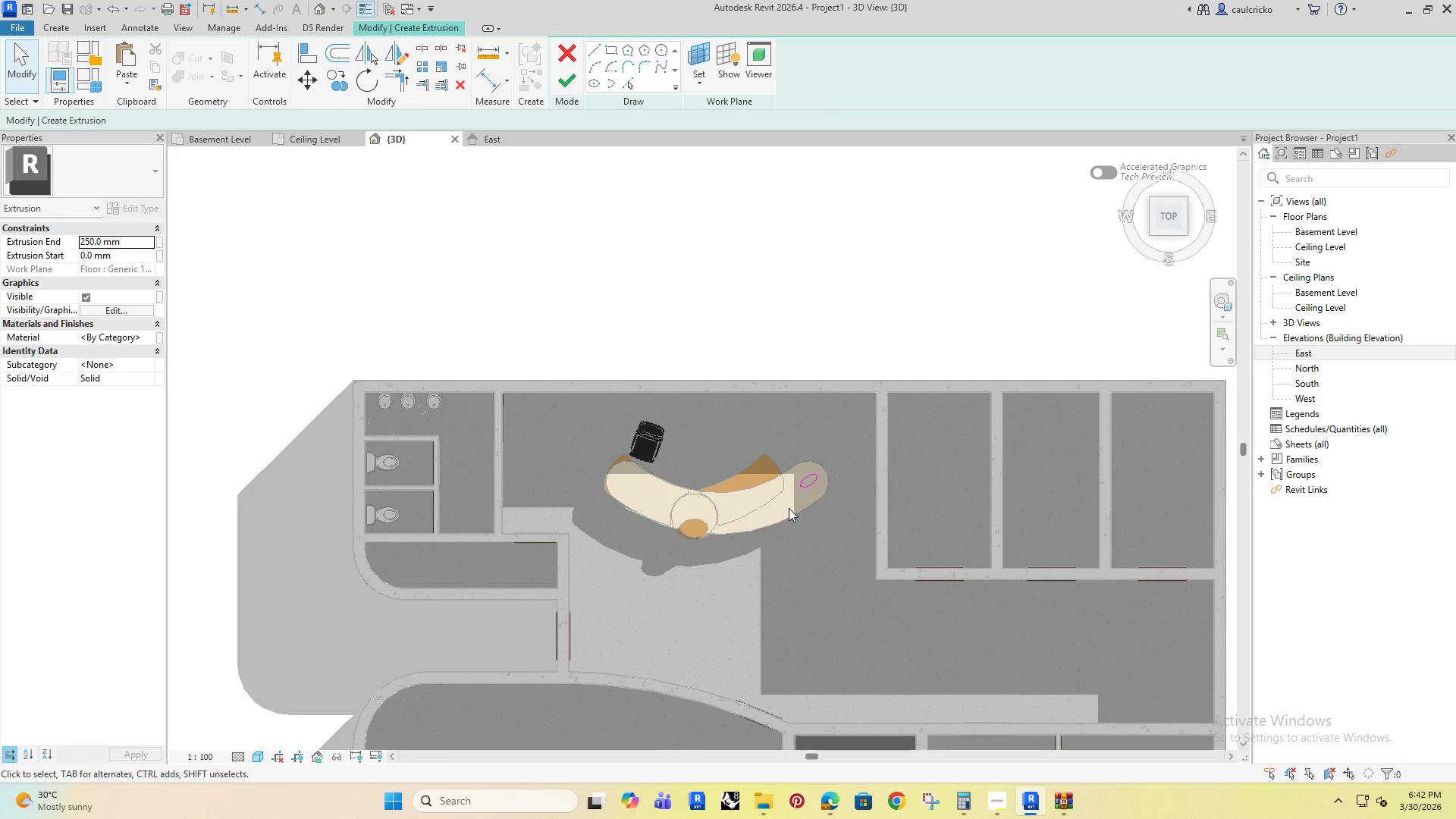 
scroll: coordinate [785, 492], scroll_direction: down, amount: 5.0
 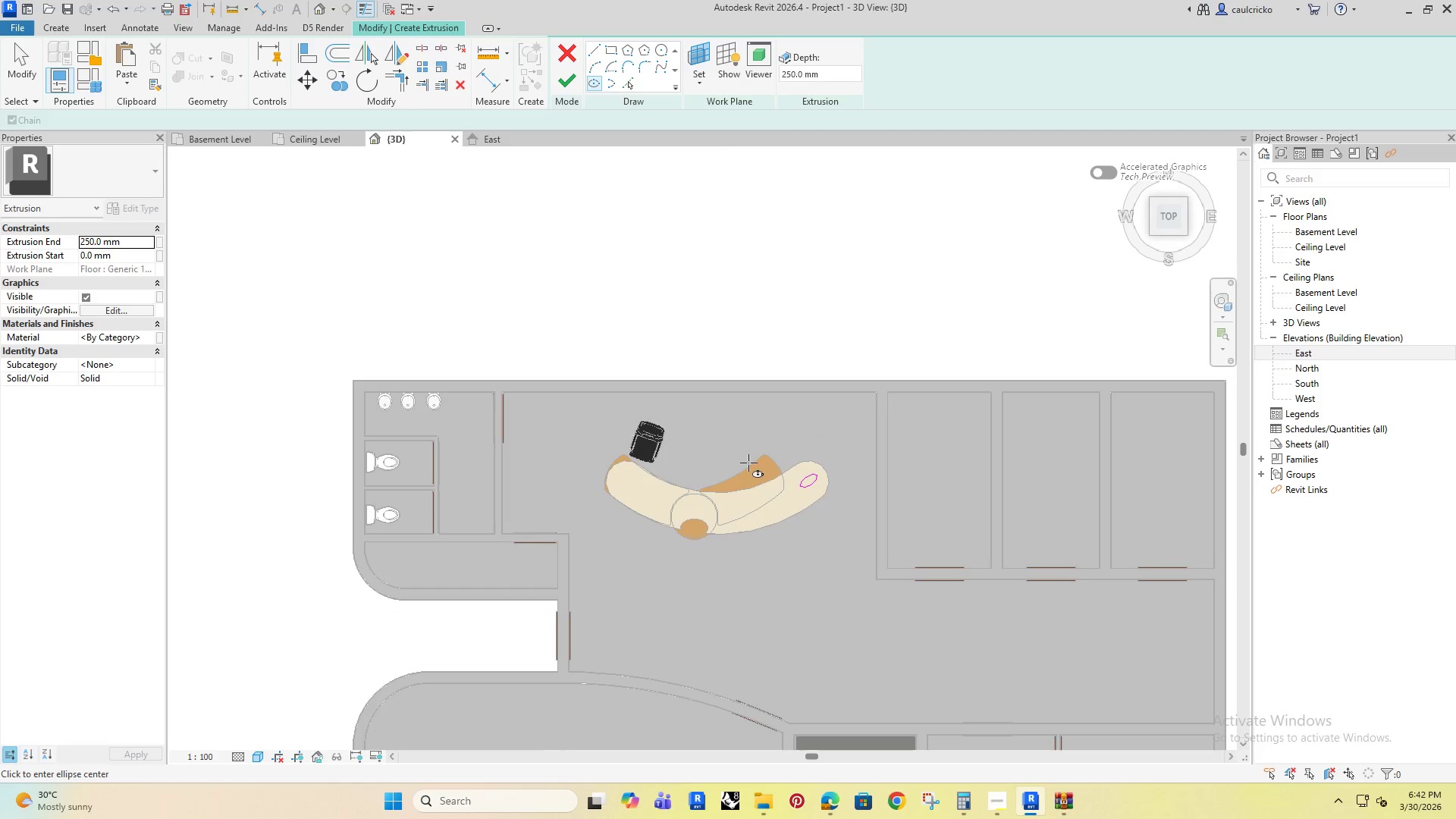 
left_click_drag(start_coordinate=[772, 435], to_coordinate=[869, 501])
 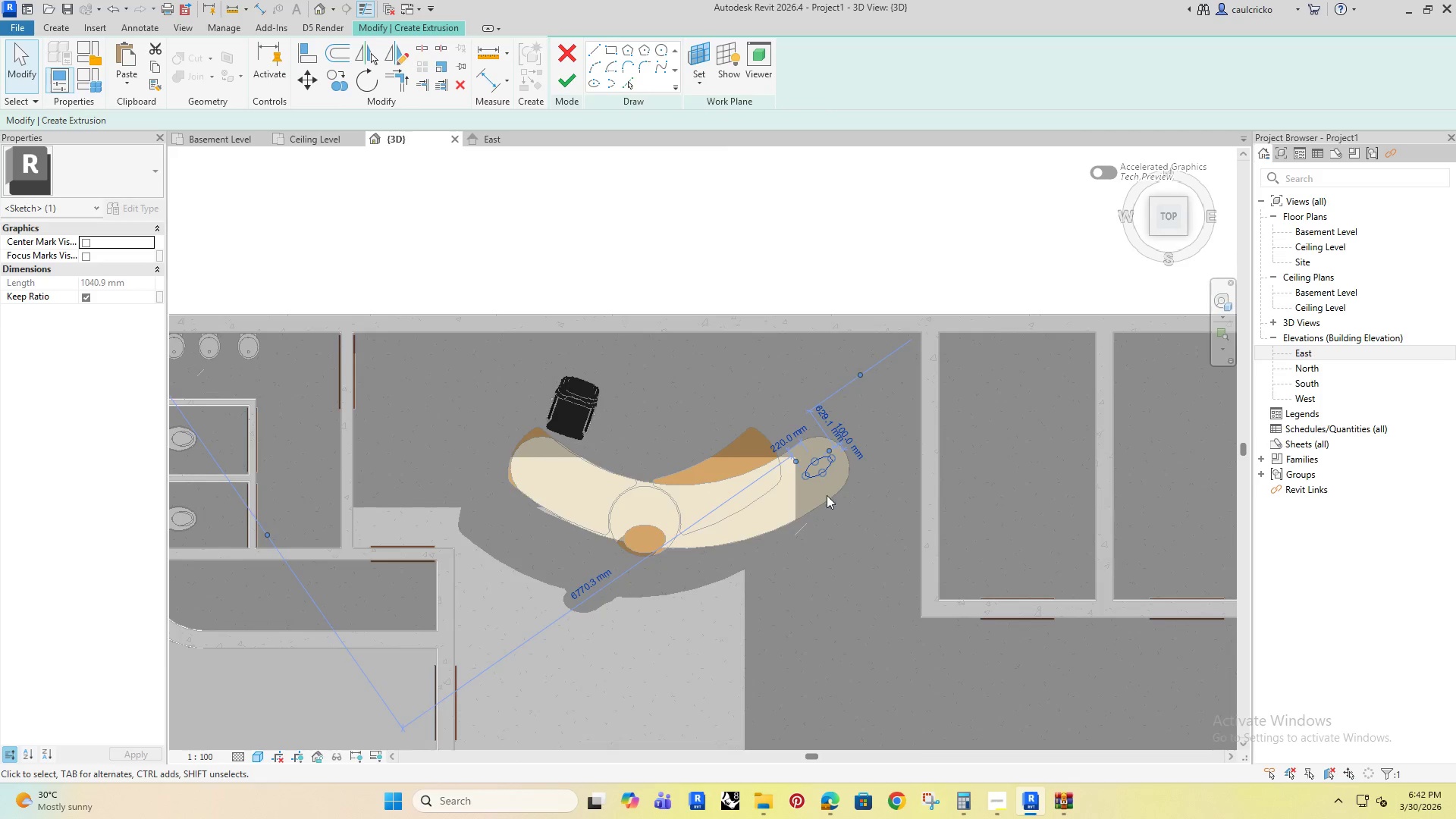 
scroll: coordinate [789, 507], scroll_direction: up, amount: 3.0
 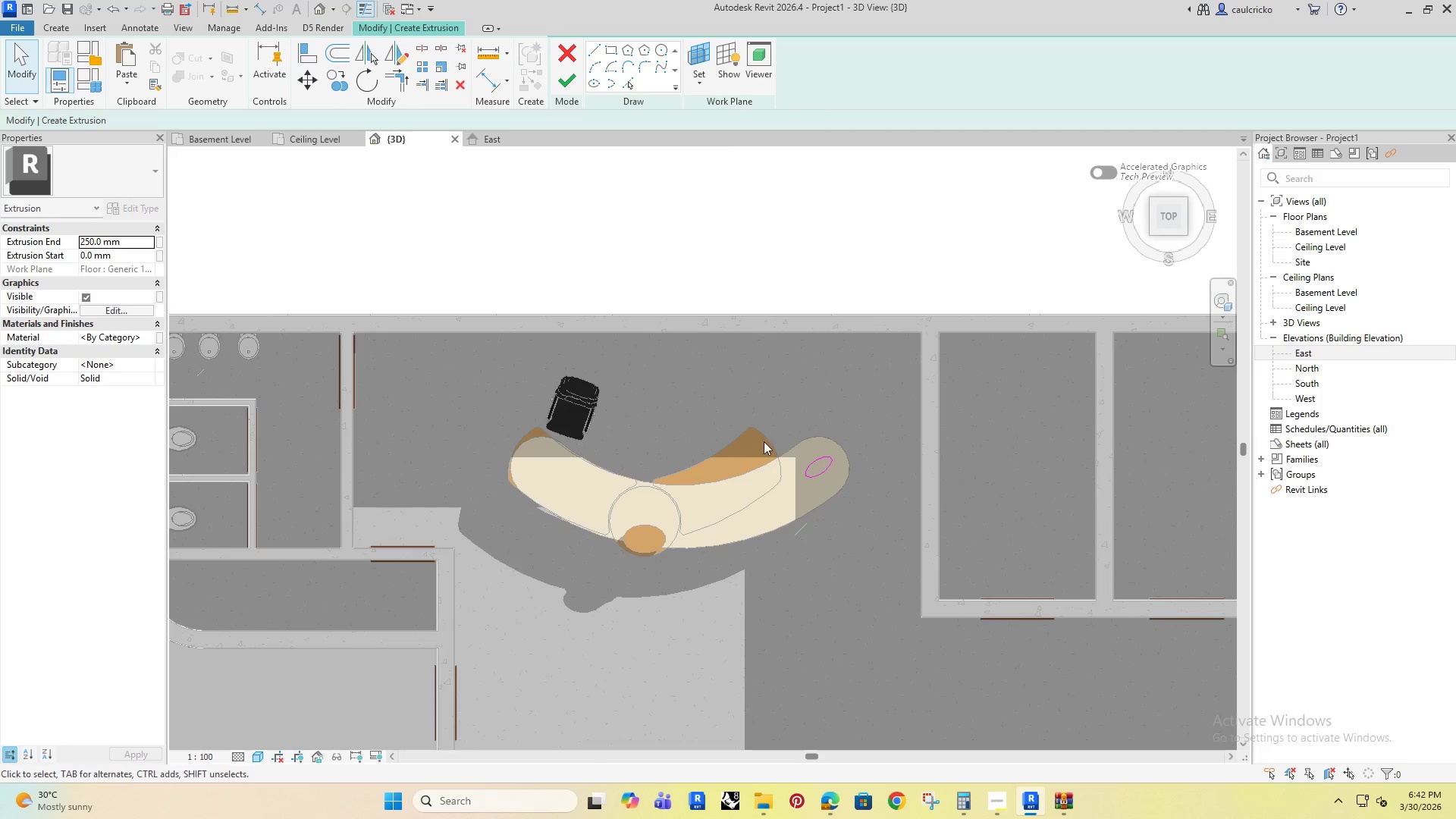 
key(ArrowDown)
 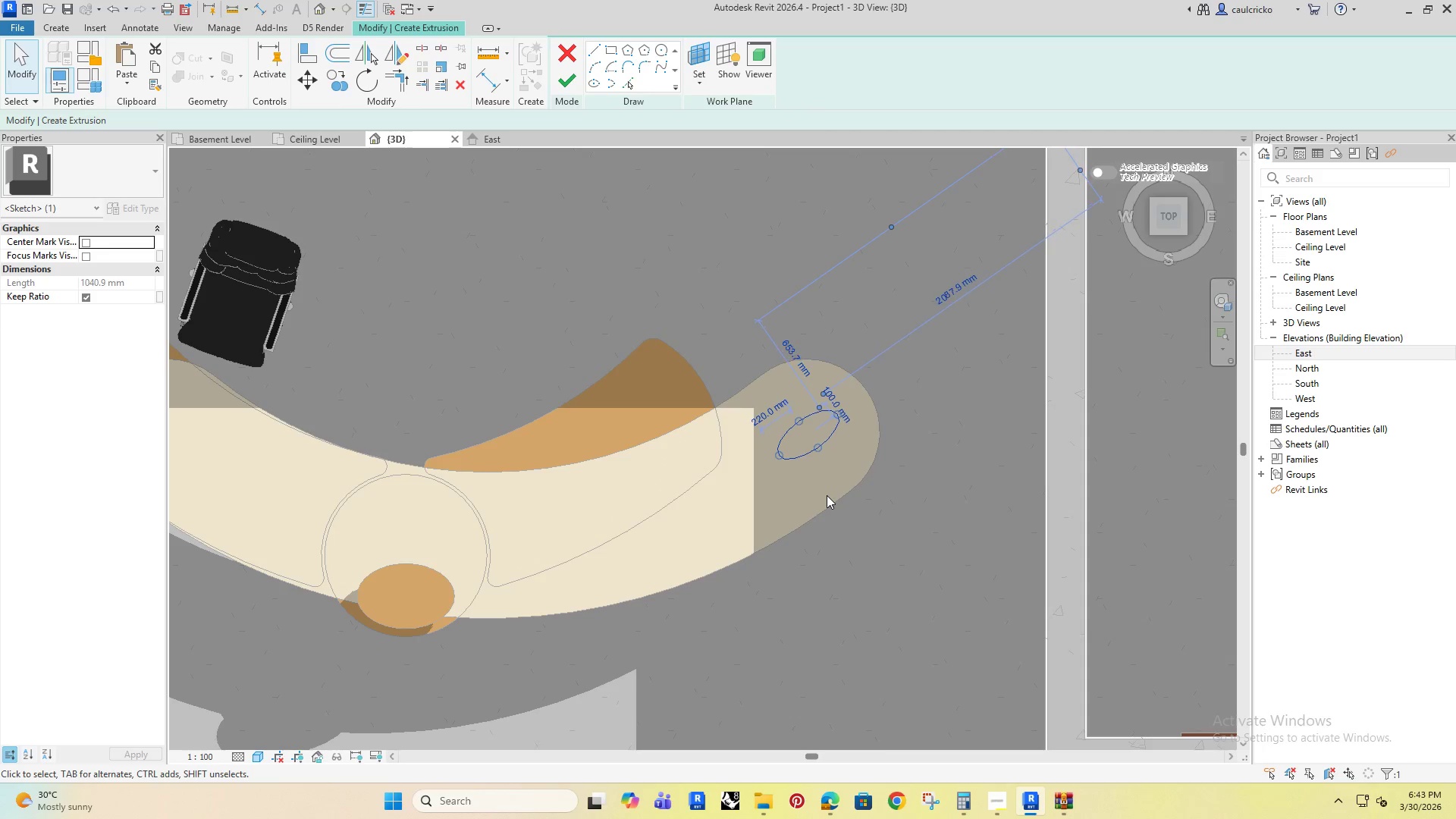 
key(ArrowDown)
 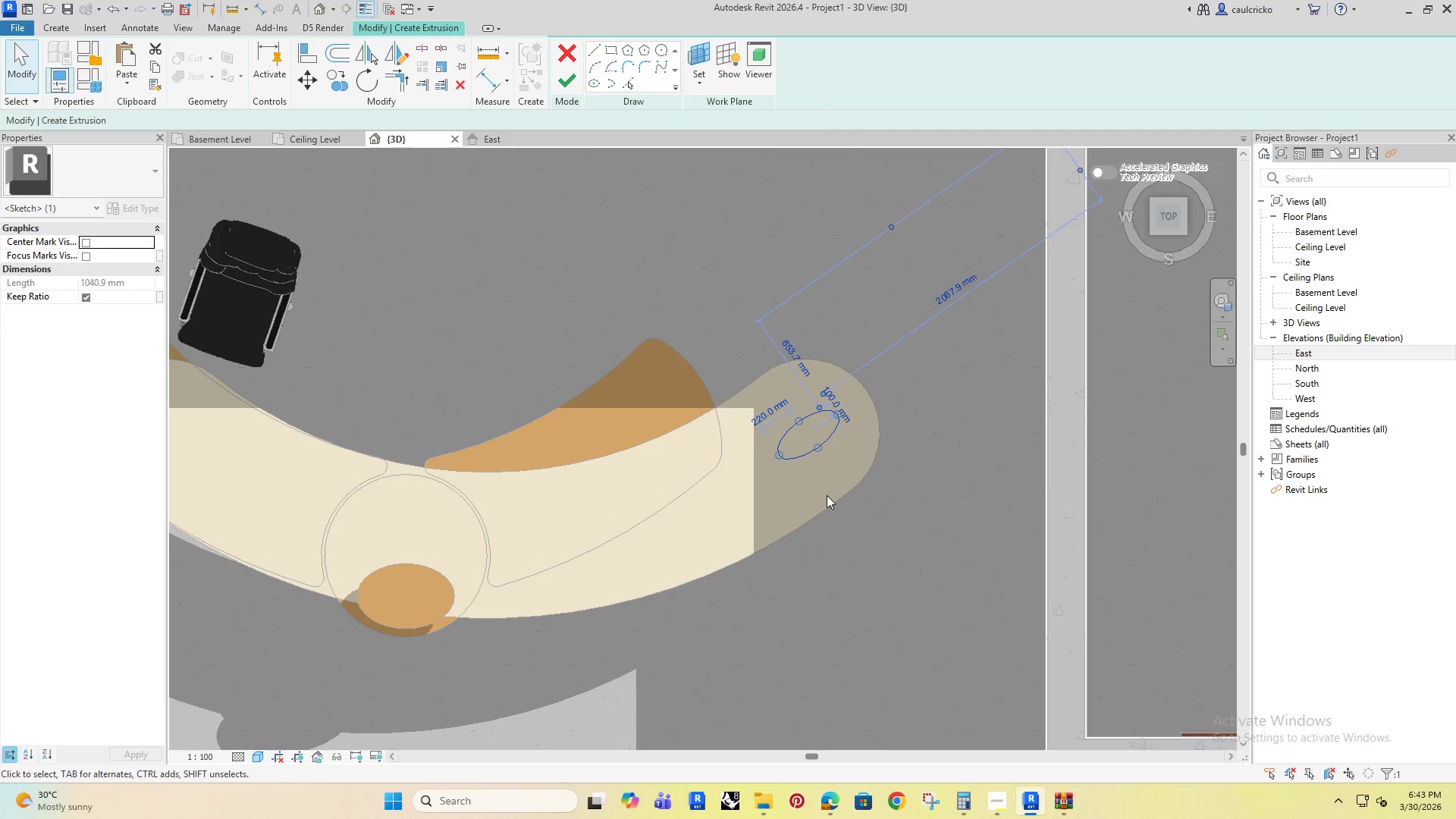 
key(ArrowDown)
 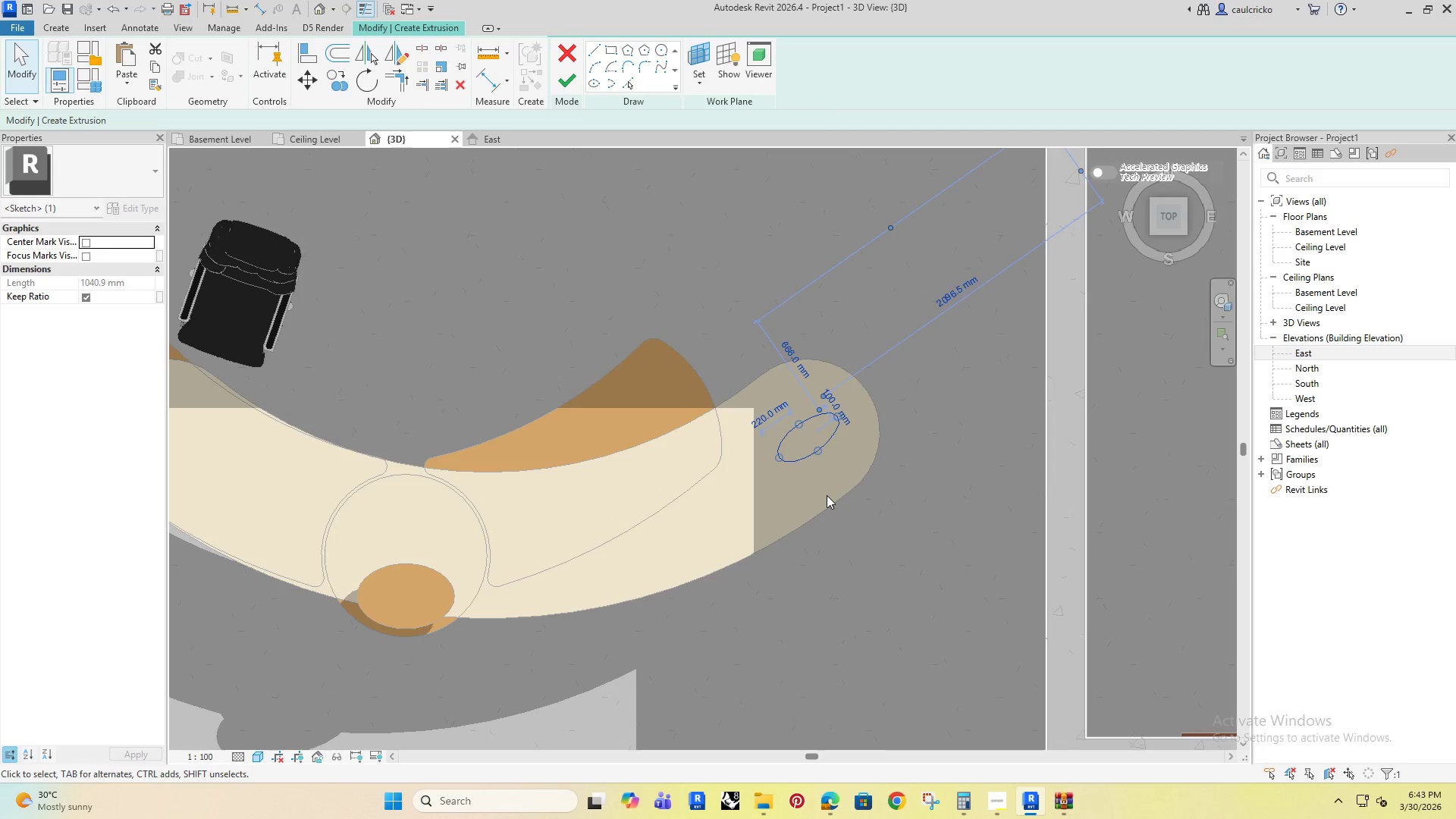 
key(ArrowDown)
 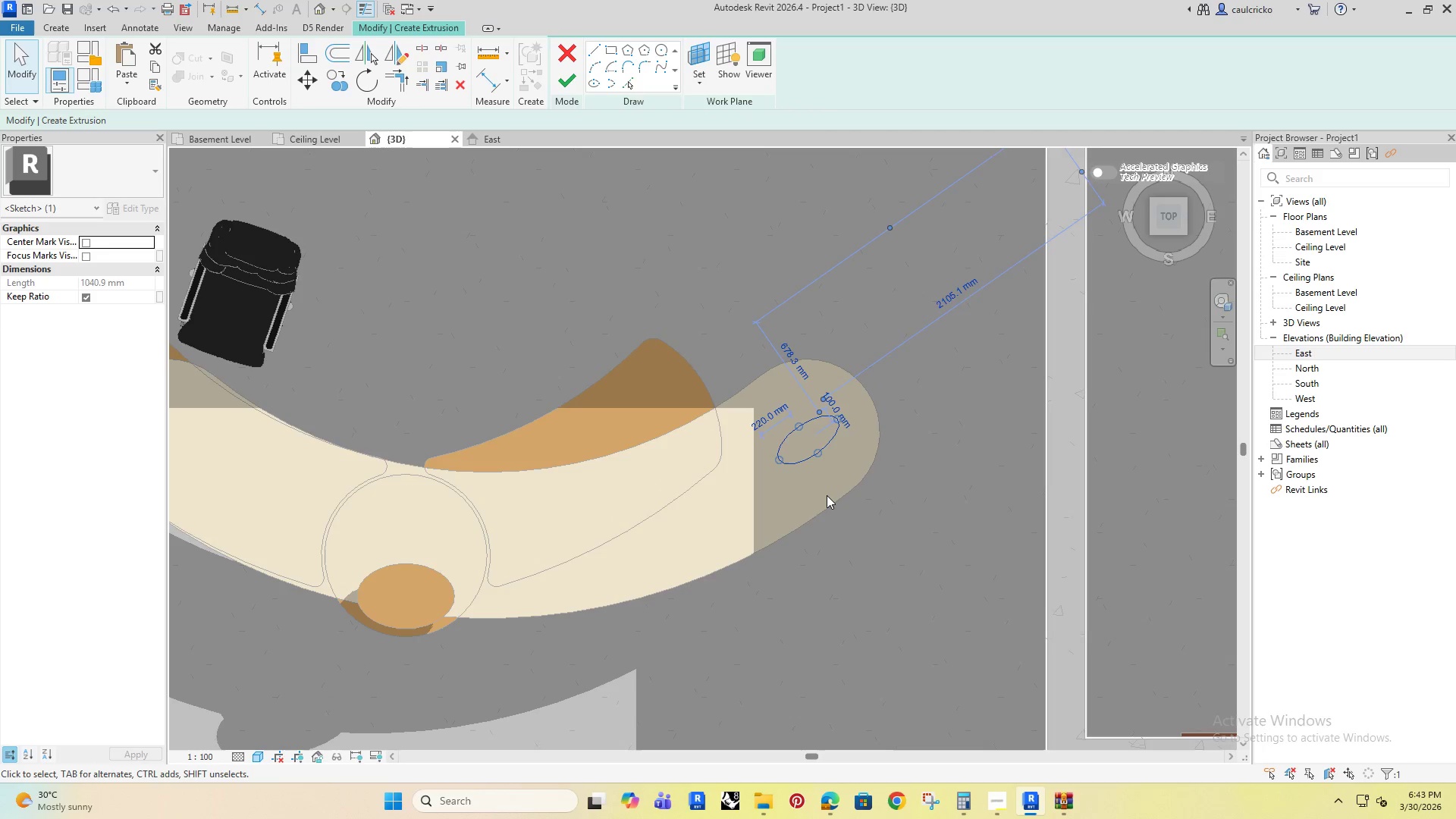 
key(ArrowRight)
 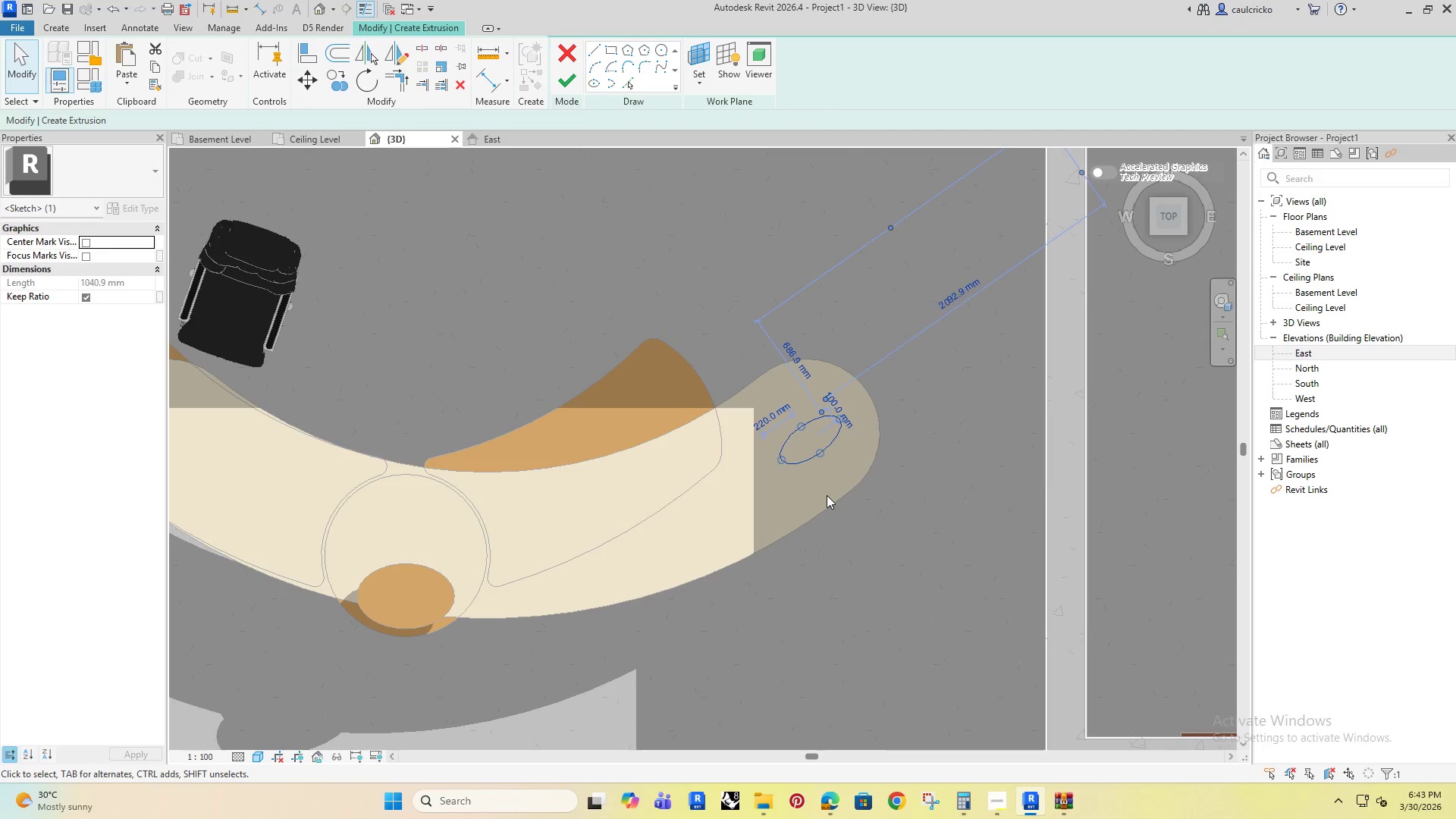 
key(ArrowDown)
 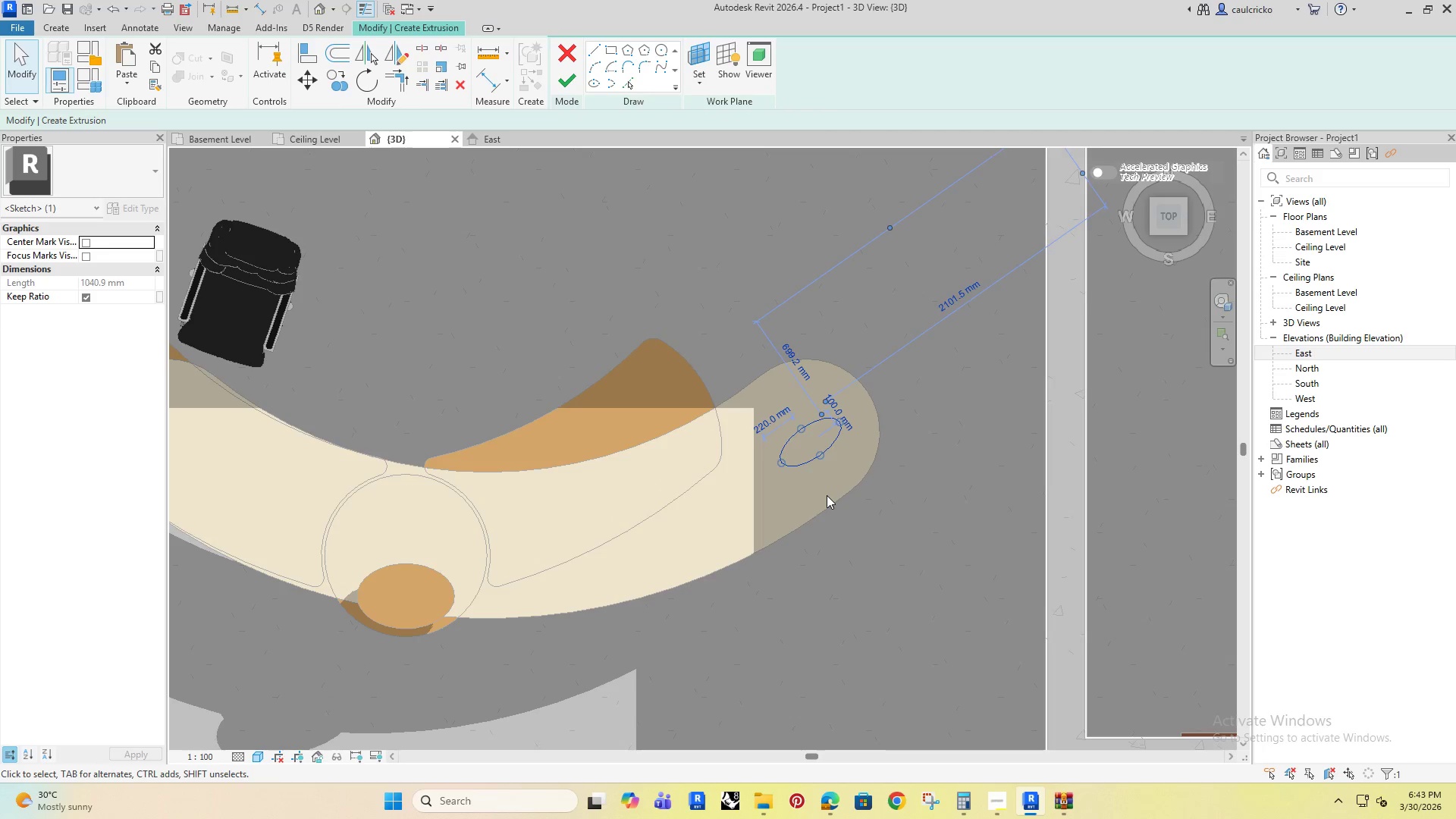 
key(ArrowRight)
 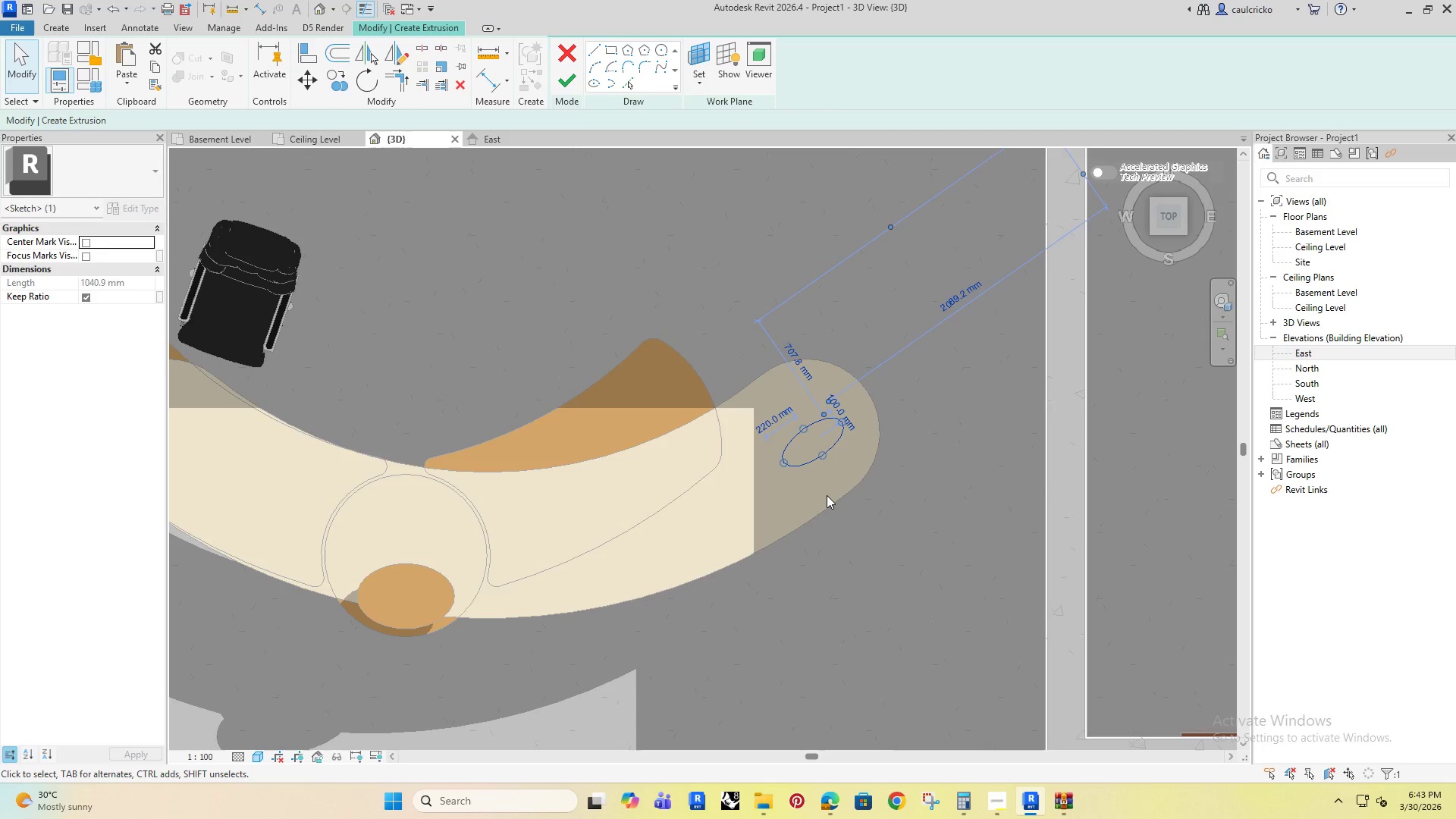 
key(ArrowDown)
 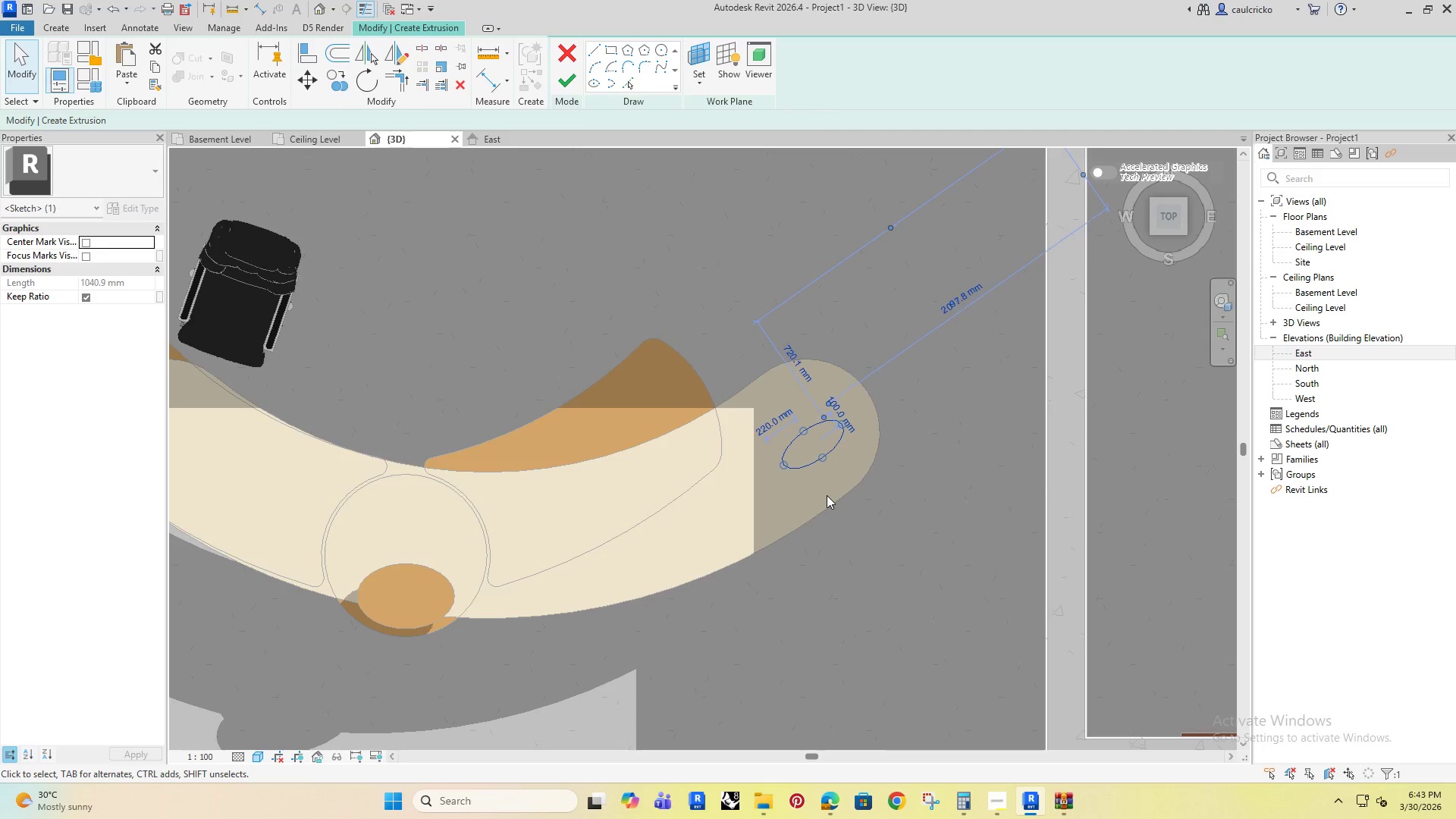 
key(ArrowRight)
 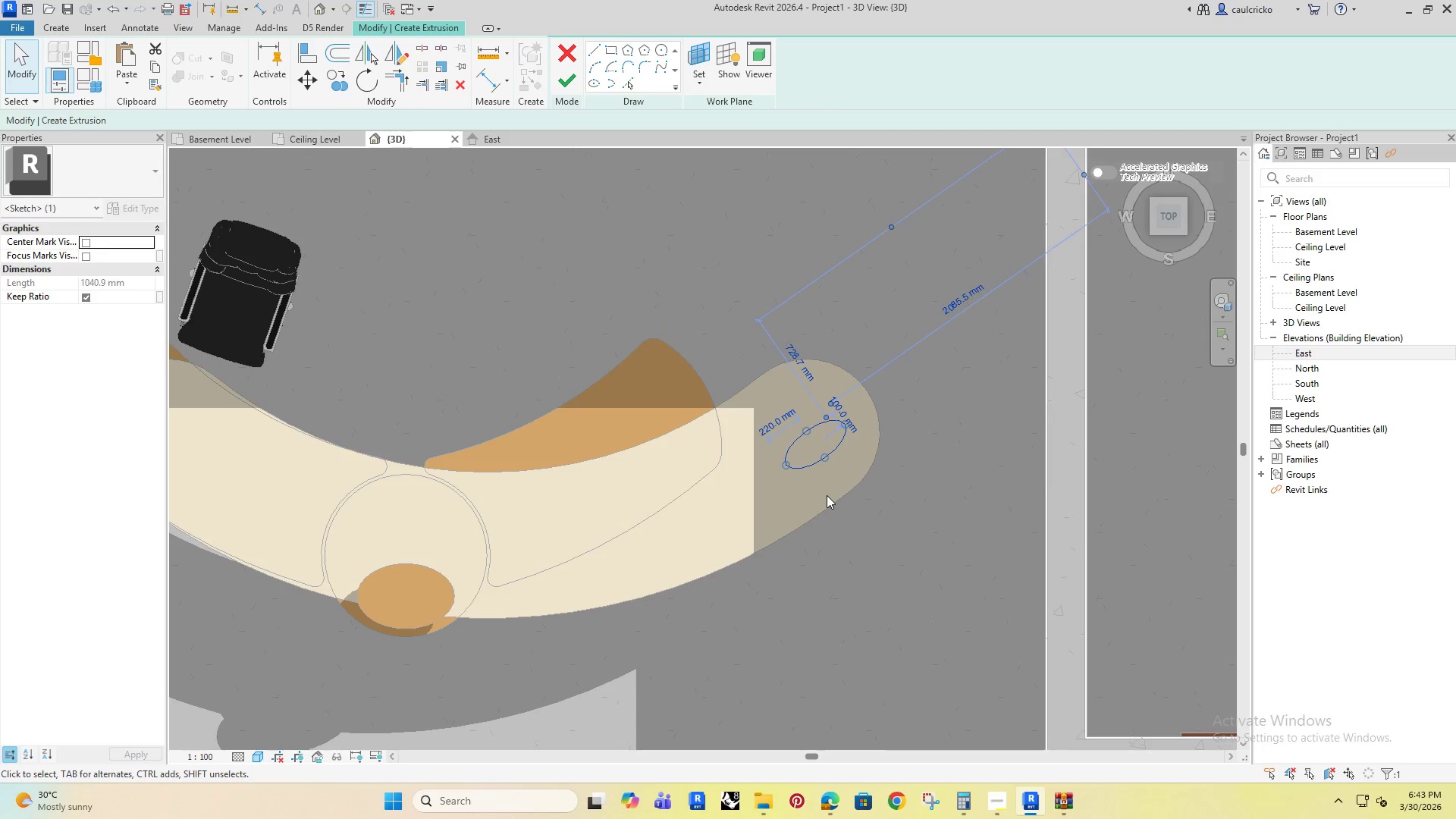 
hold_key(key=ArrowDown, duration=0.33)
 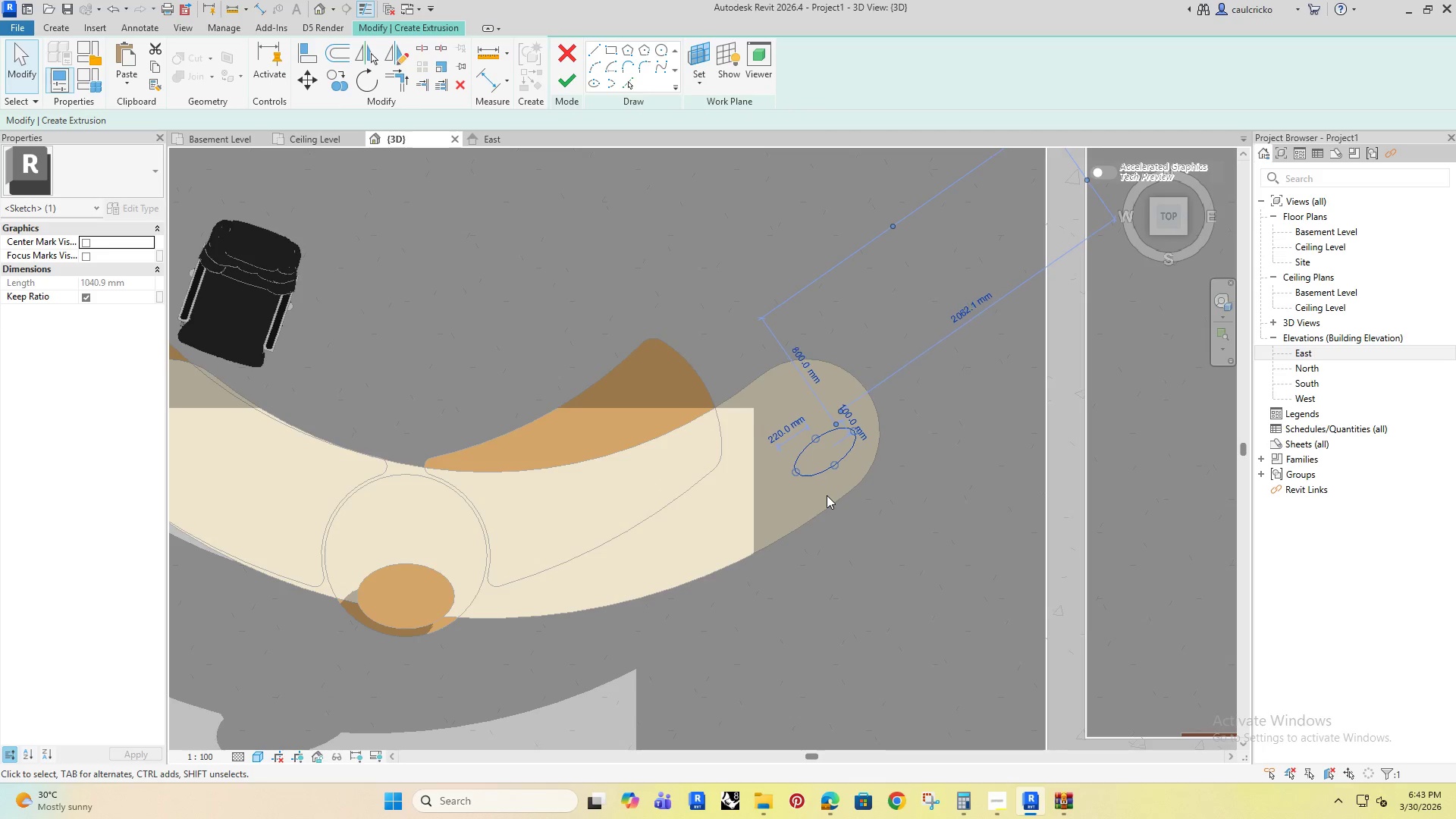 
key(ArrowRight)
 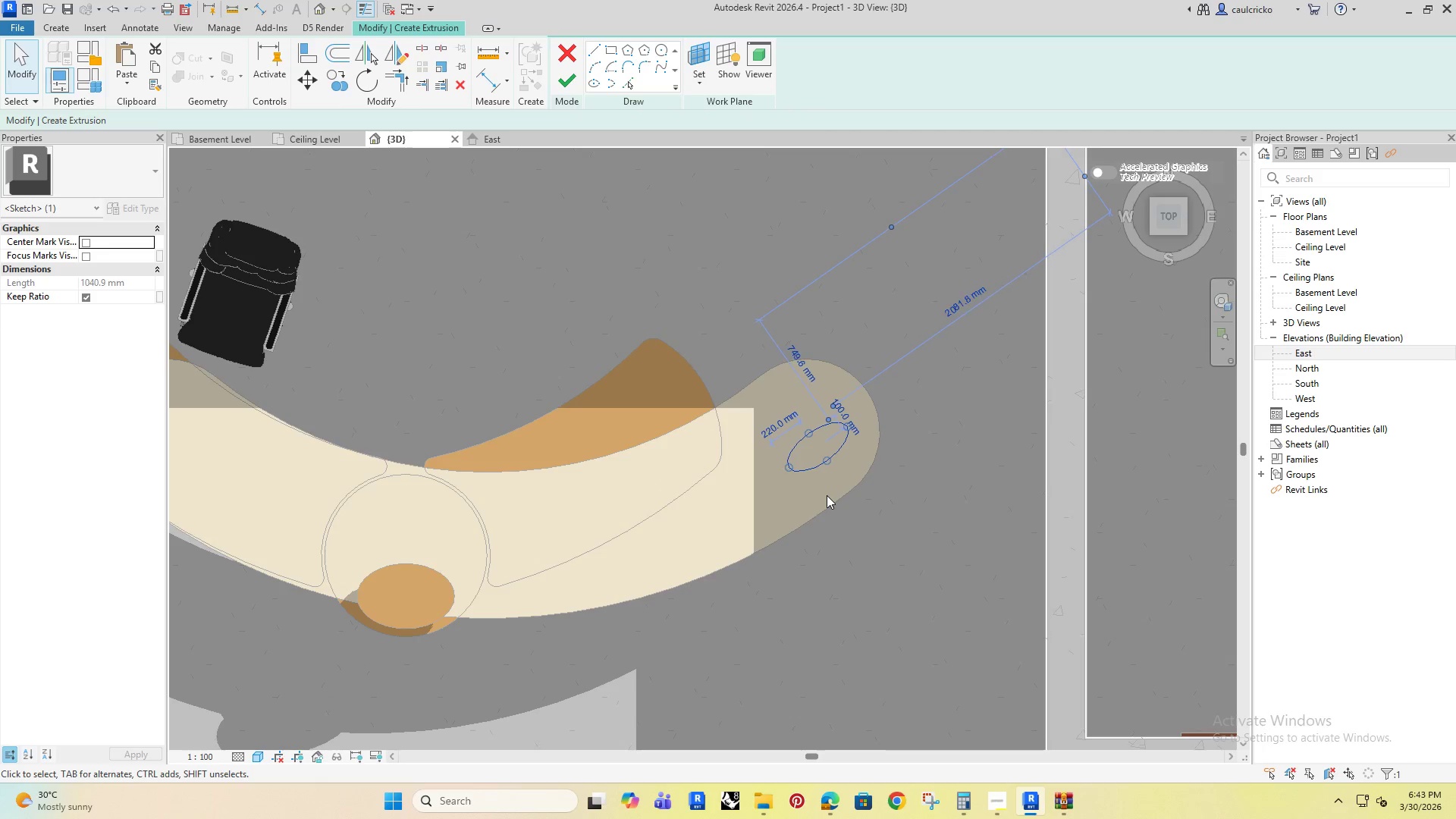 
key(ArrowRight)
 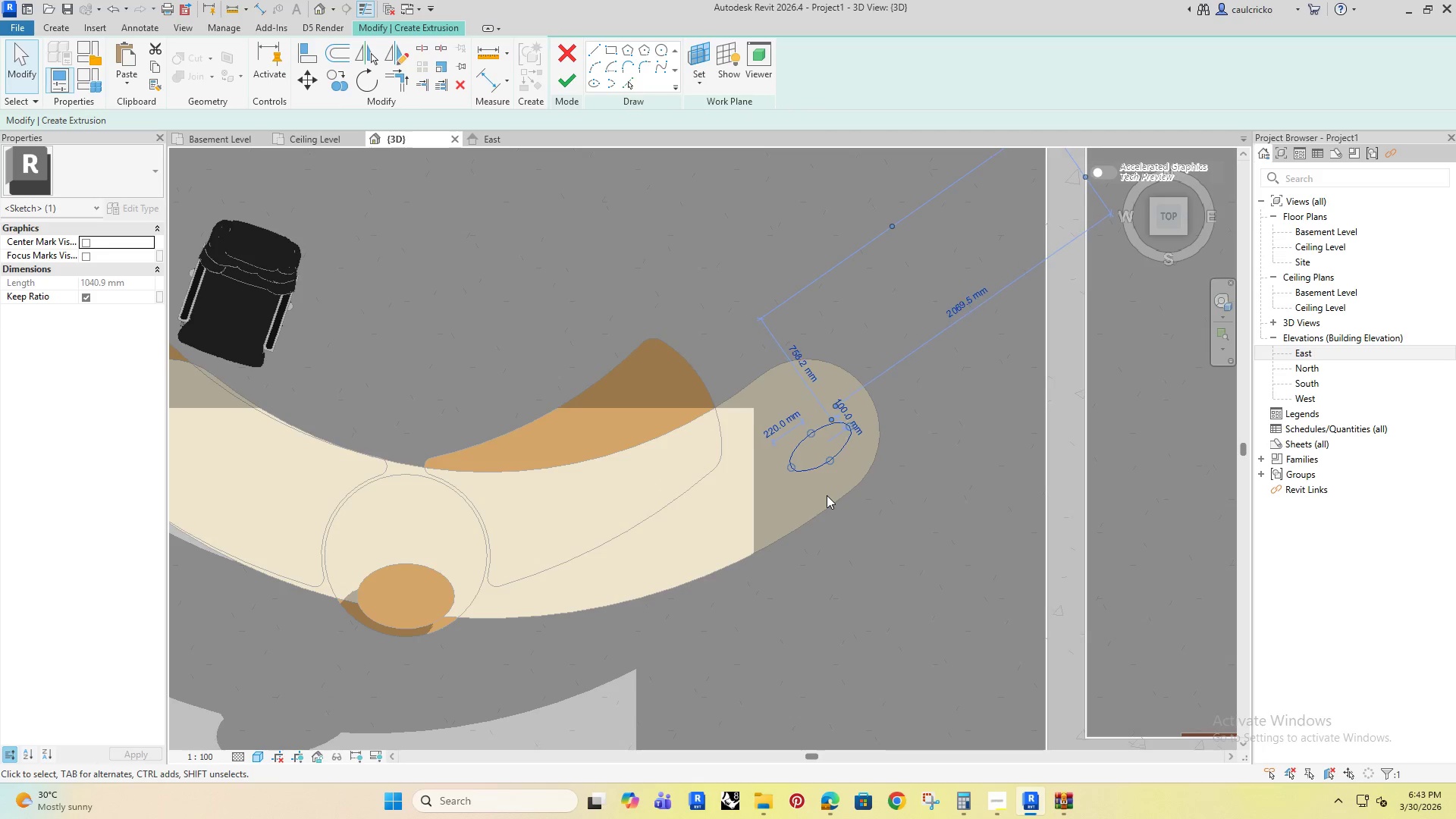 
key(ArrowDown)
 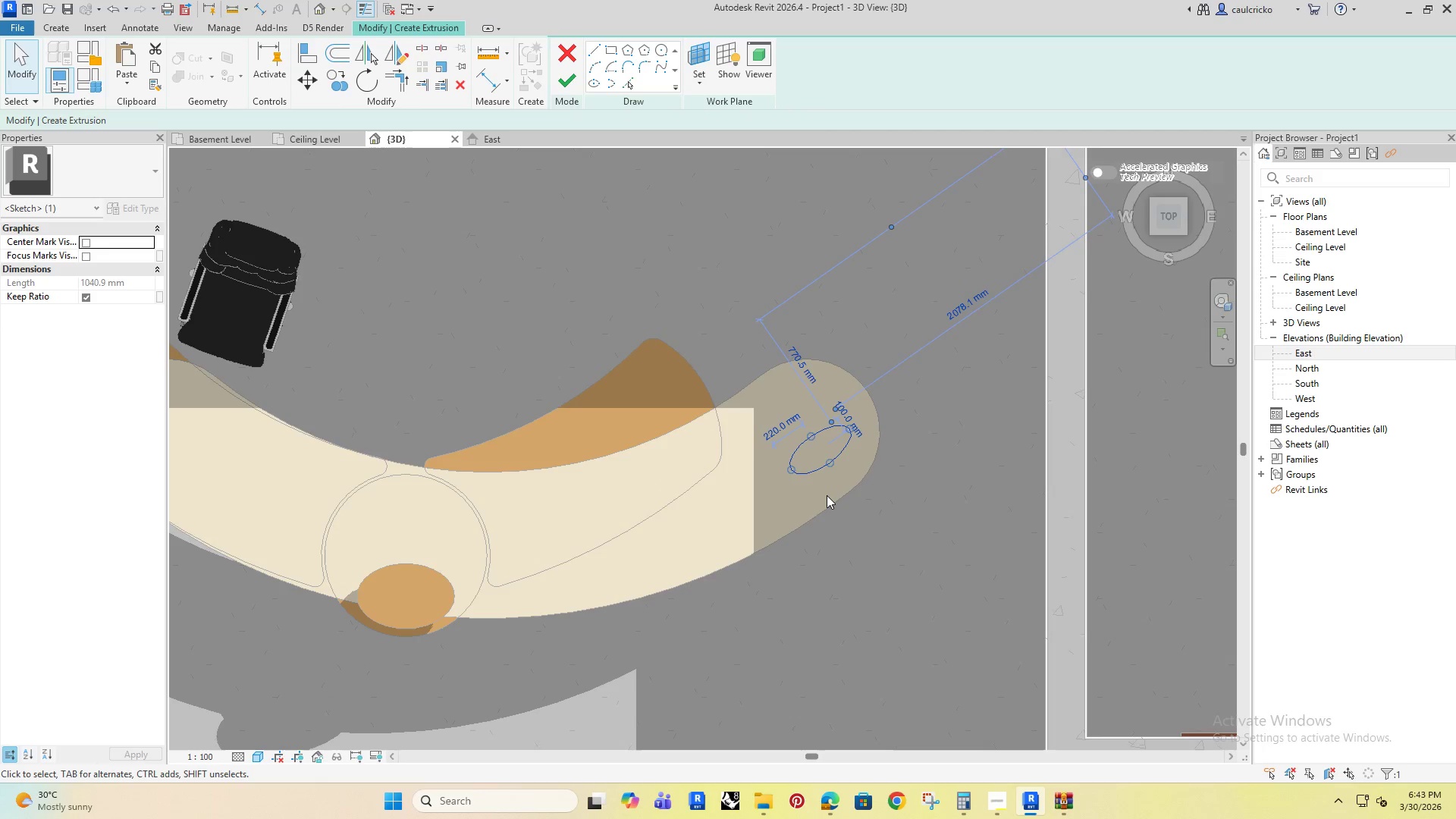 
key(ArrowRight)
 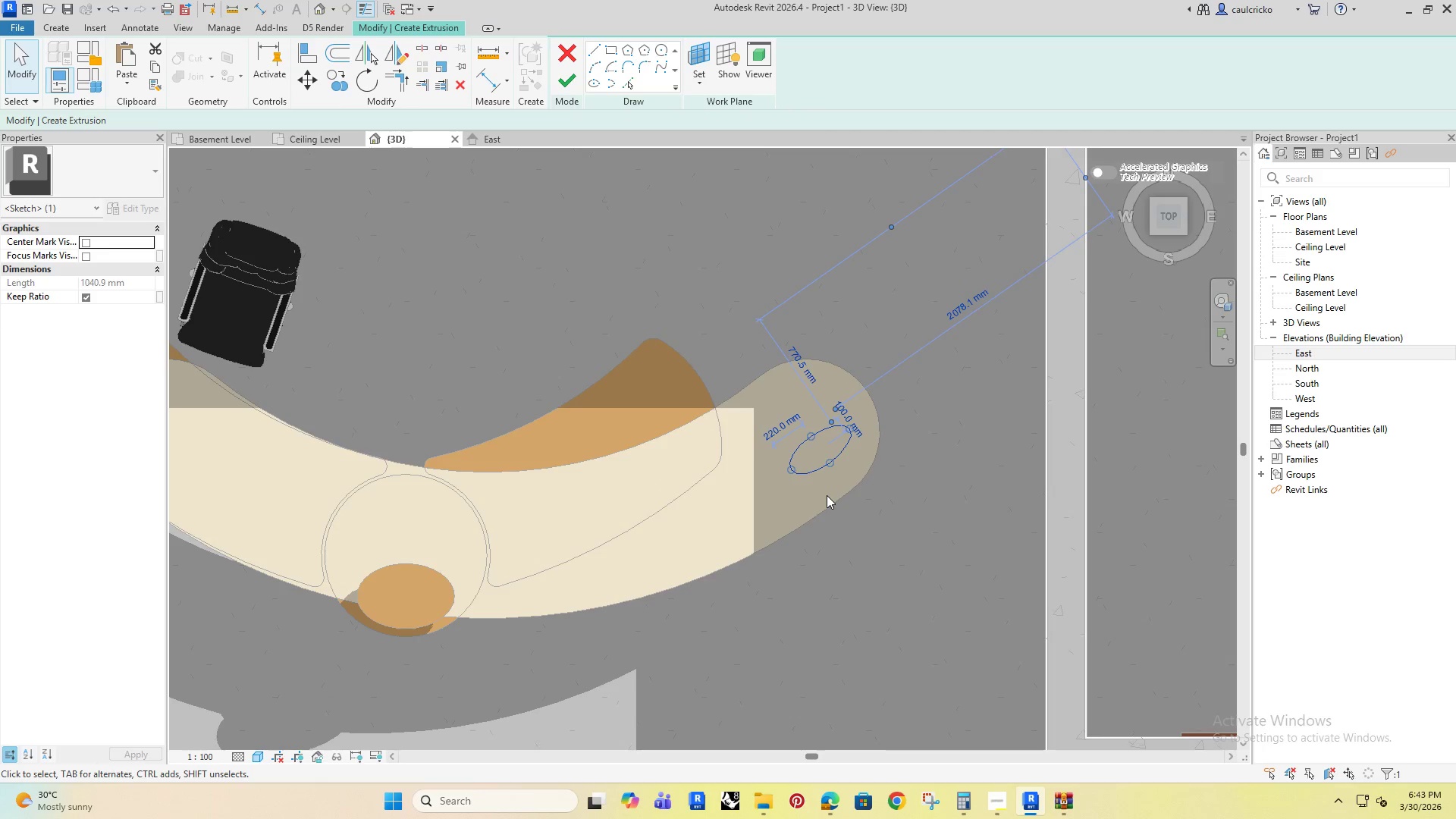 
scroll: coordinate [827, 495], scroll_direction: up, amount: 6.0
 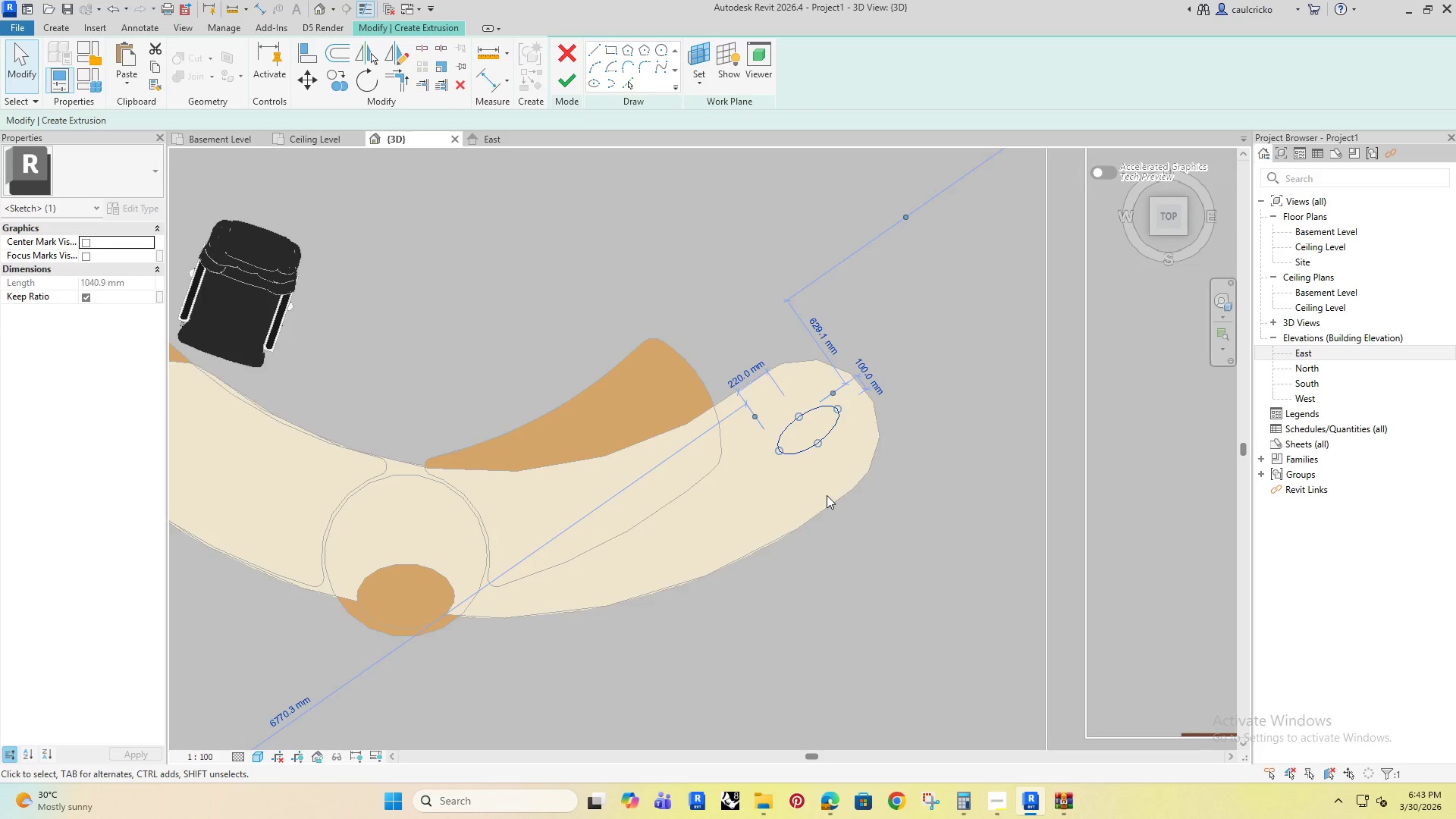 
key(ArrowDown)
 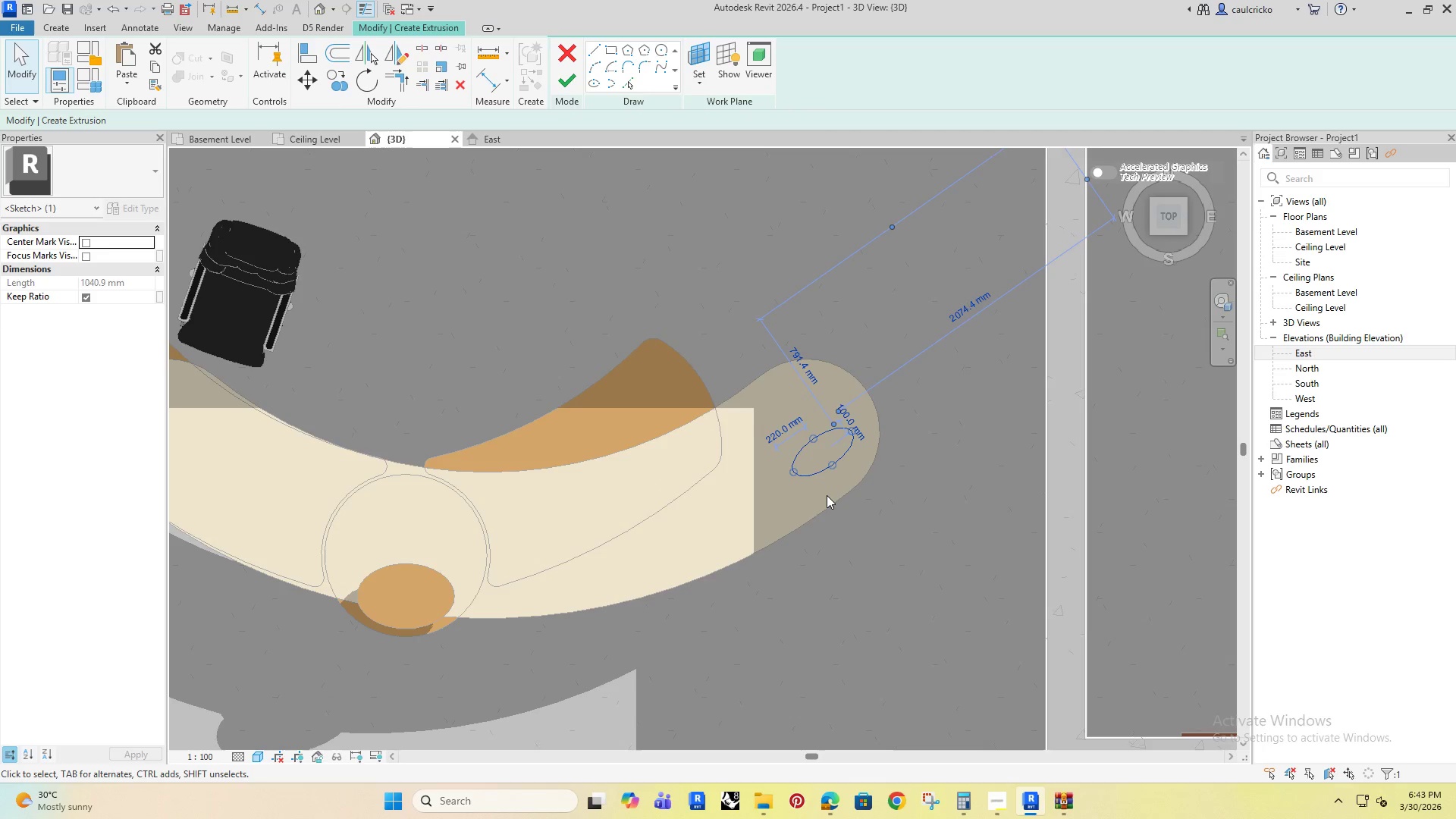 
key(ArrowRight)
 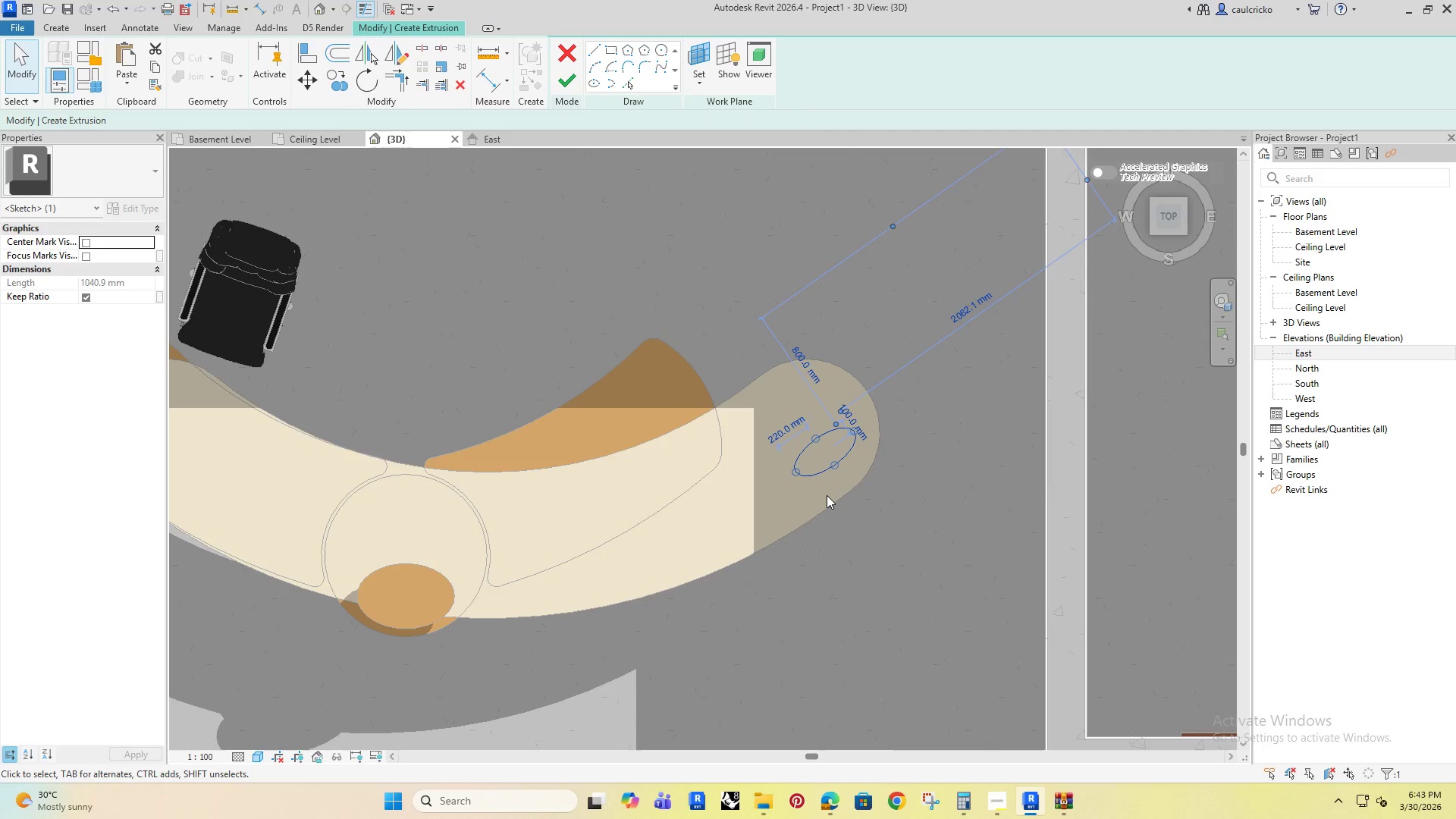 
hold_key(key=ArrowDown, duration=0.31)
 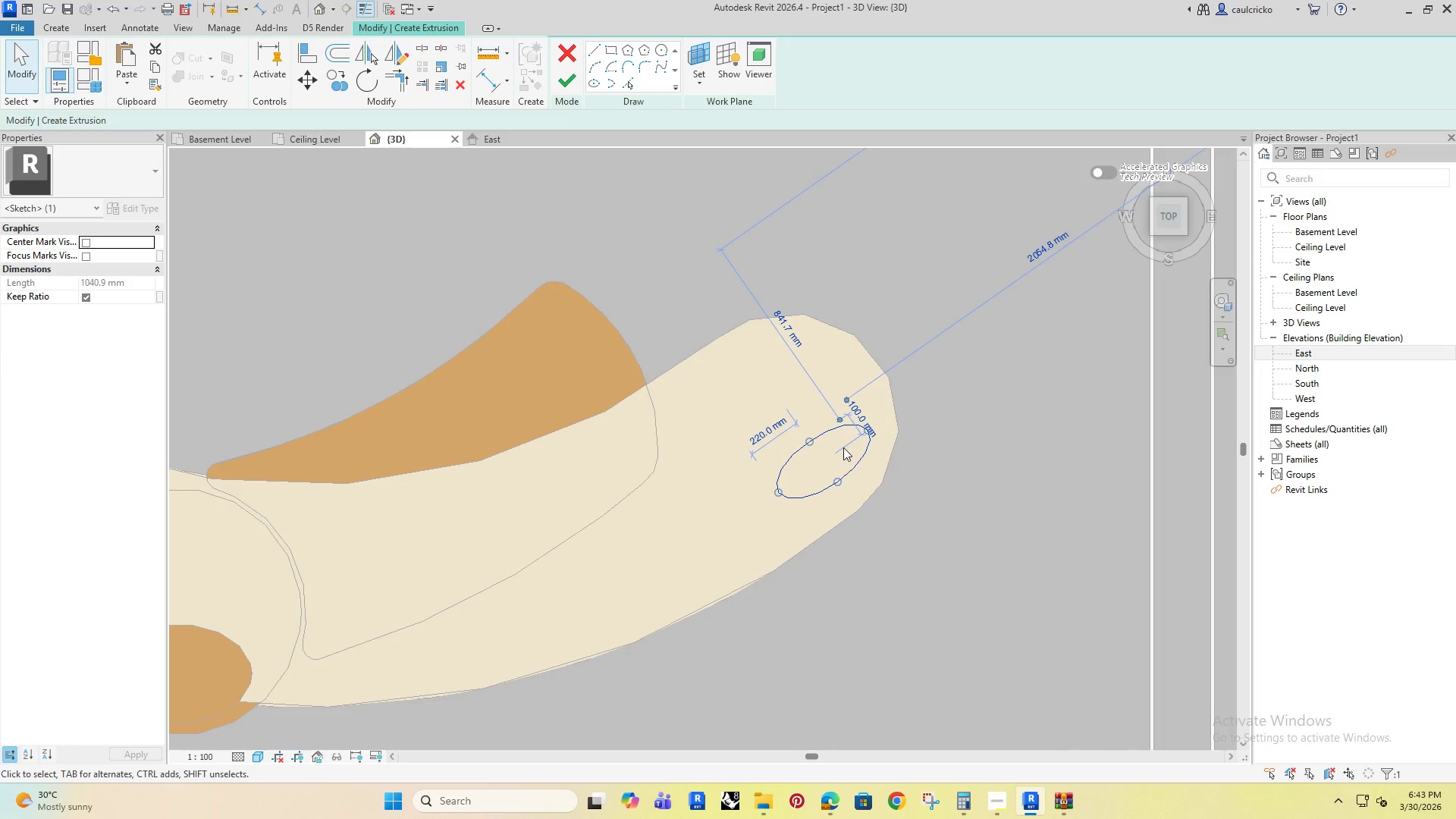 
key(ArrowRight)
 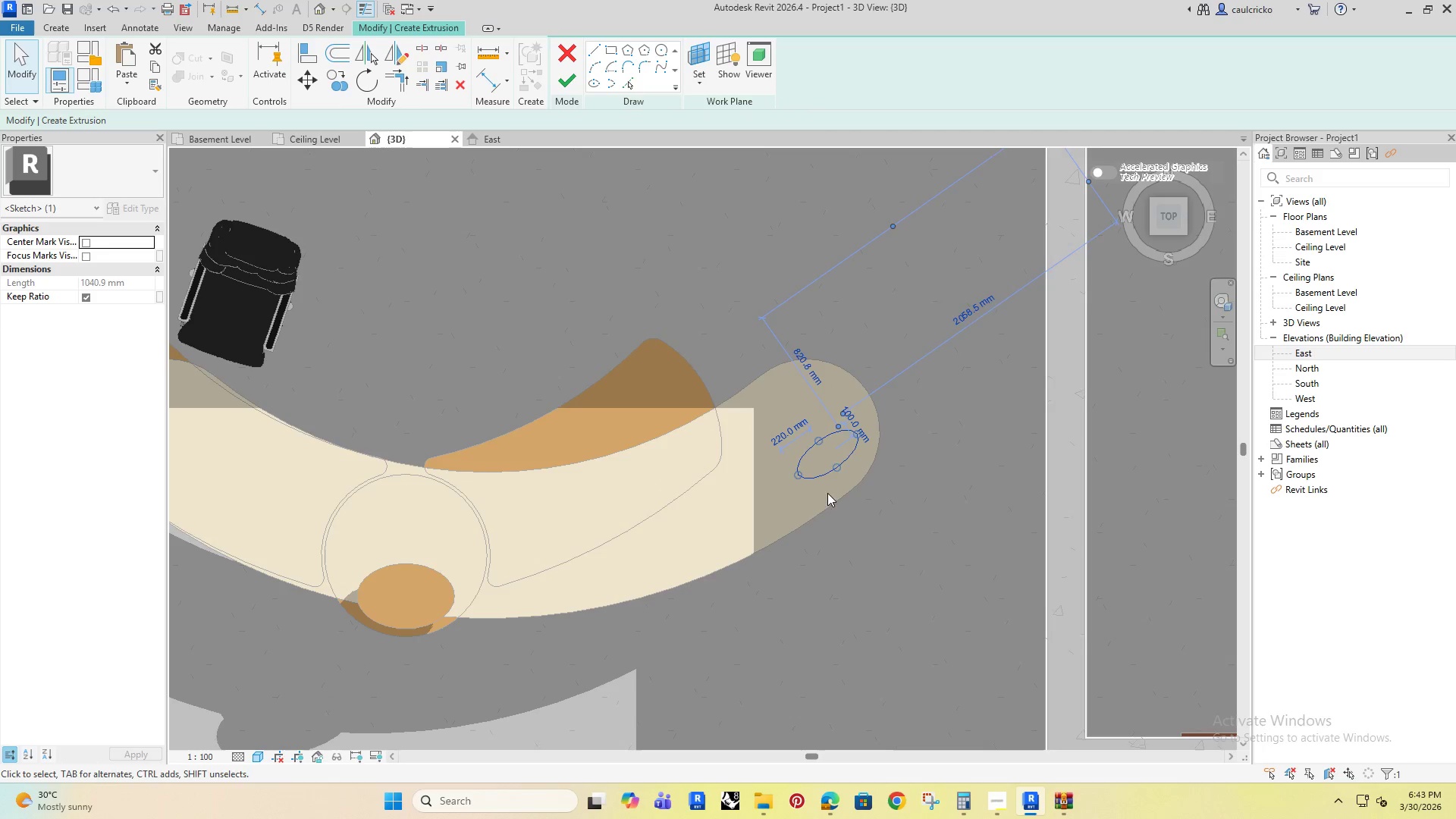 
key(ArrowDown)
 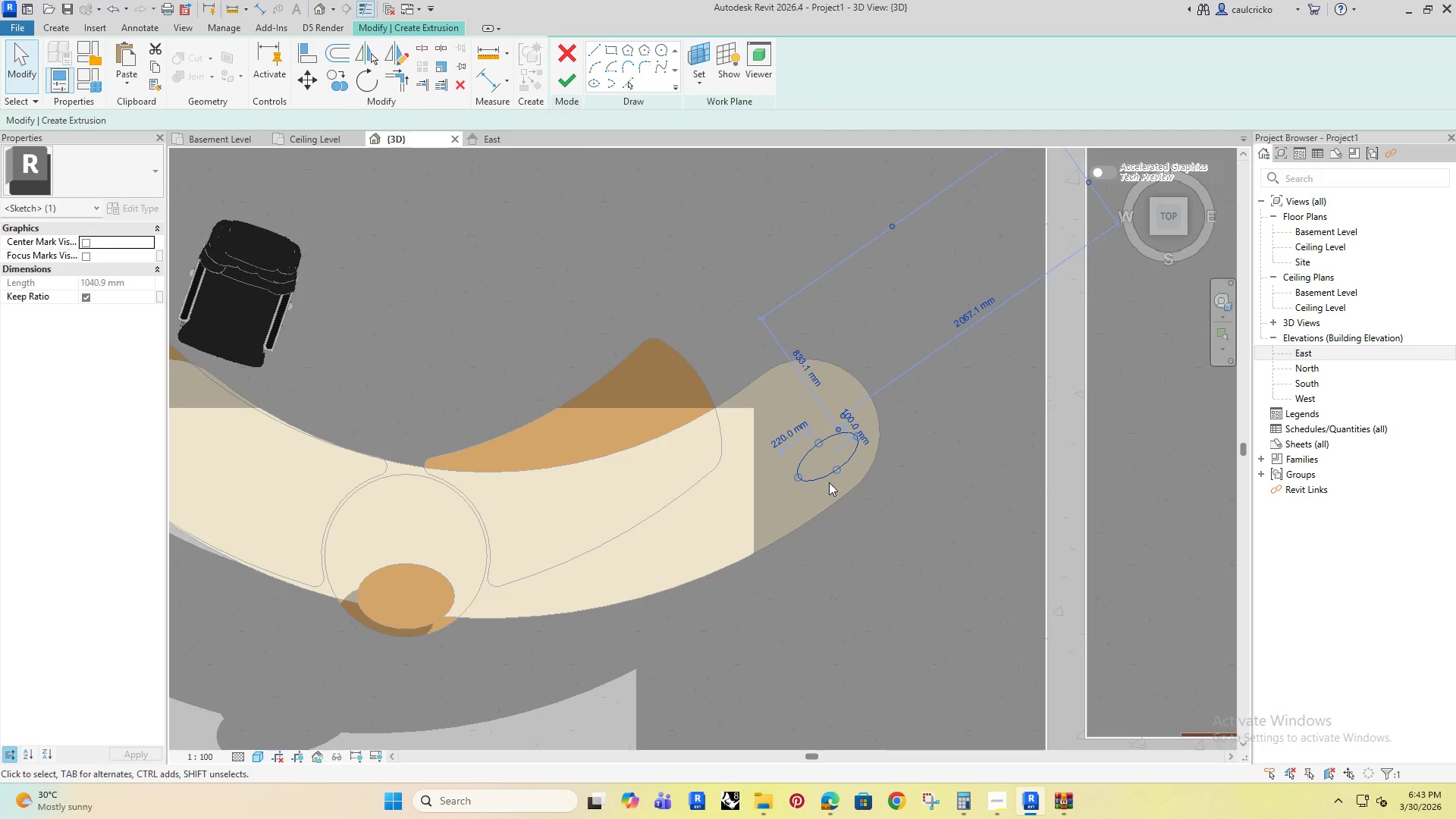 
key(ArrowRight)
 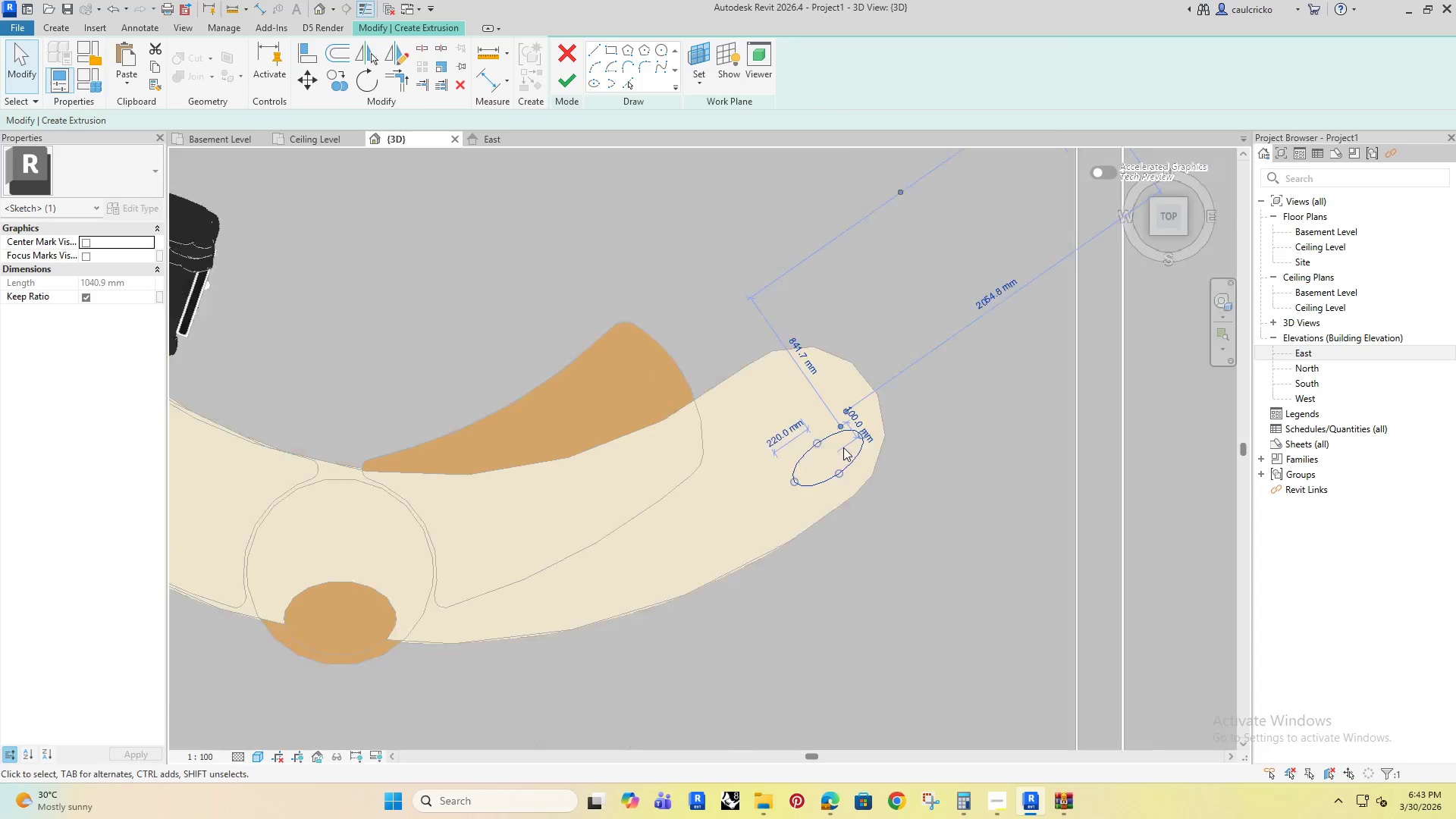 
left_click_drag(start_coordinate=[866, 431], to_coordinate=[859, 438])
 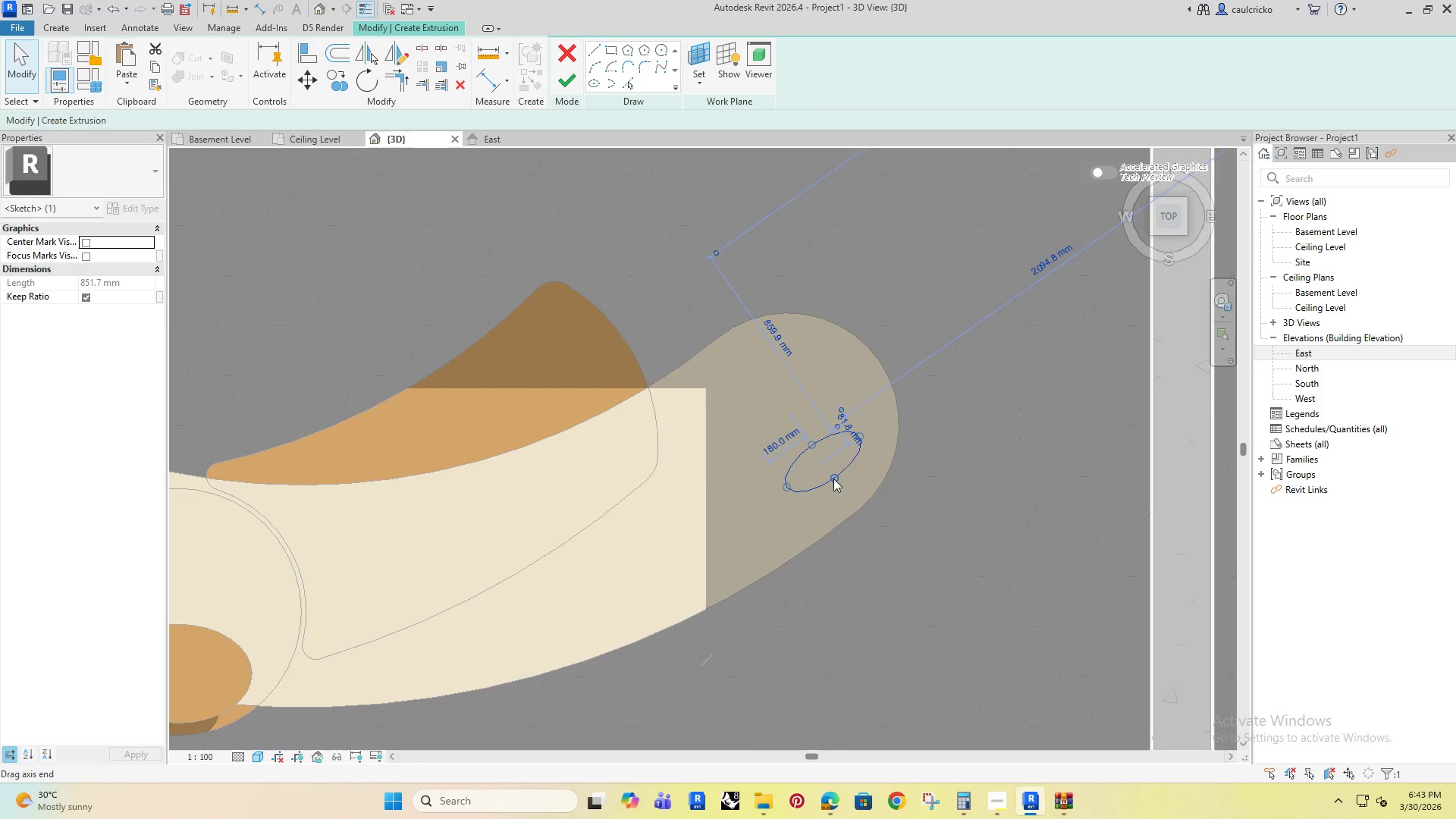 
scroll: coordinate [843, 447], scroll_direction: up, amount: 3.0
 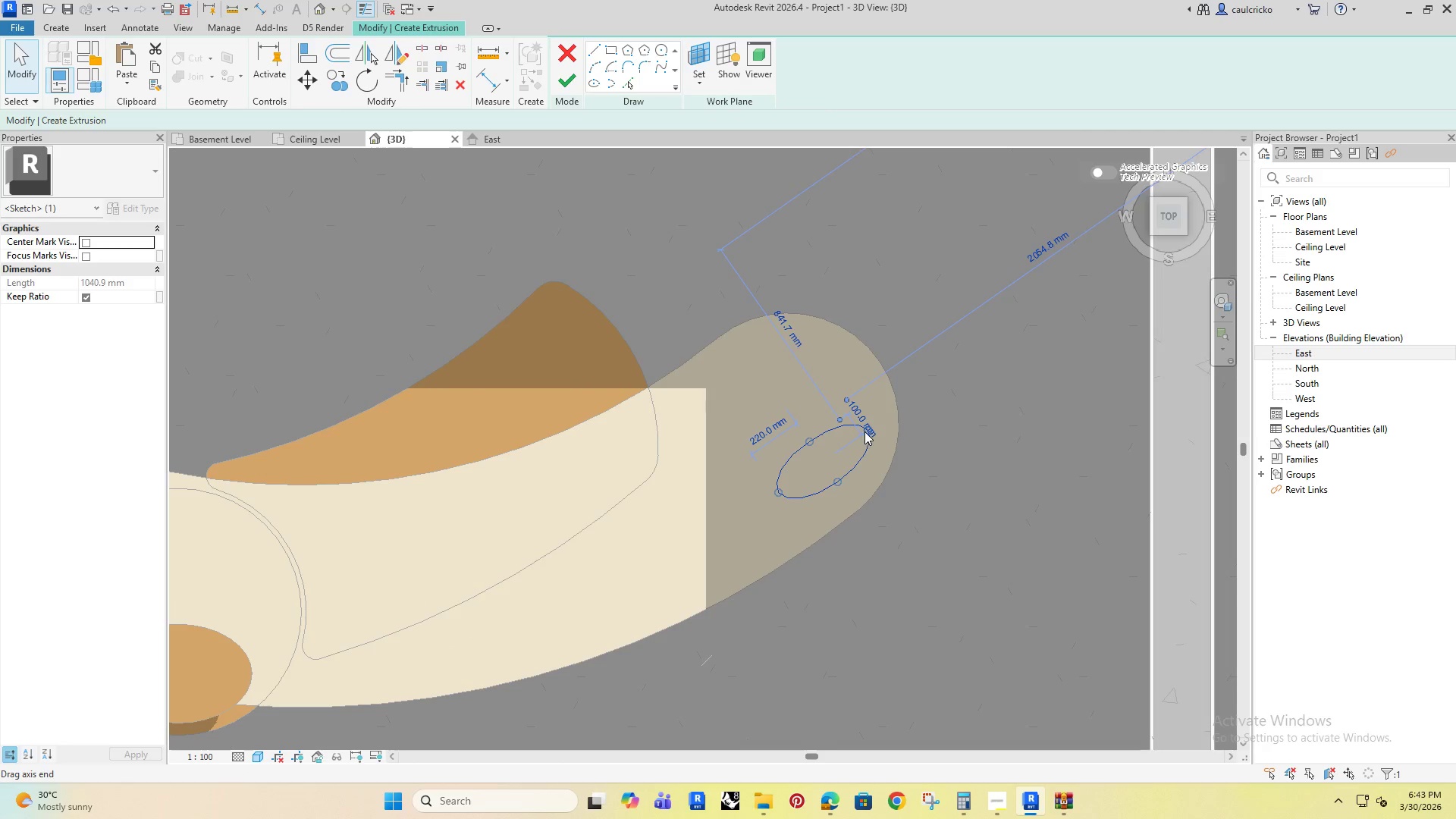 
left_click_drag(start_coordinate=[834, 478], to_coordinate=[835, 485])
 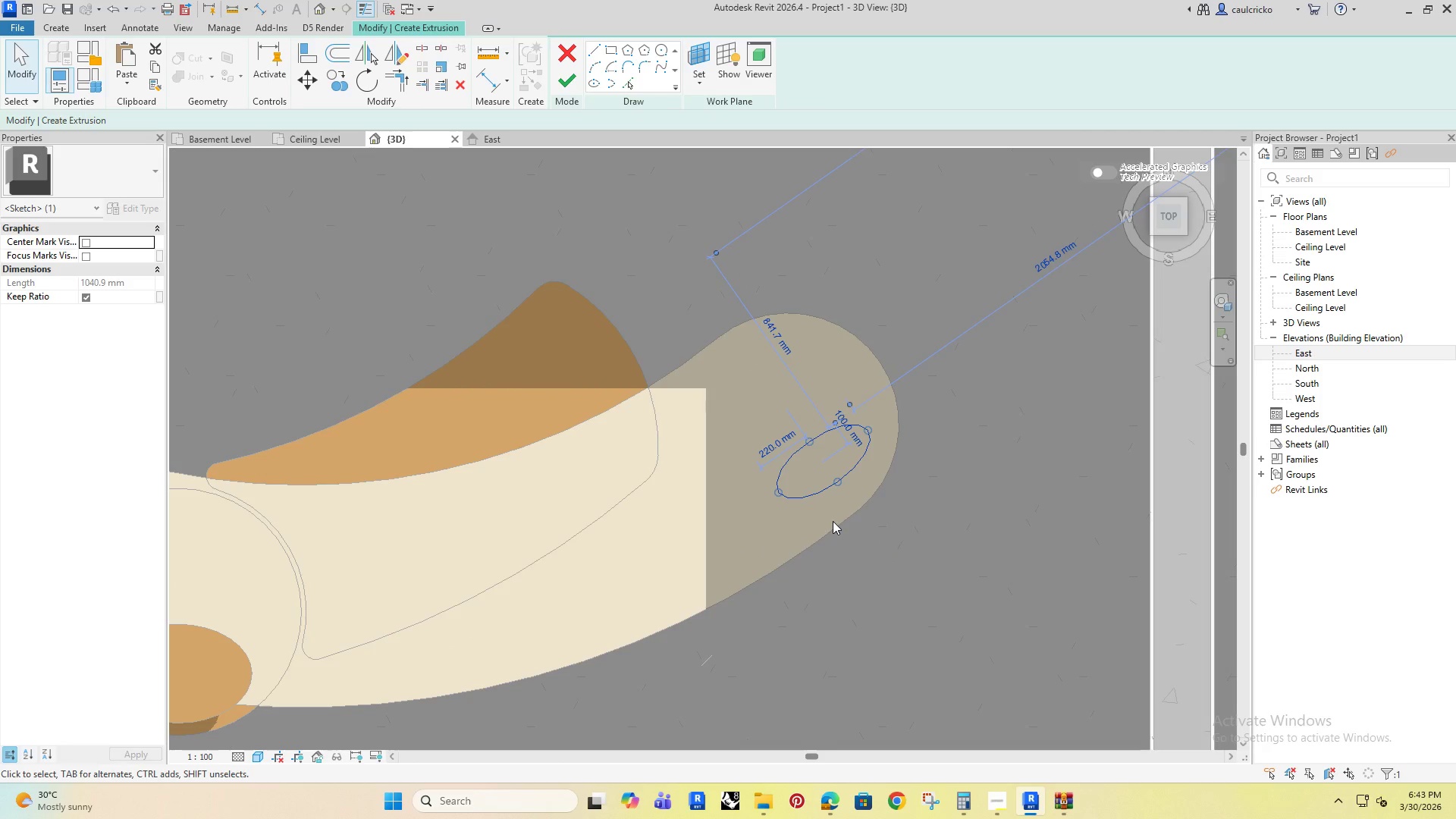 
key(ArrowDown)
 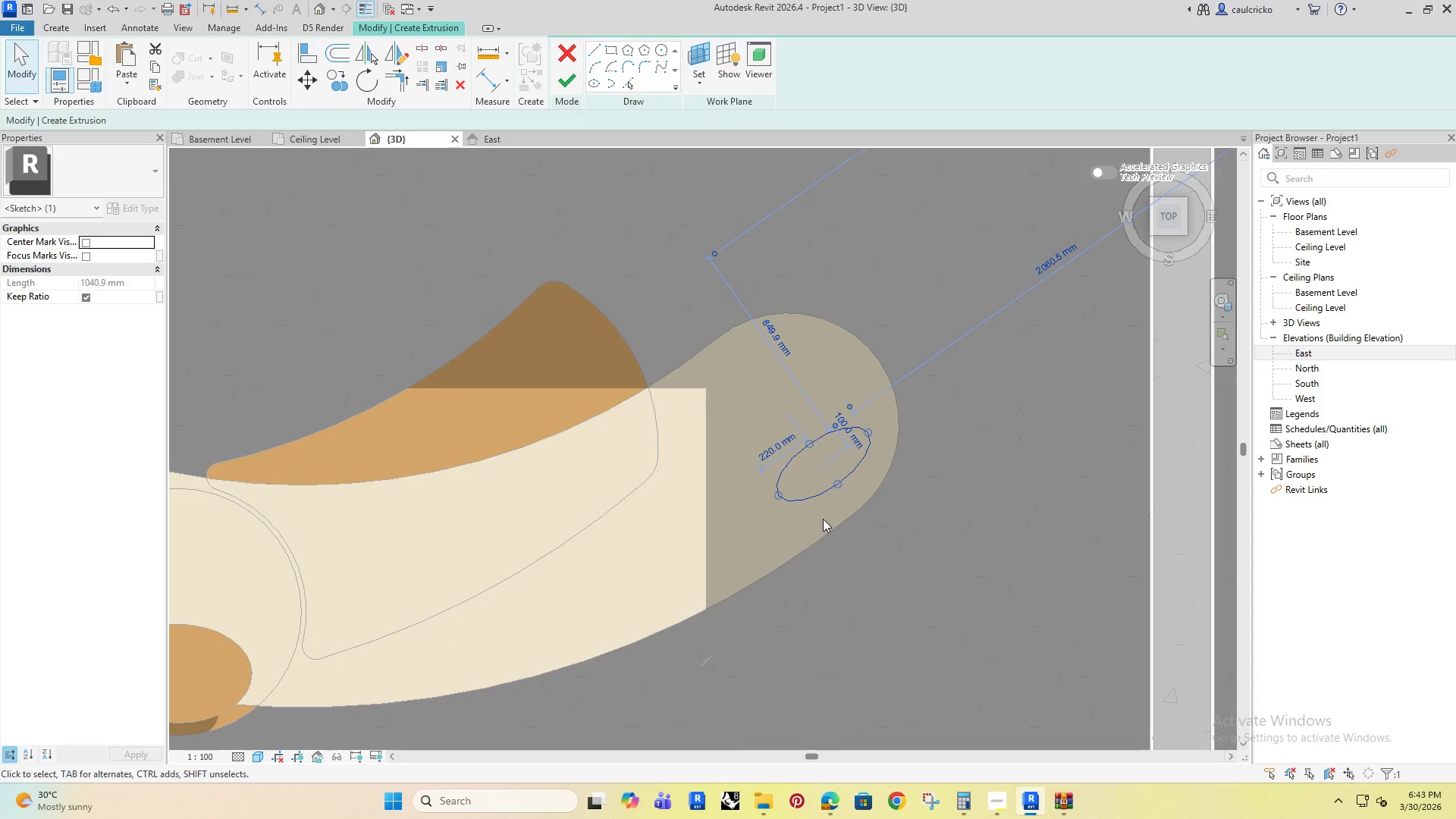 
key(ArrowDown)
 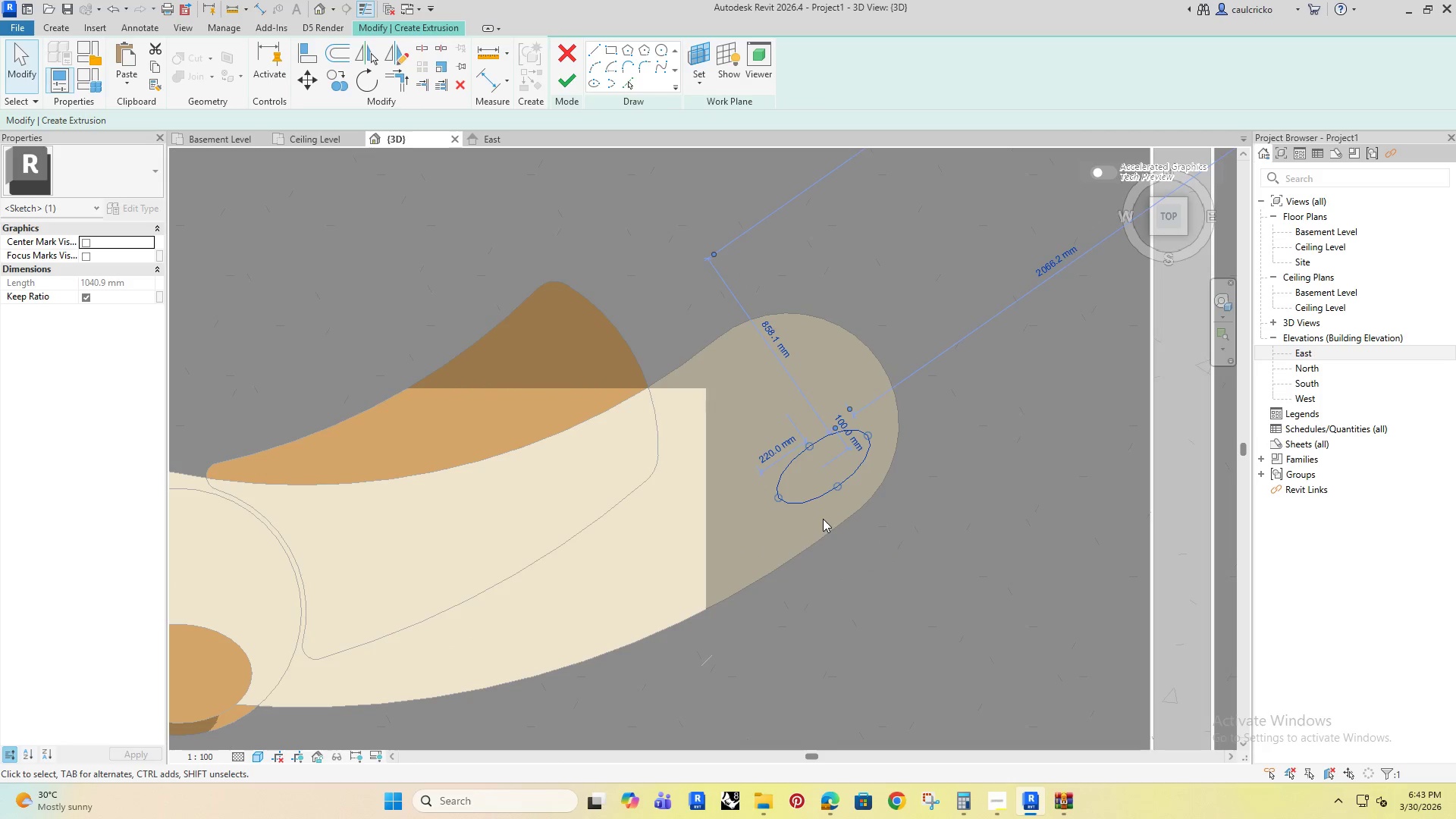 
key(ArrowDown)
 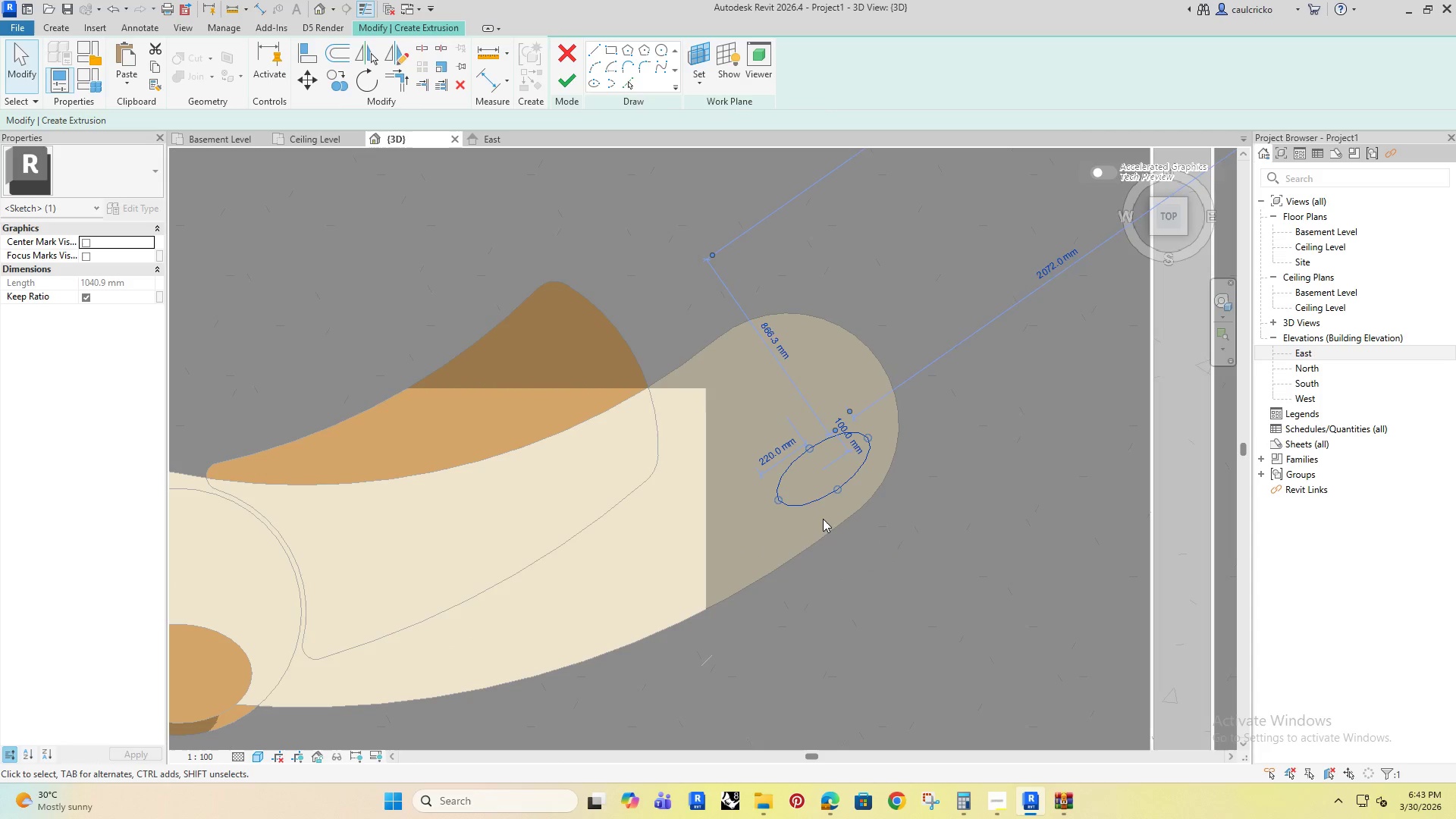 
key(ArrowRight)
 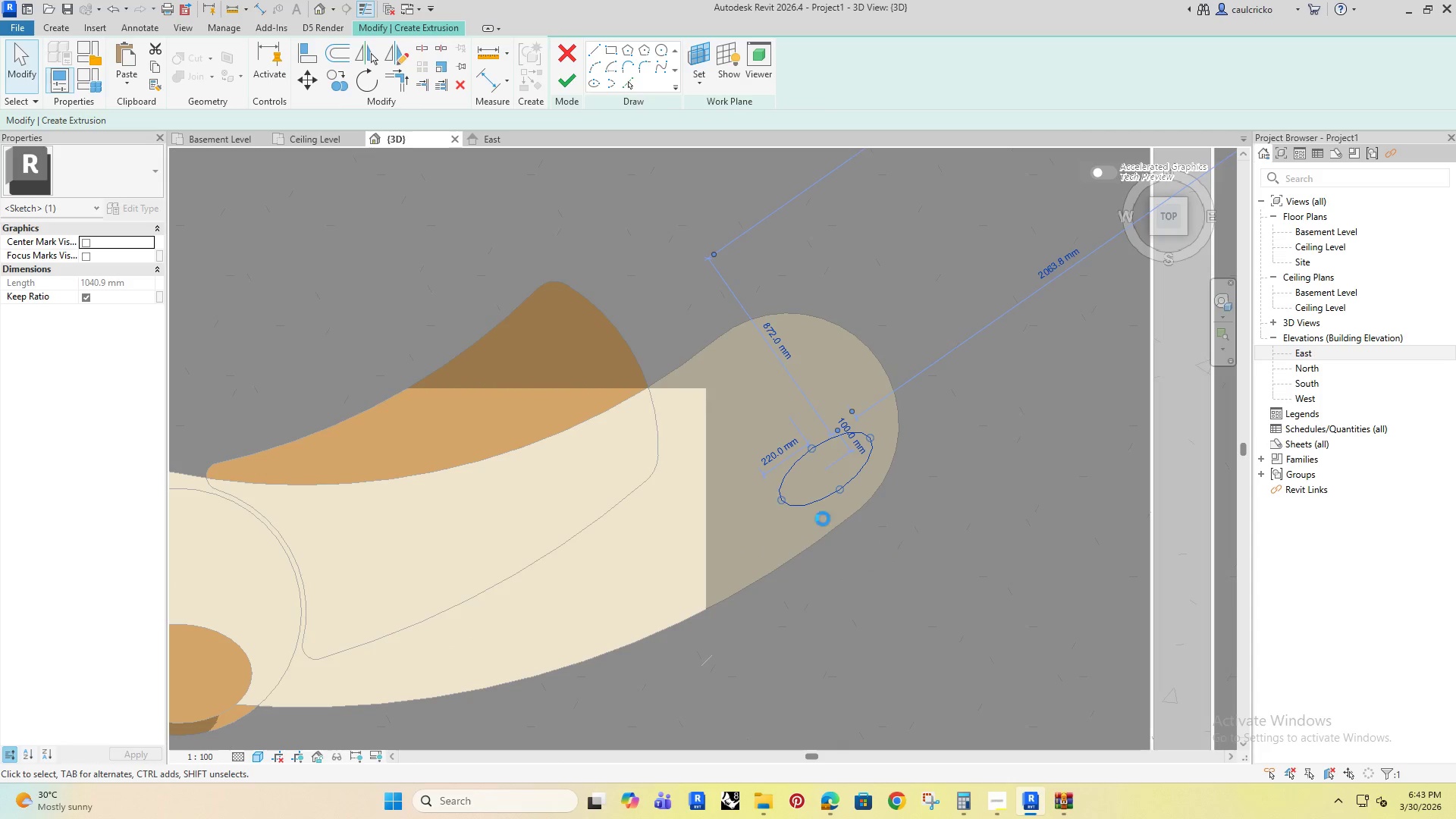 
key(ArrowRight)
 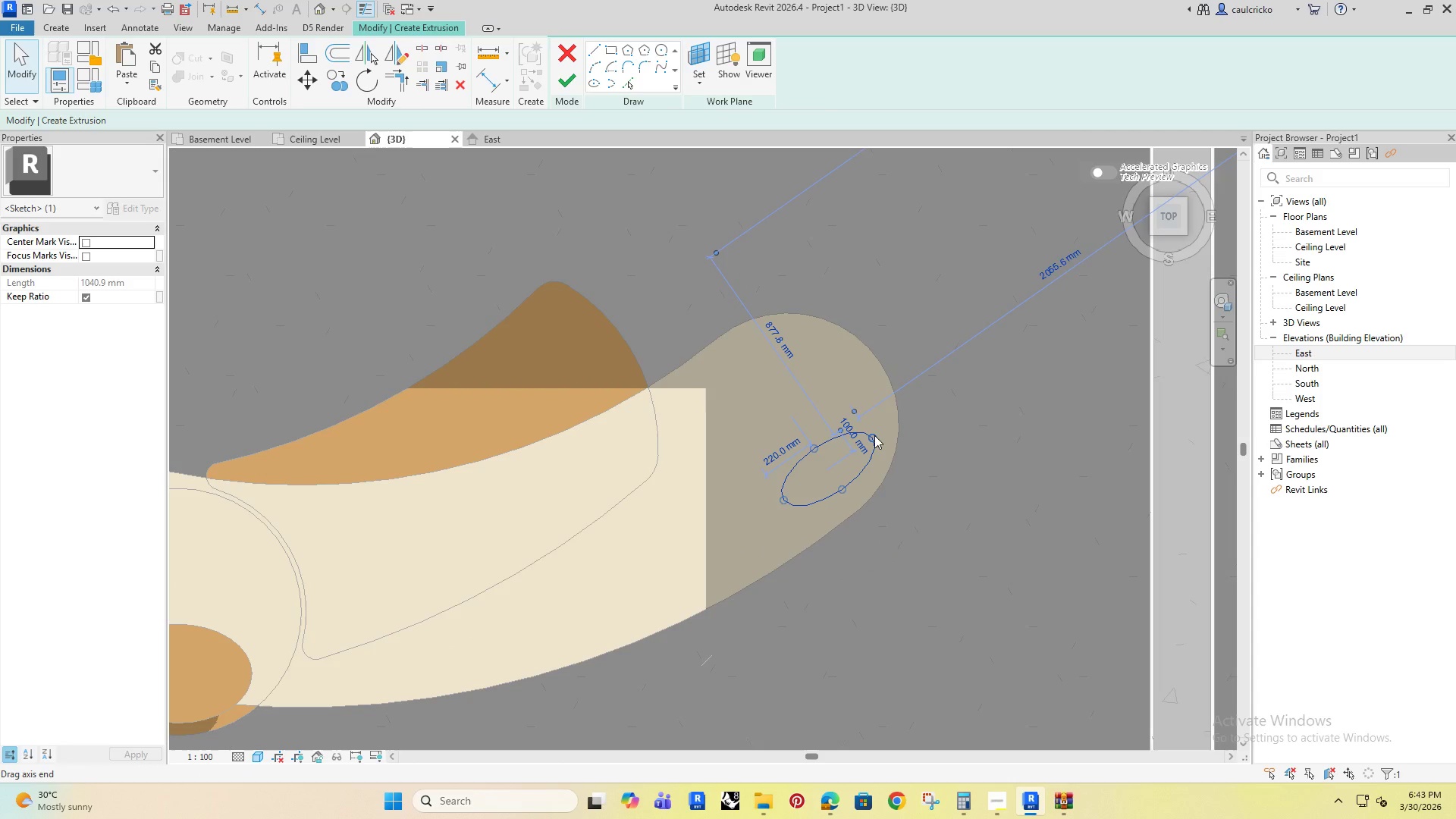 
left_click([672, 427])
 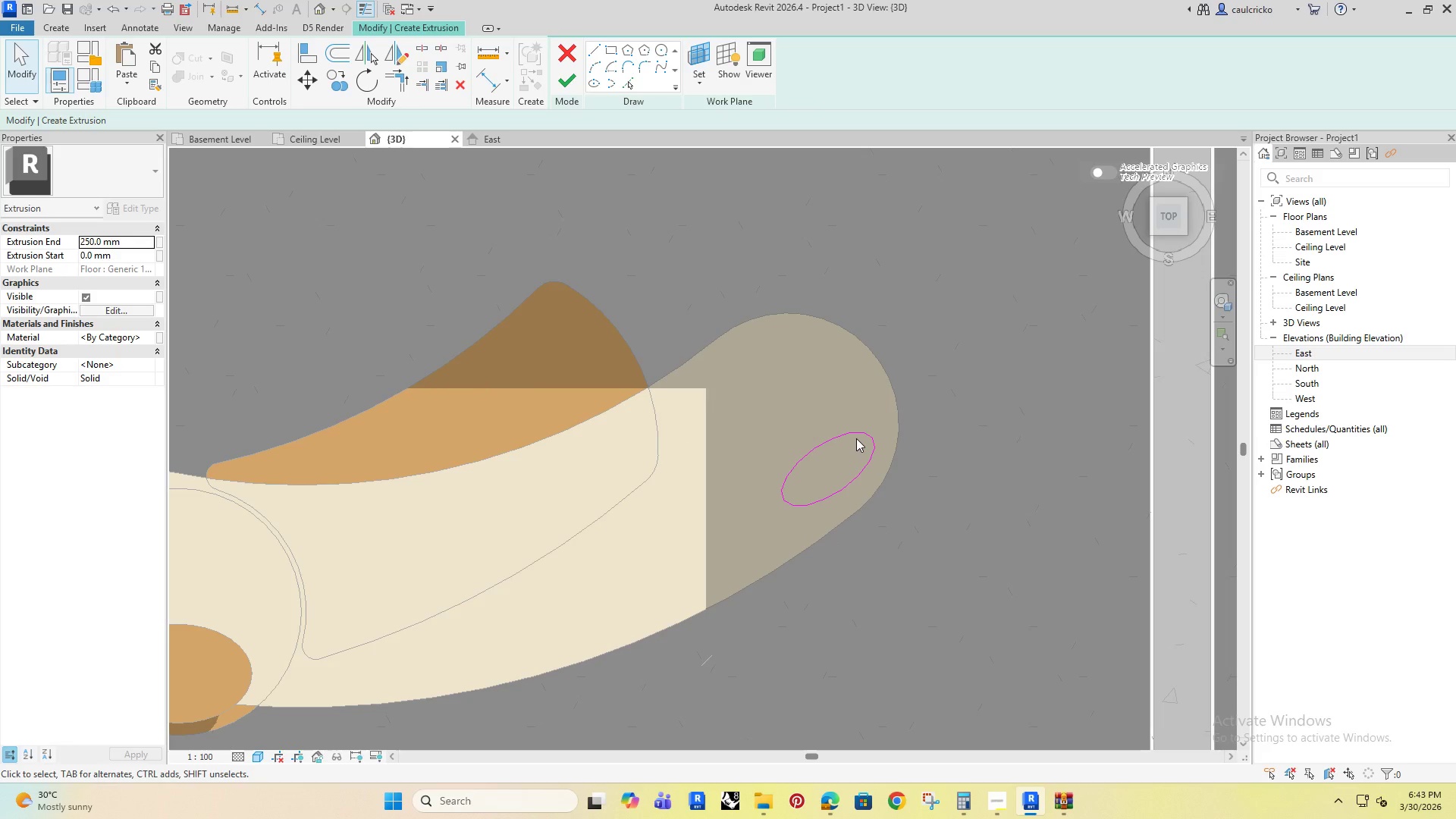 
left_click([858, 437])
 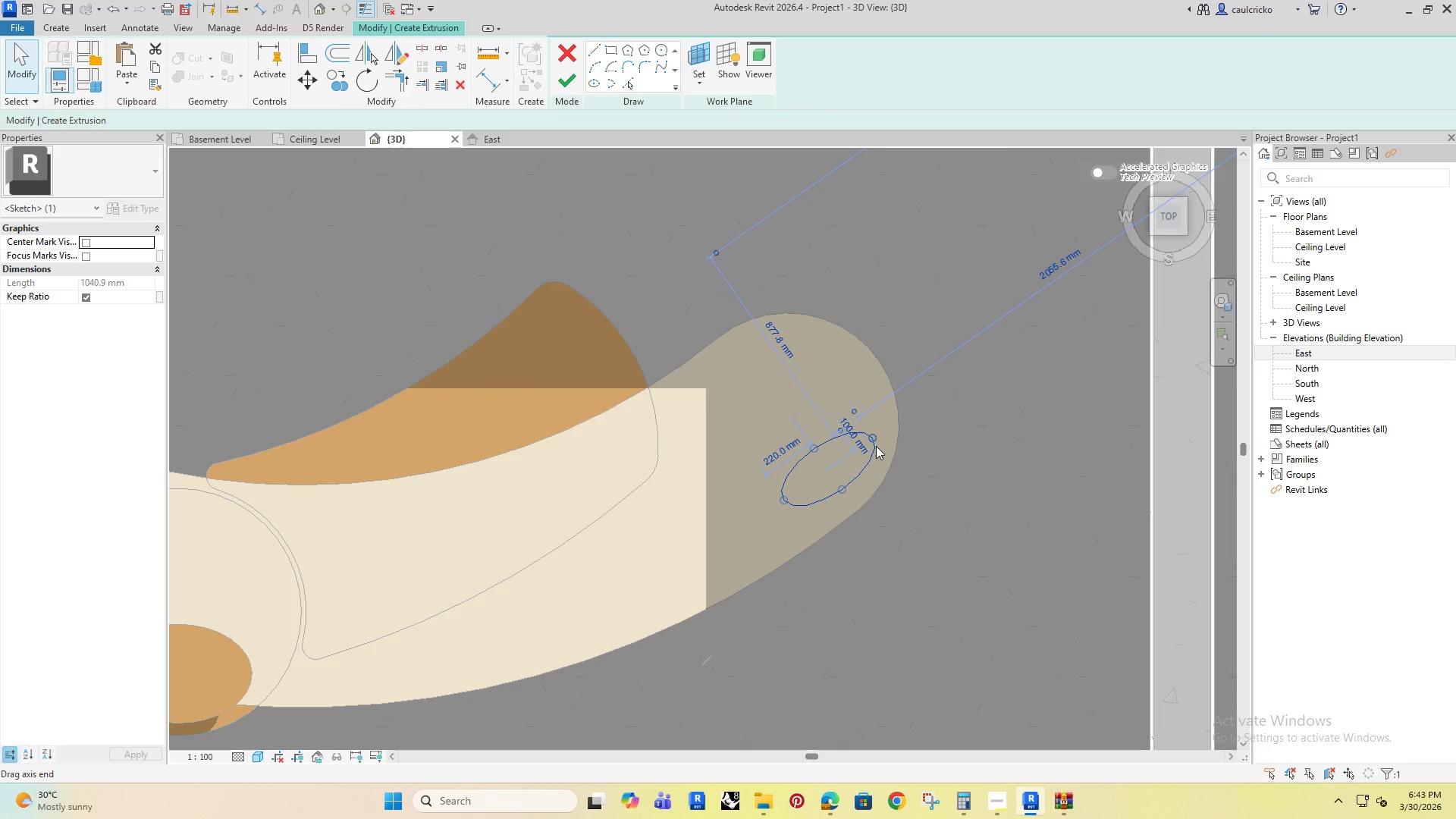 
left_click_drag(start_coordinate=[862, 427], to_coordinate=[847, 441])
 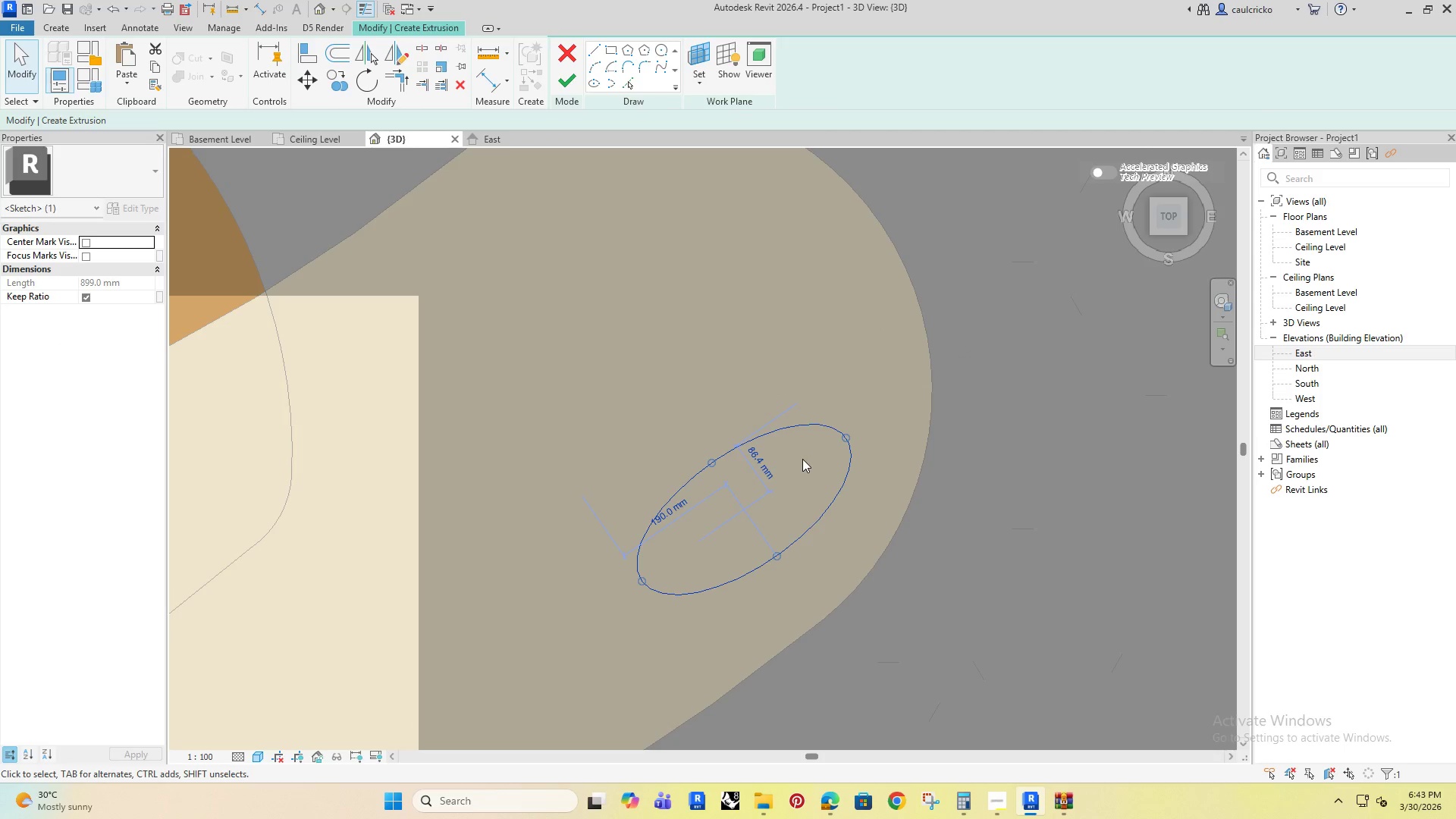 
scroll: coordinate [876, 445], scroll_direction: up, amount: 7.0
 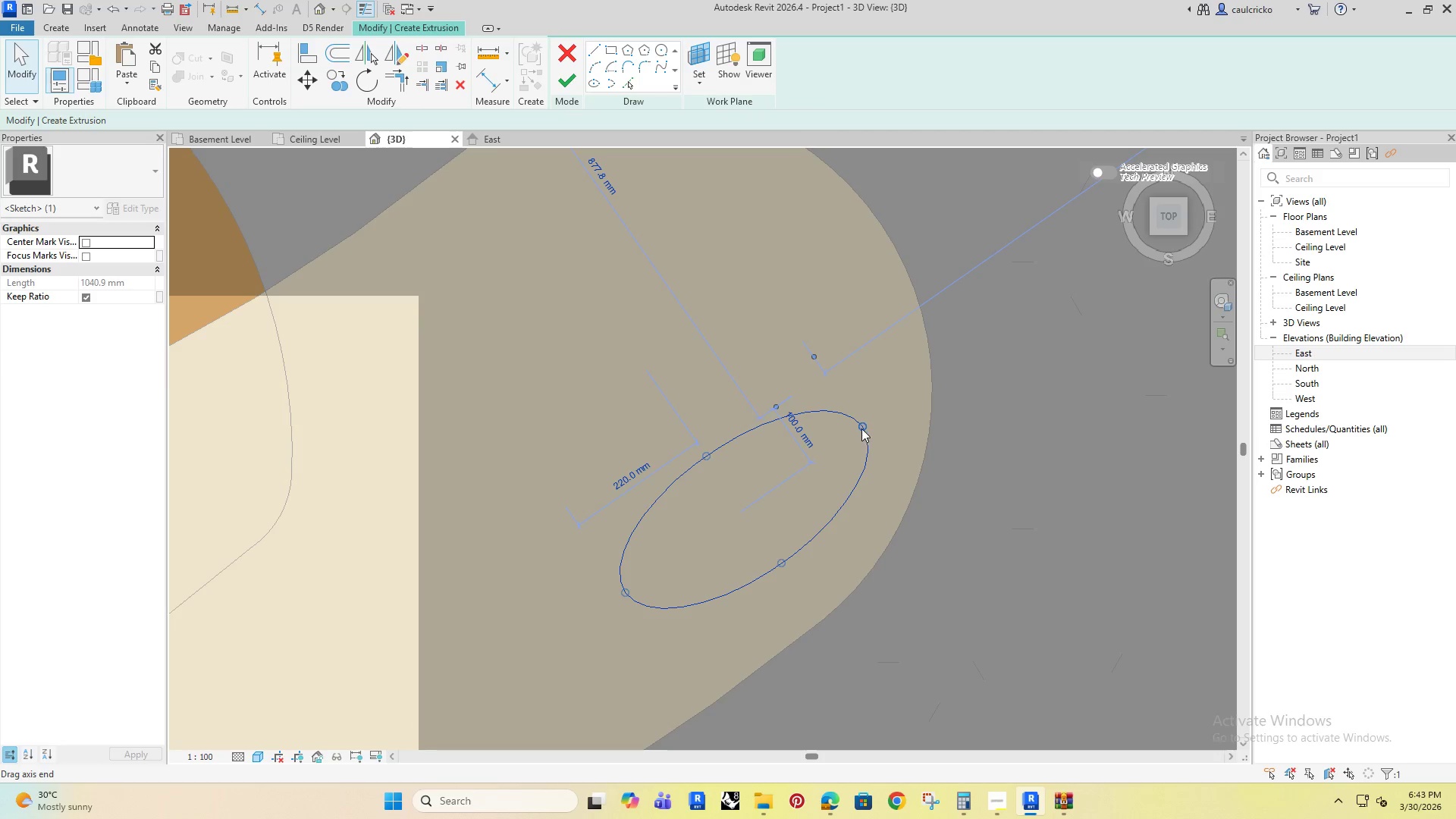 
key(Delete)
 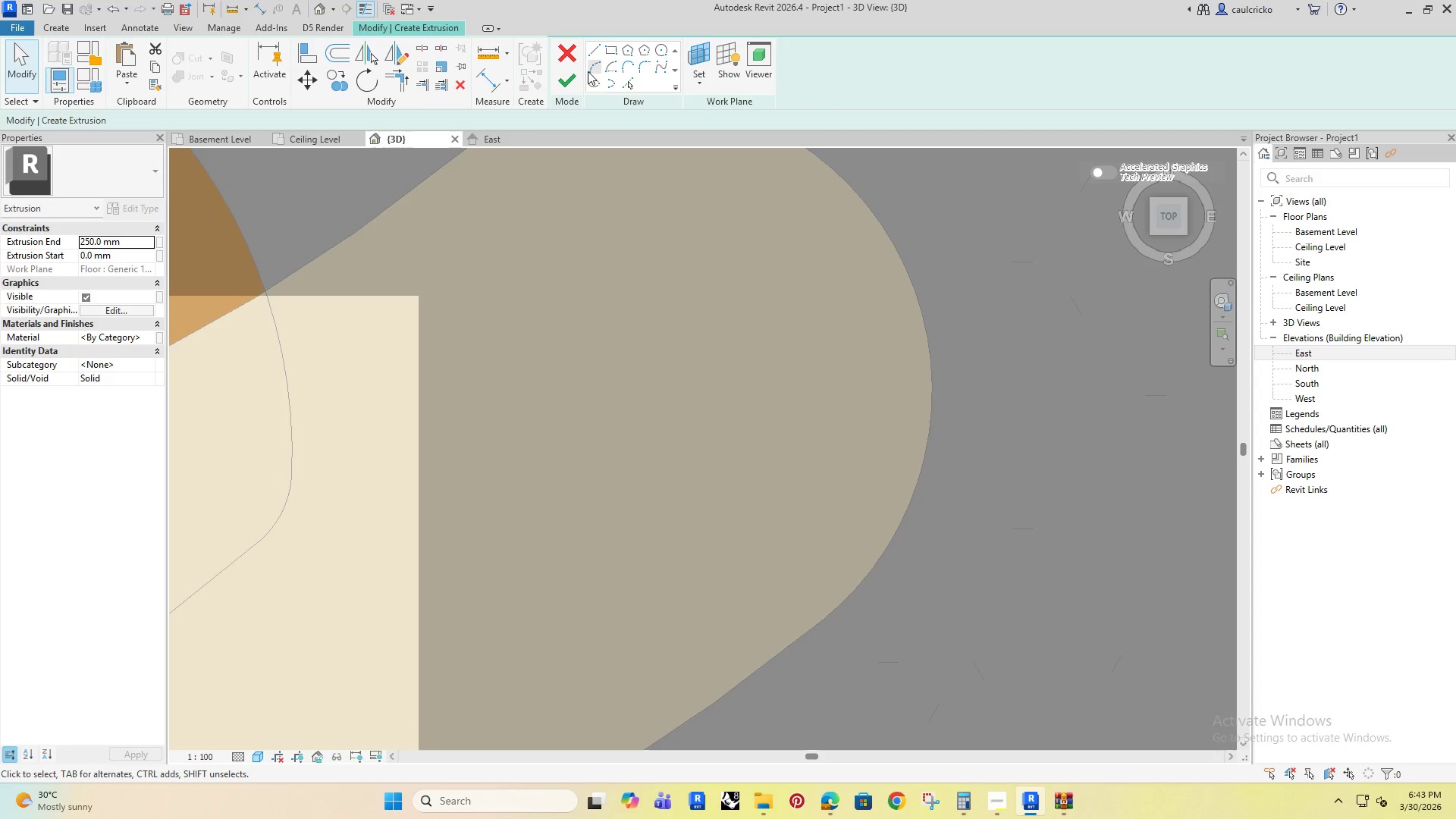 
left_click([595, 86])
 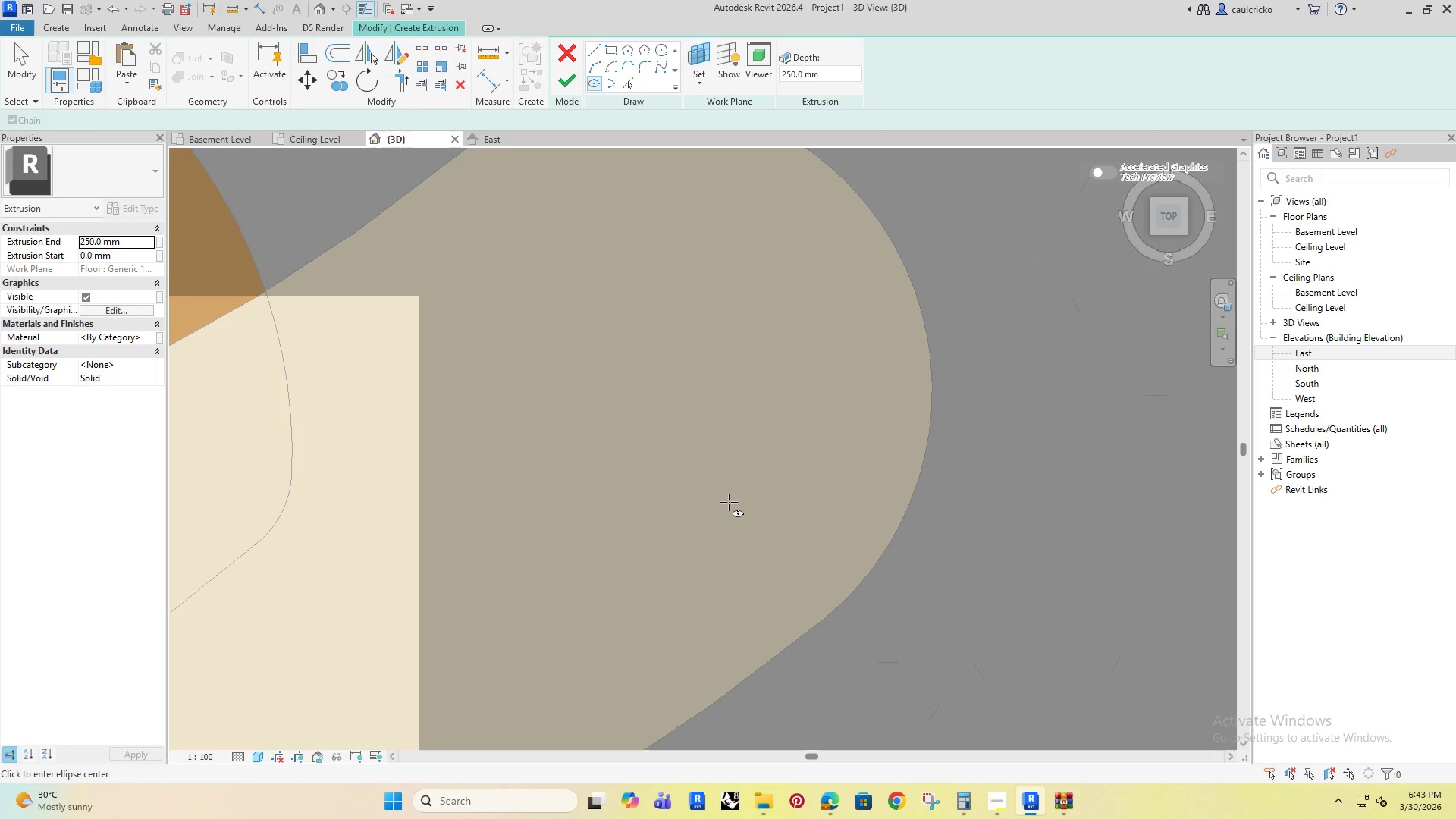 
left_click([734, 507])
 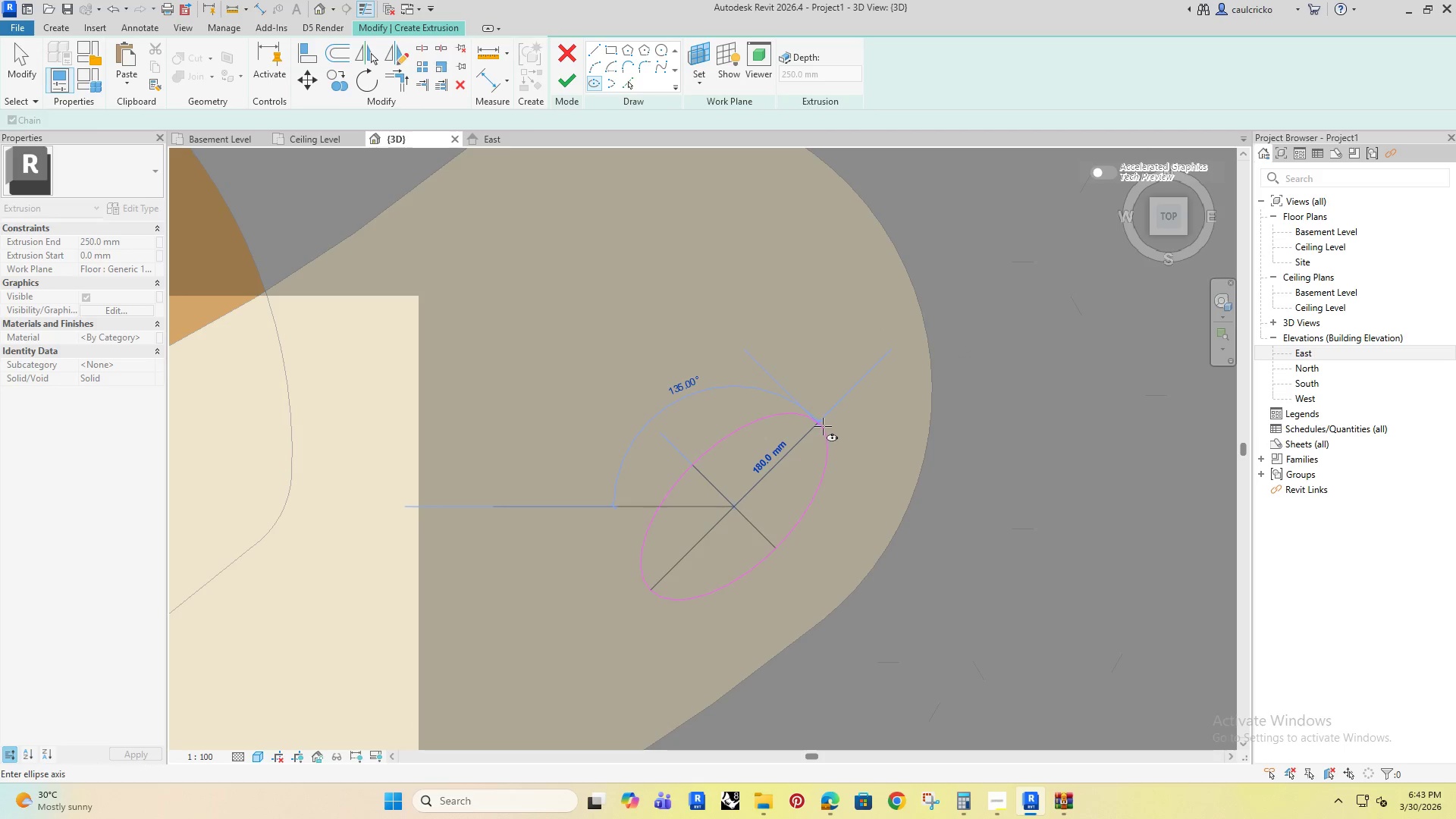 
left_click([825, 425])
 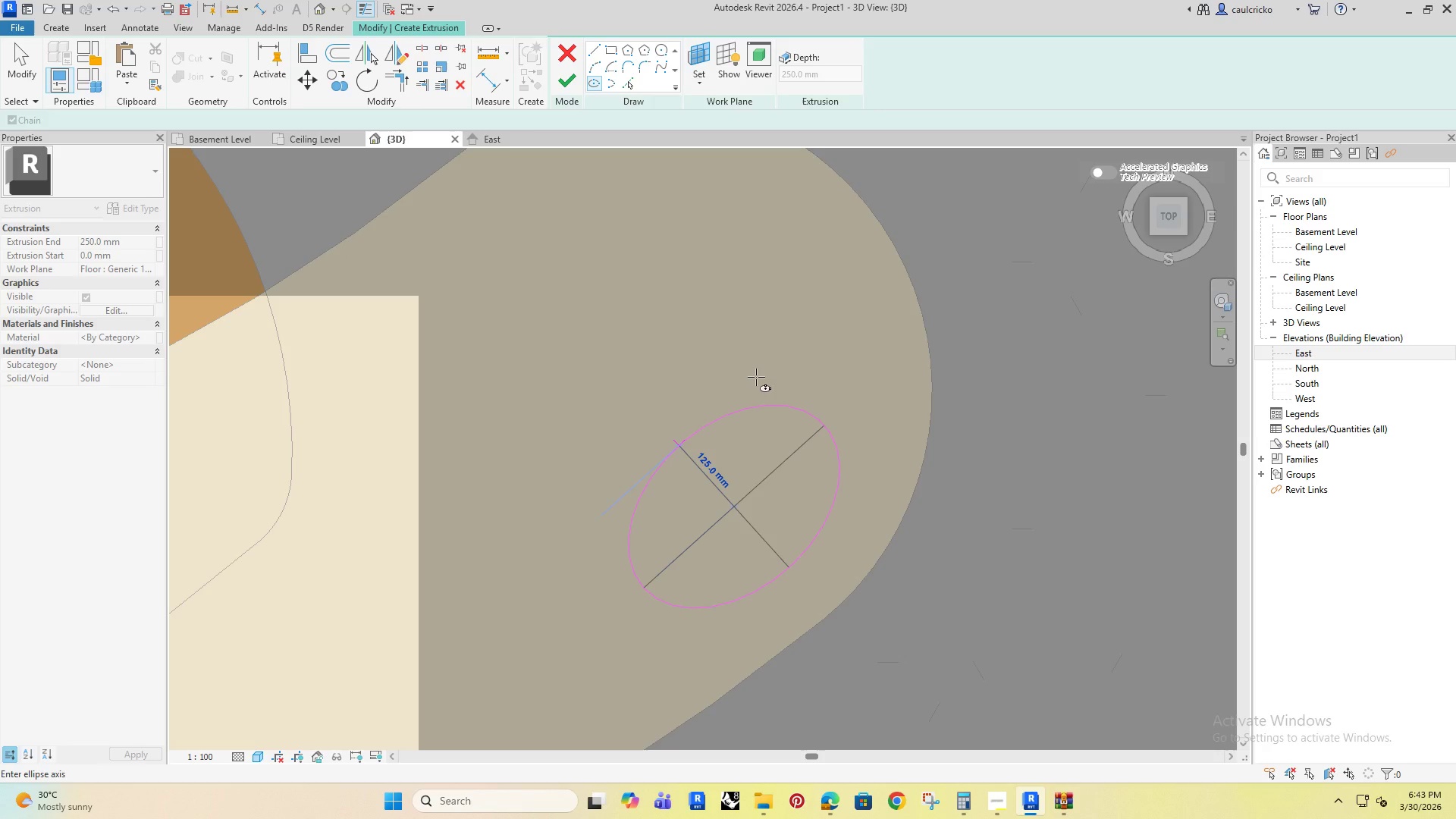 
left_click([756, 377])
 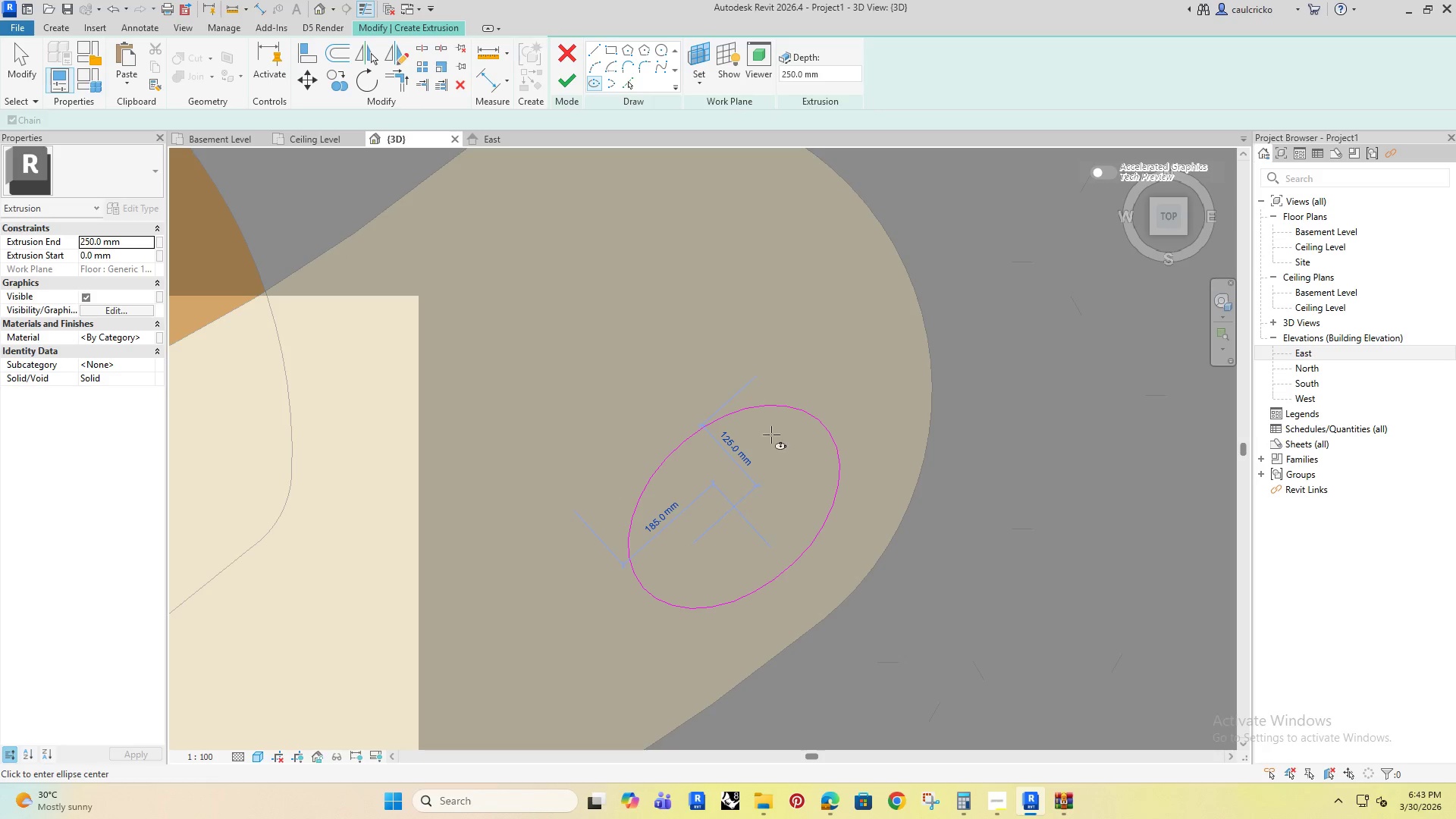 
key(ArrowRight)
 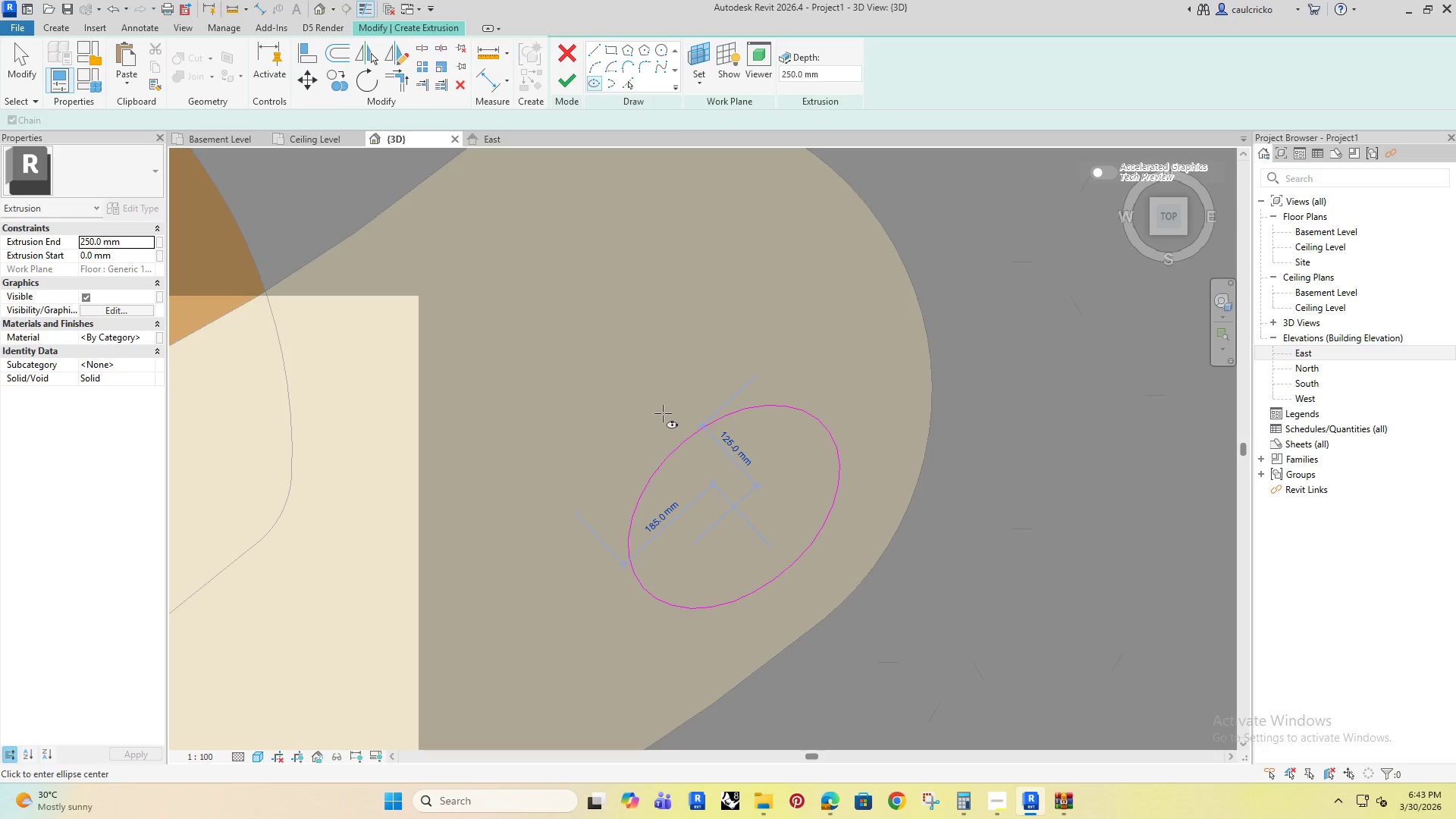 
key(Escape)
 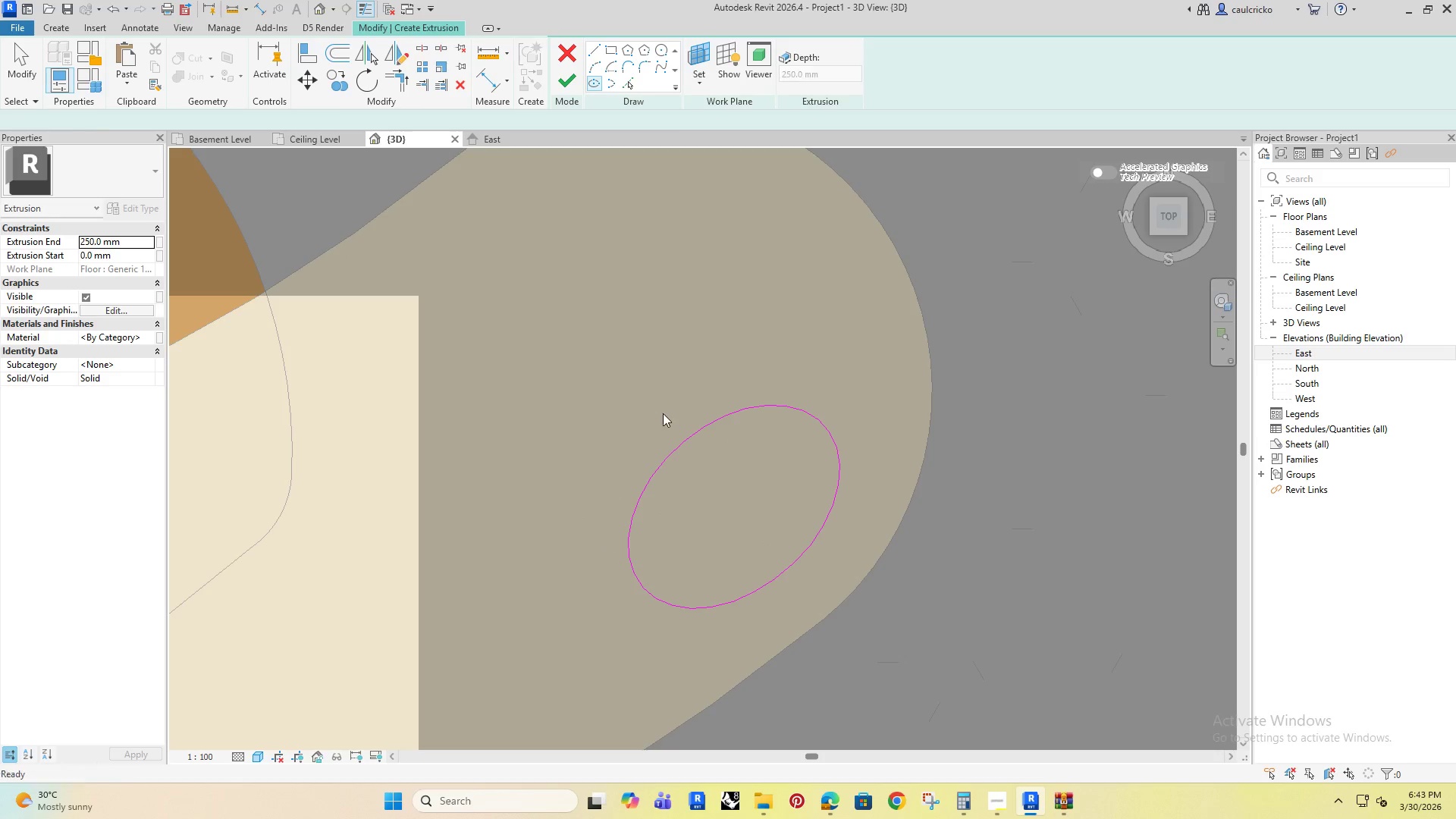 
key(ArrowRight)
 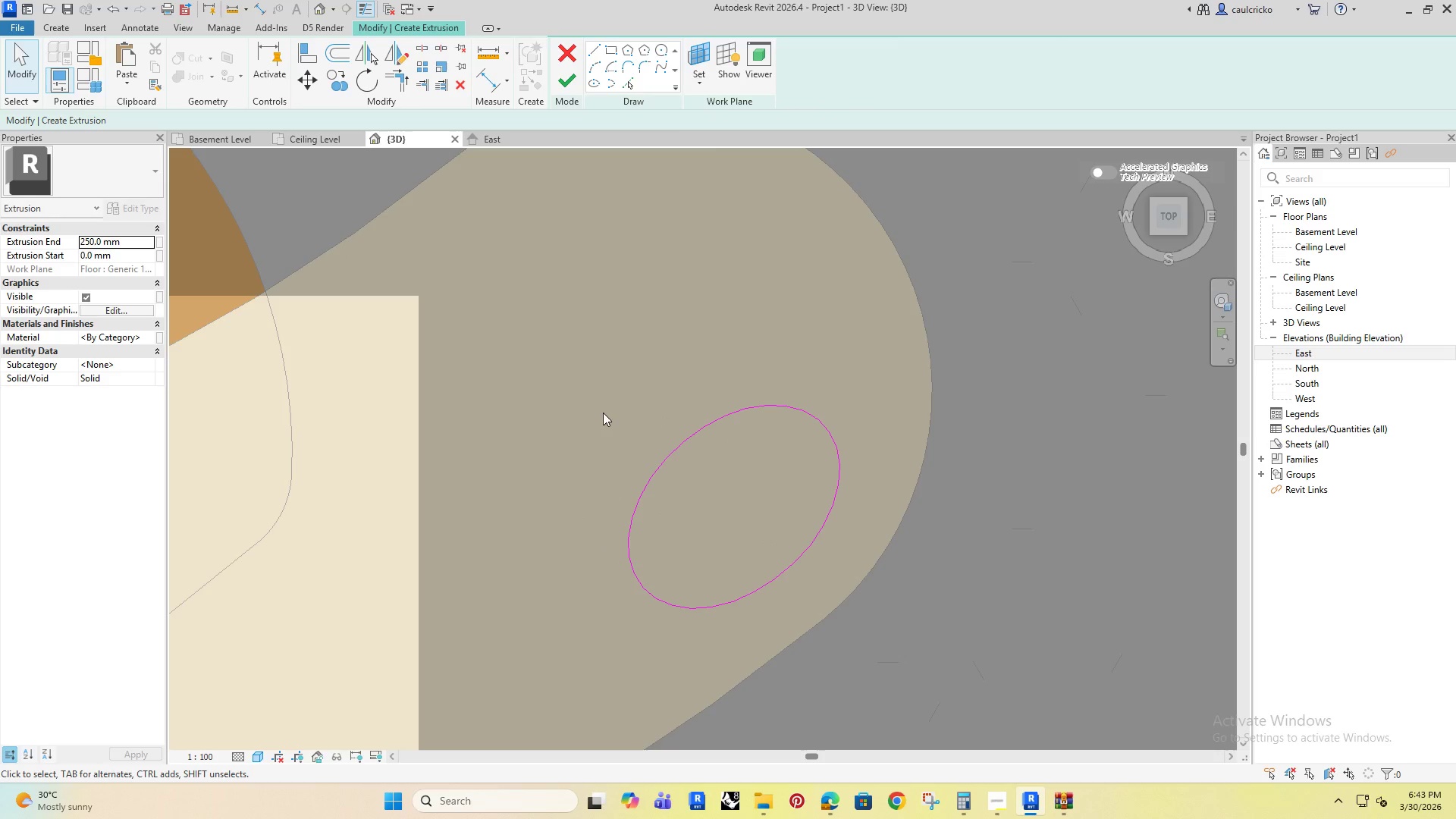 
key(ArrowRight)
 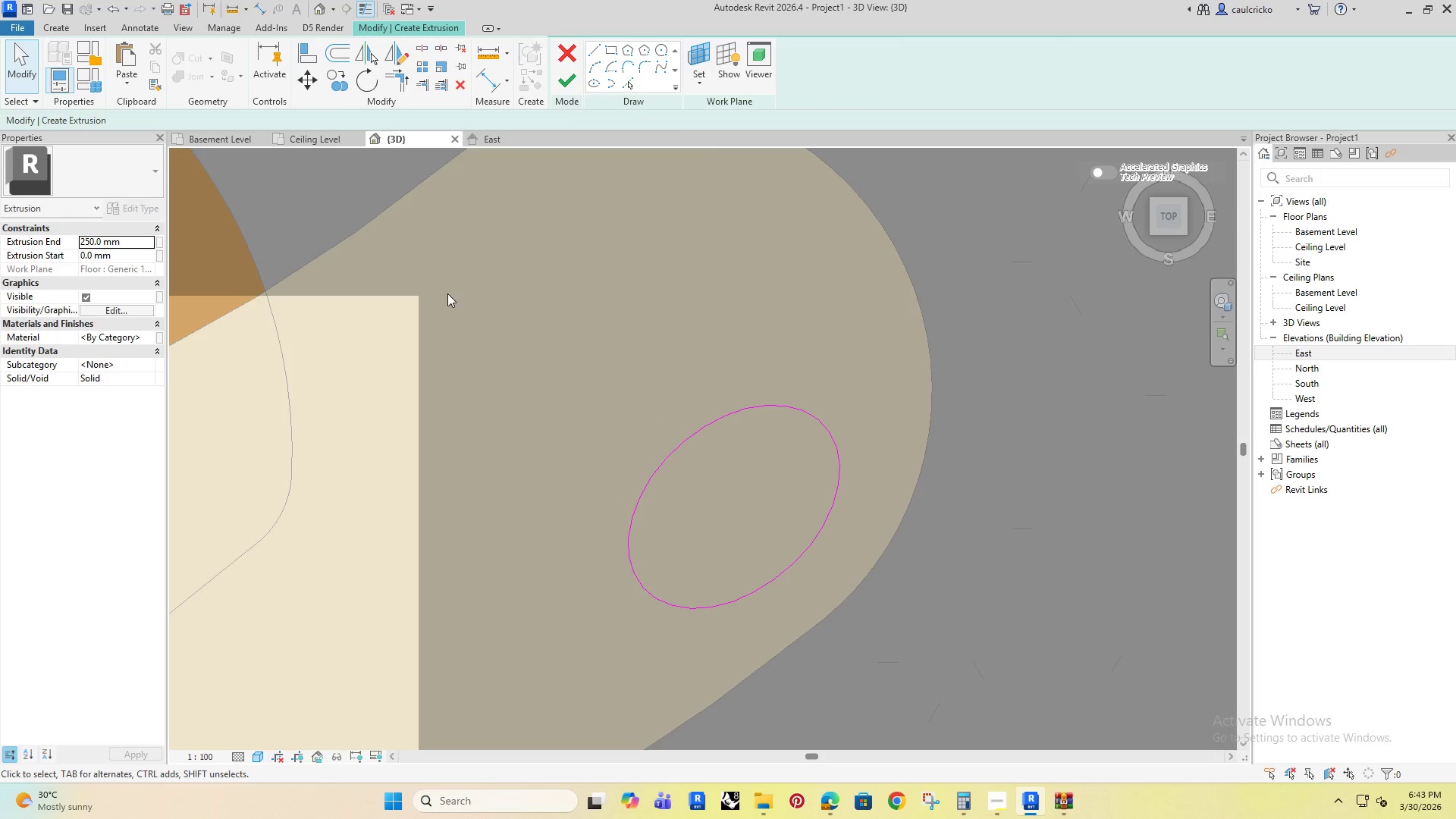 
left_click_drag(start_coordinate=[452, 296], to_coordinate=[1025, 697])
 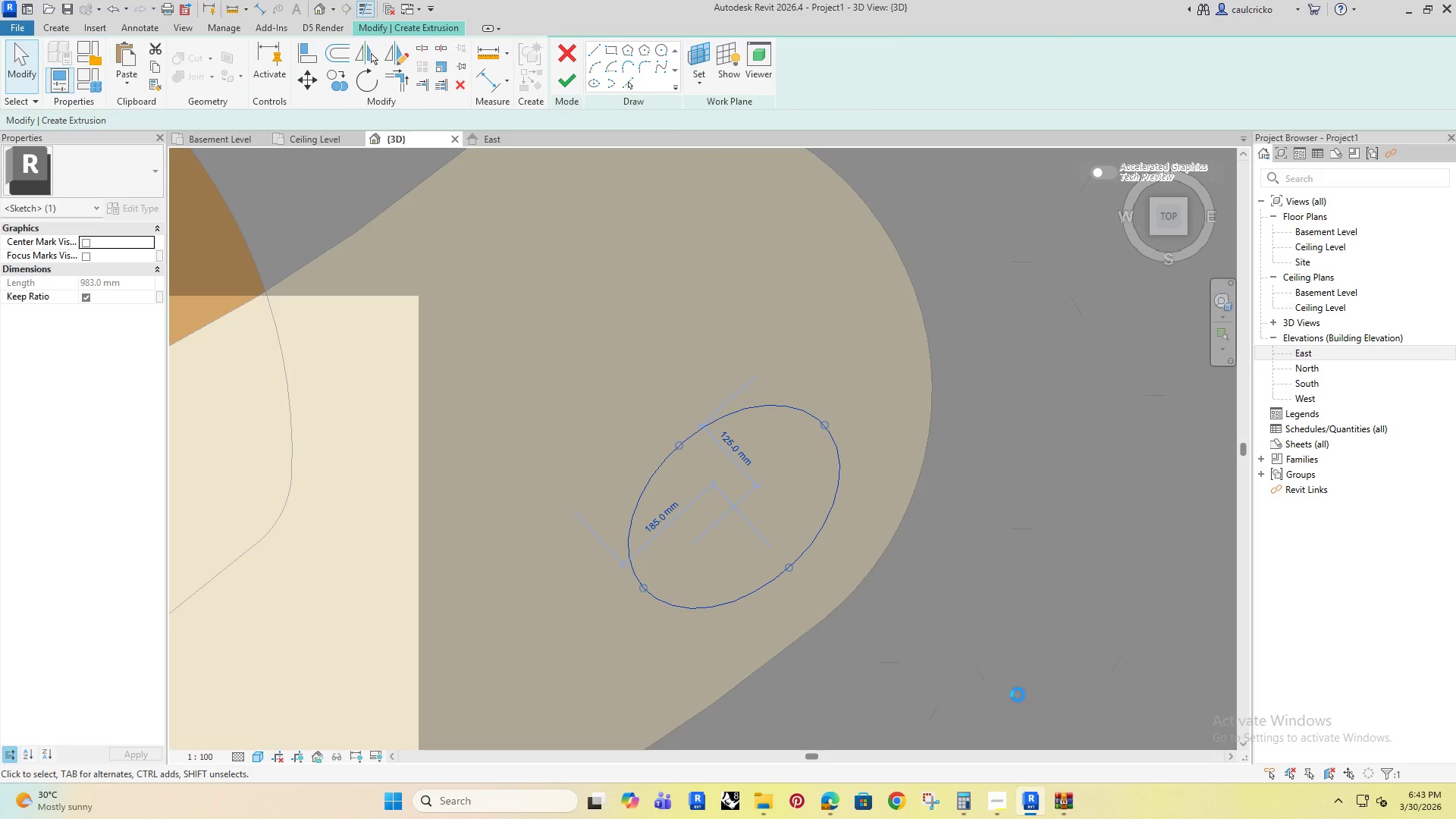 
key(ArrowUp)
 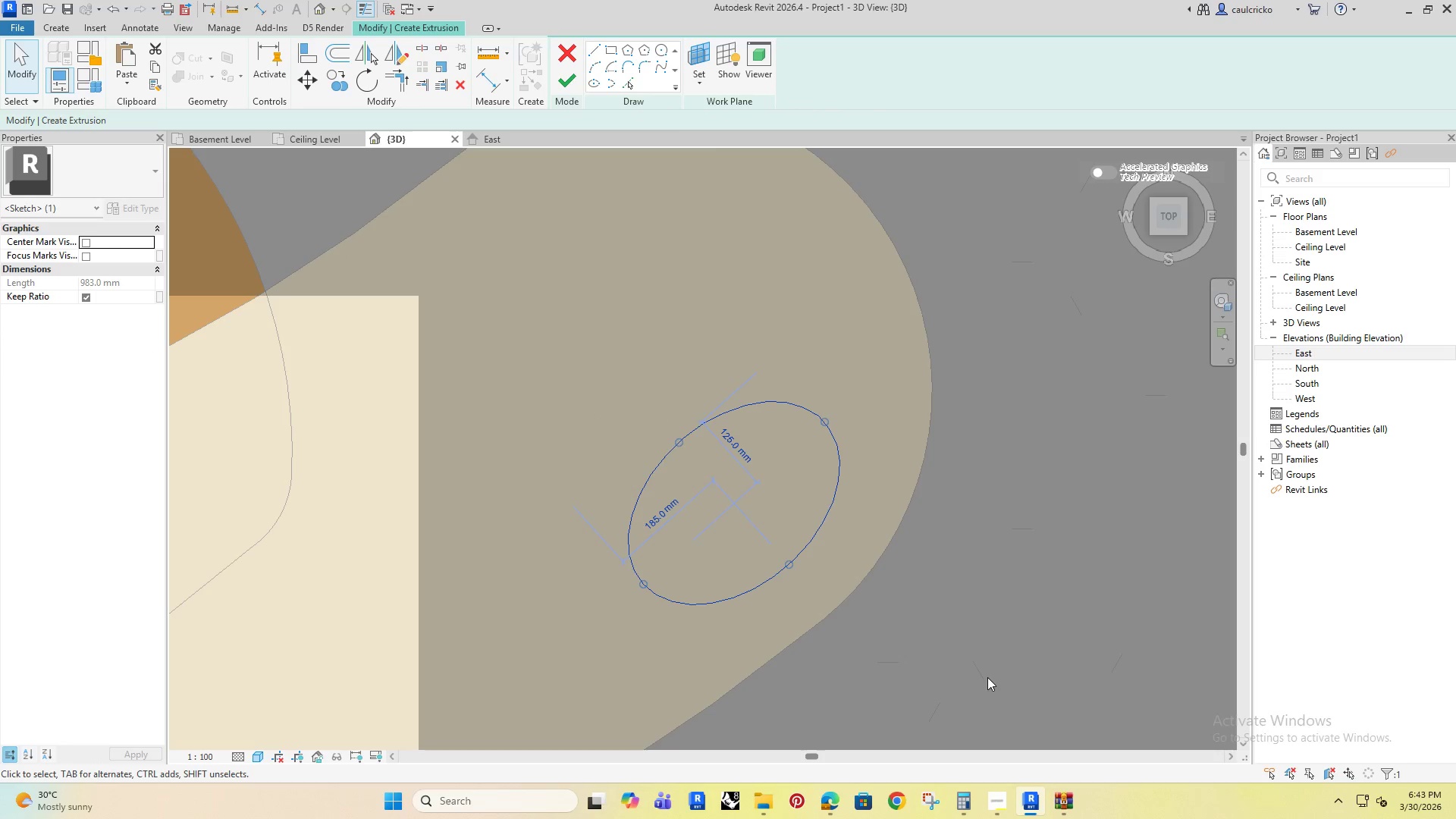 
key(ArrowUp)
 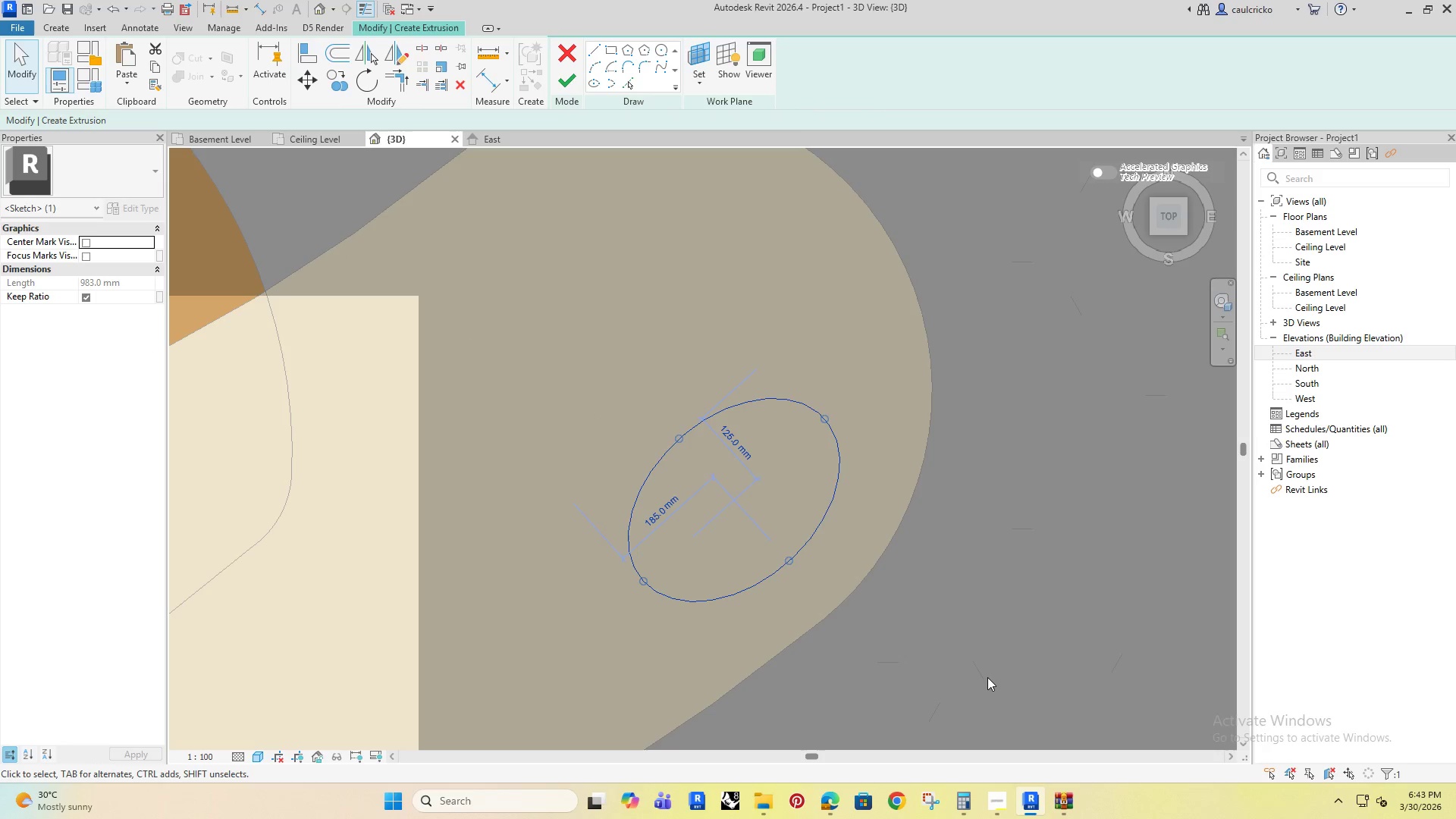 
key(ArrowRight)
 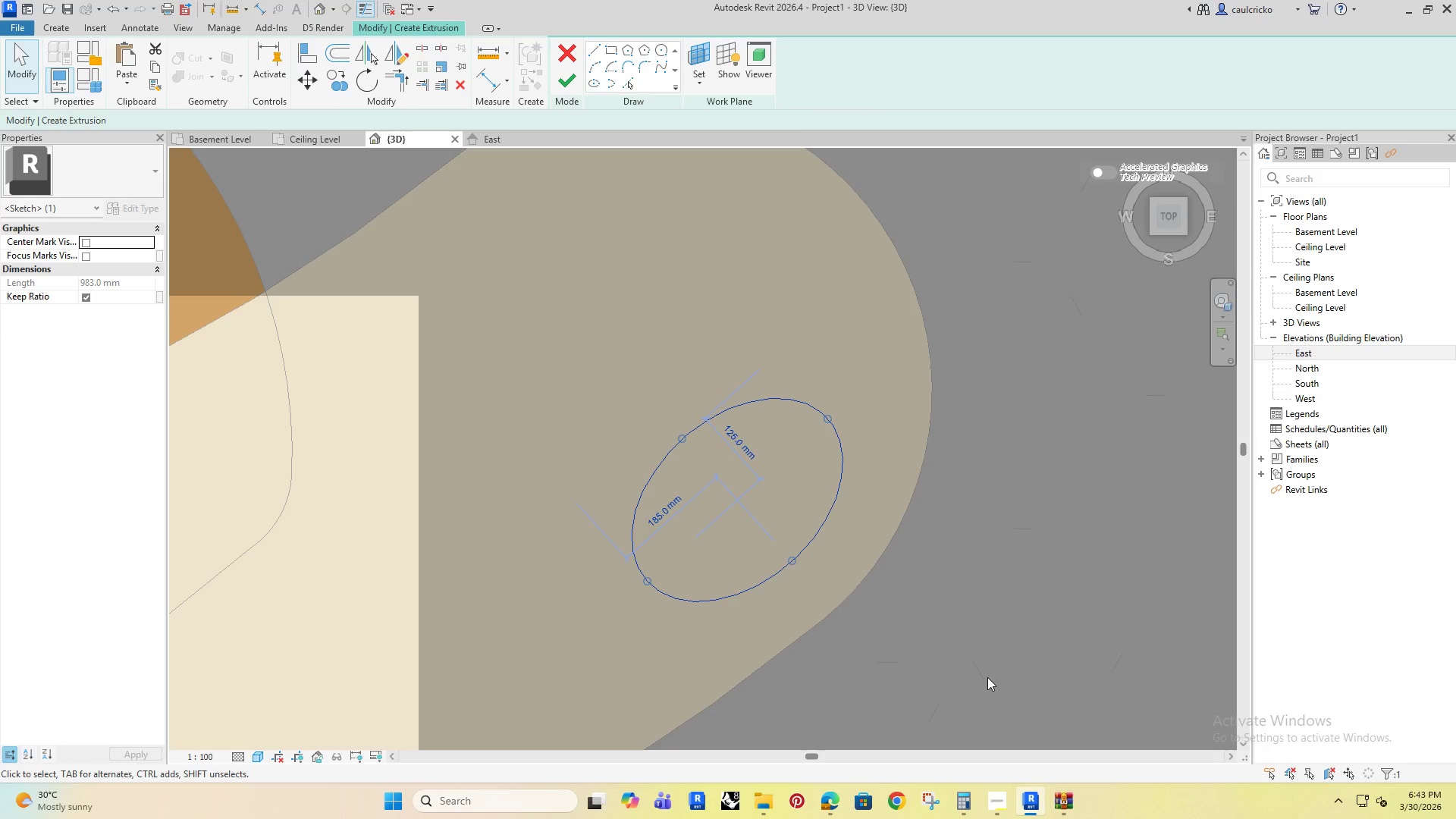 
key(ArrowRight)
 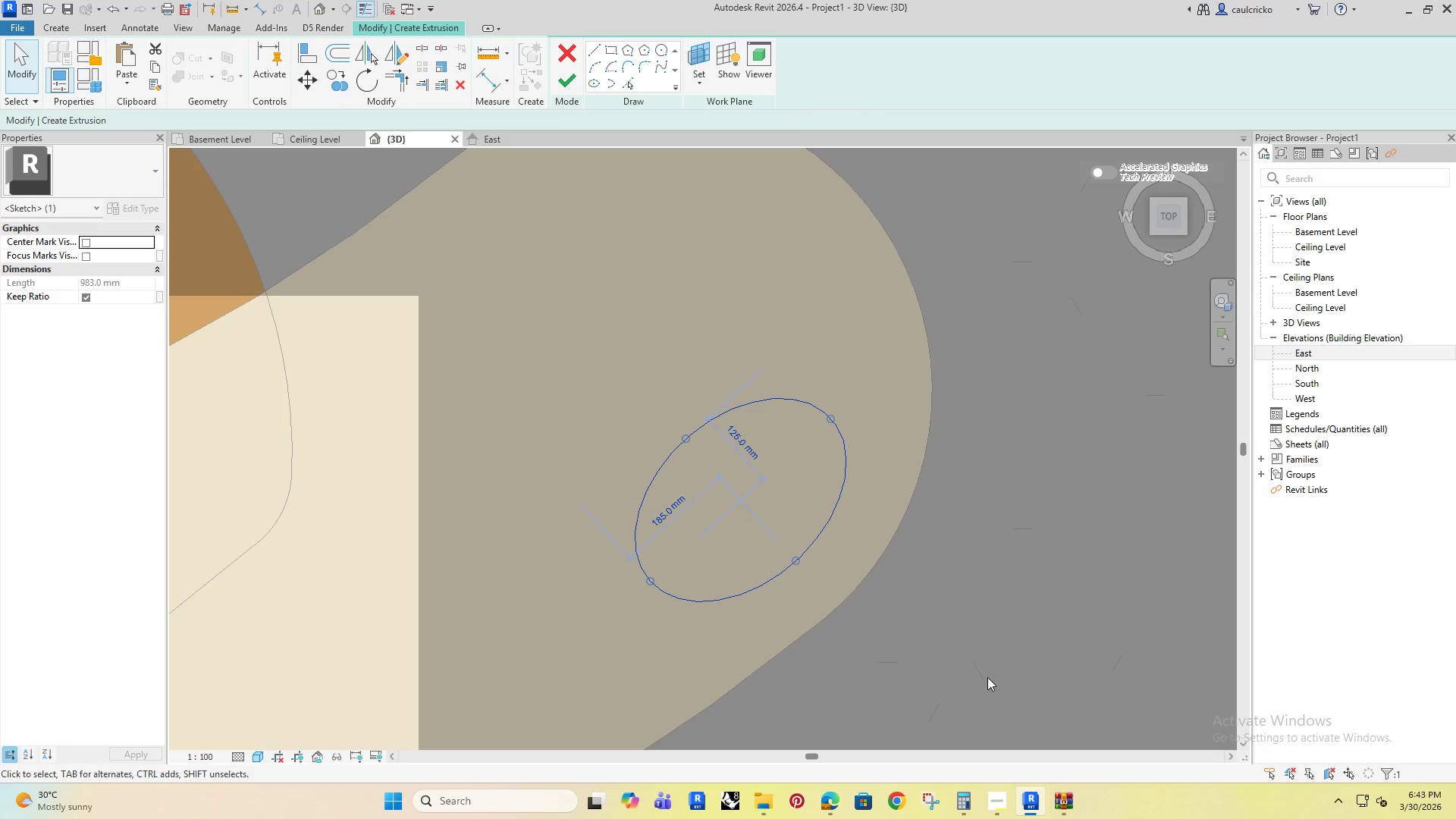 
key(ArrowRight)
 